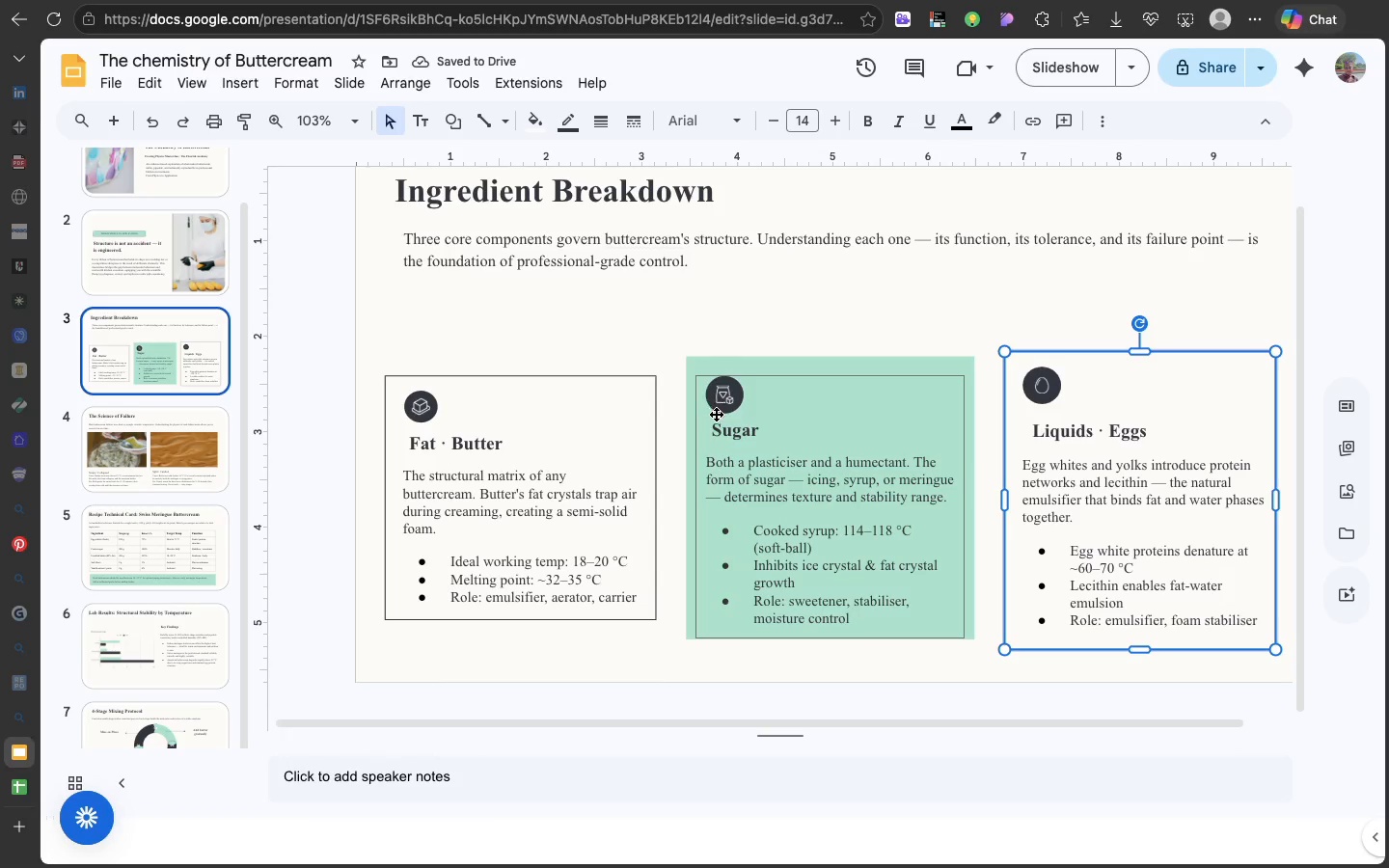 
left_click([720, 426])
 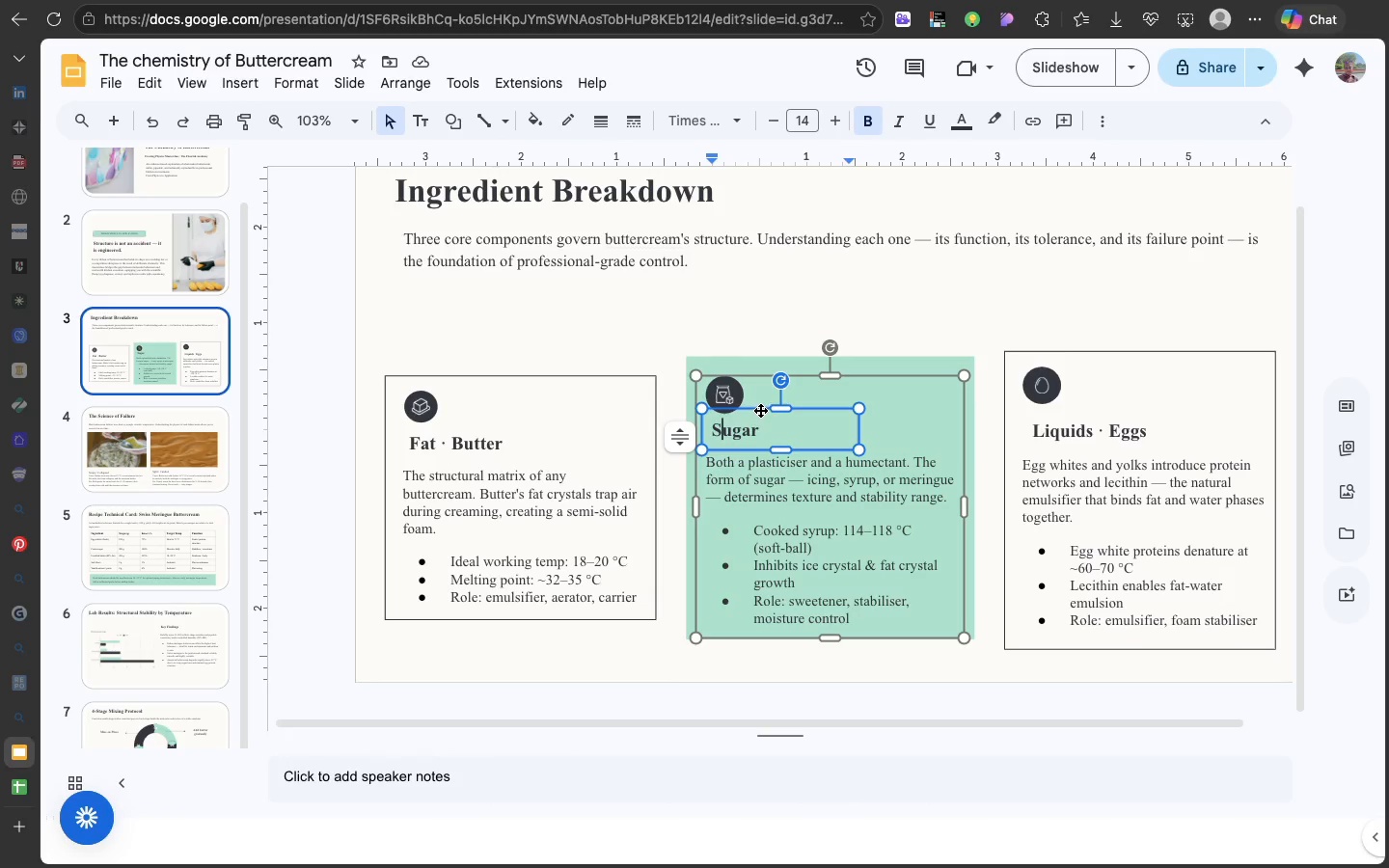 
left_click_drag(start_coordinate=[760, 407], to_coordinate=[760, 414])
 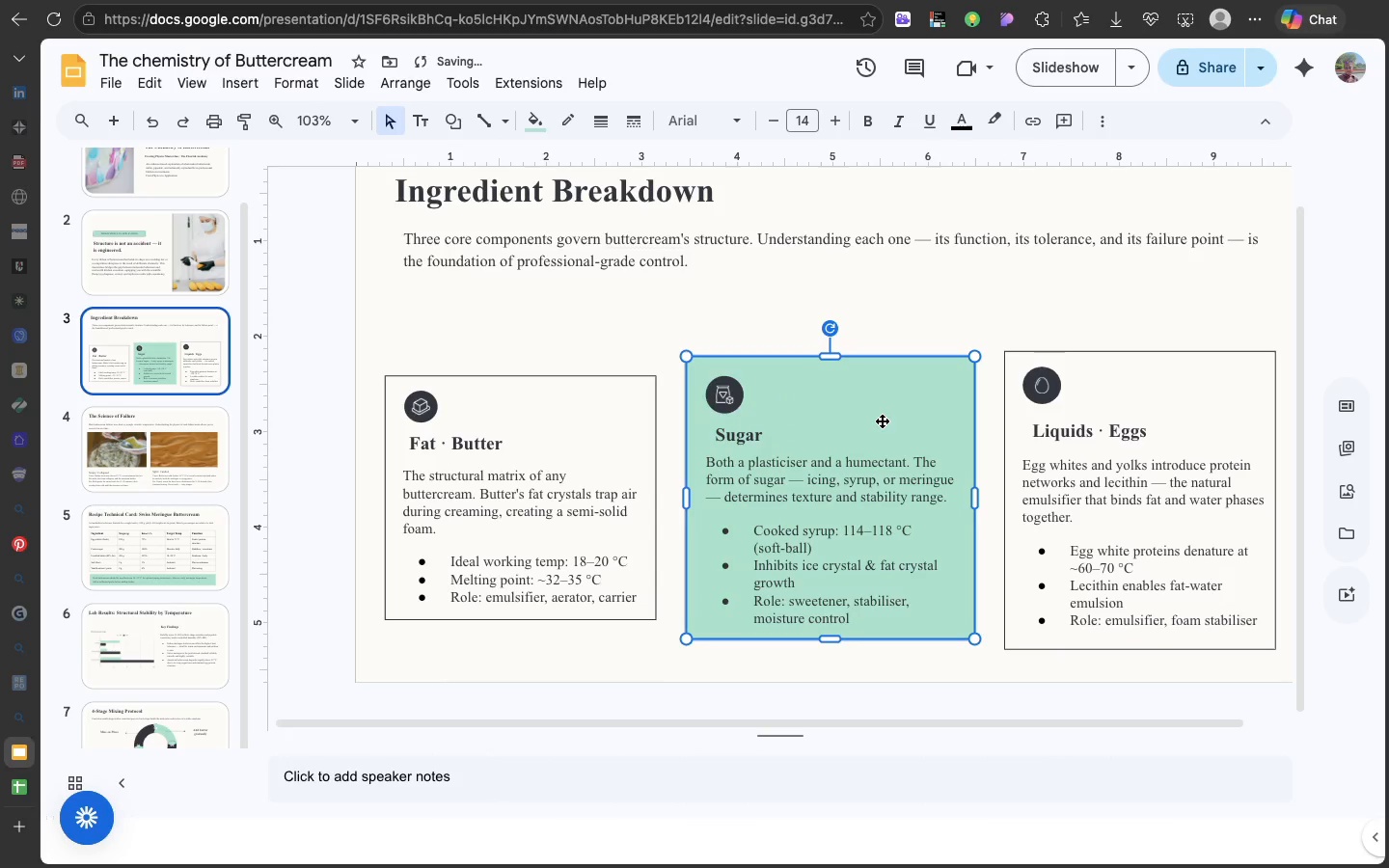 
left_click([882, 420])
 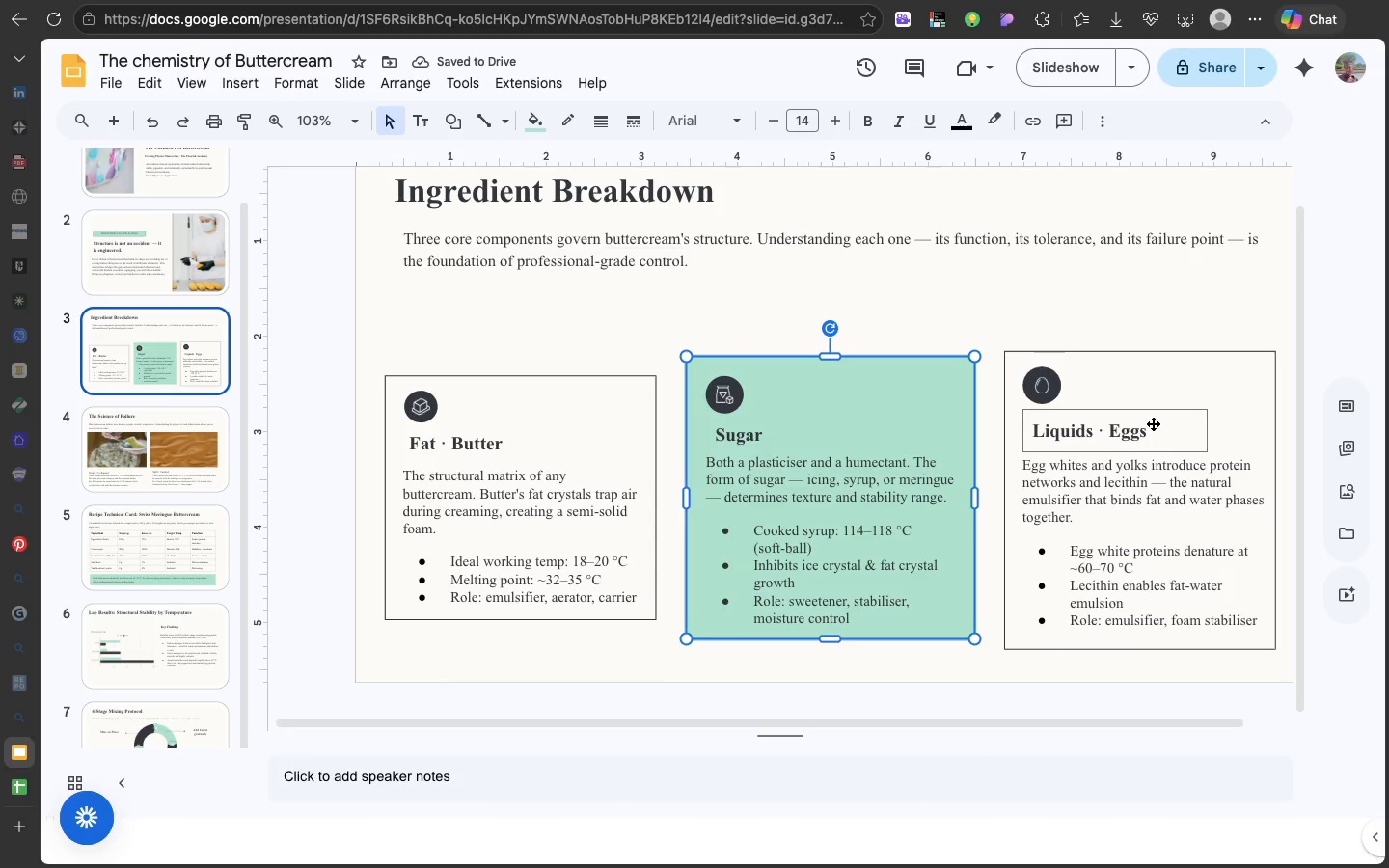 
left_click([1153, 423])
 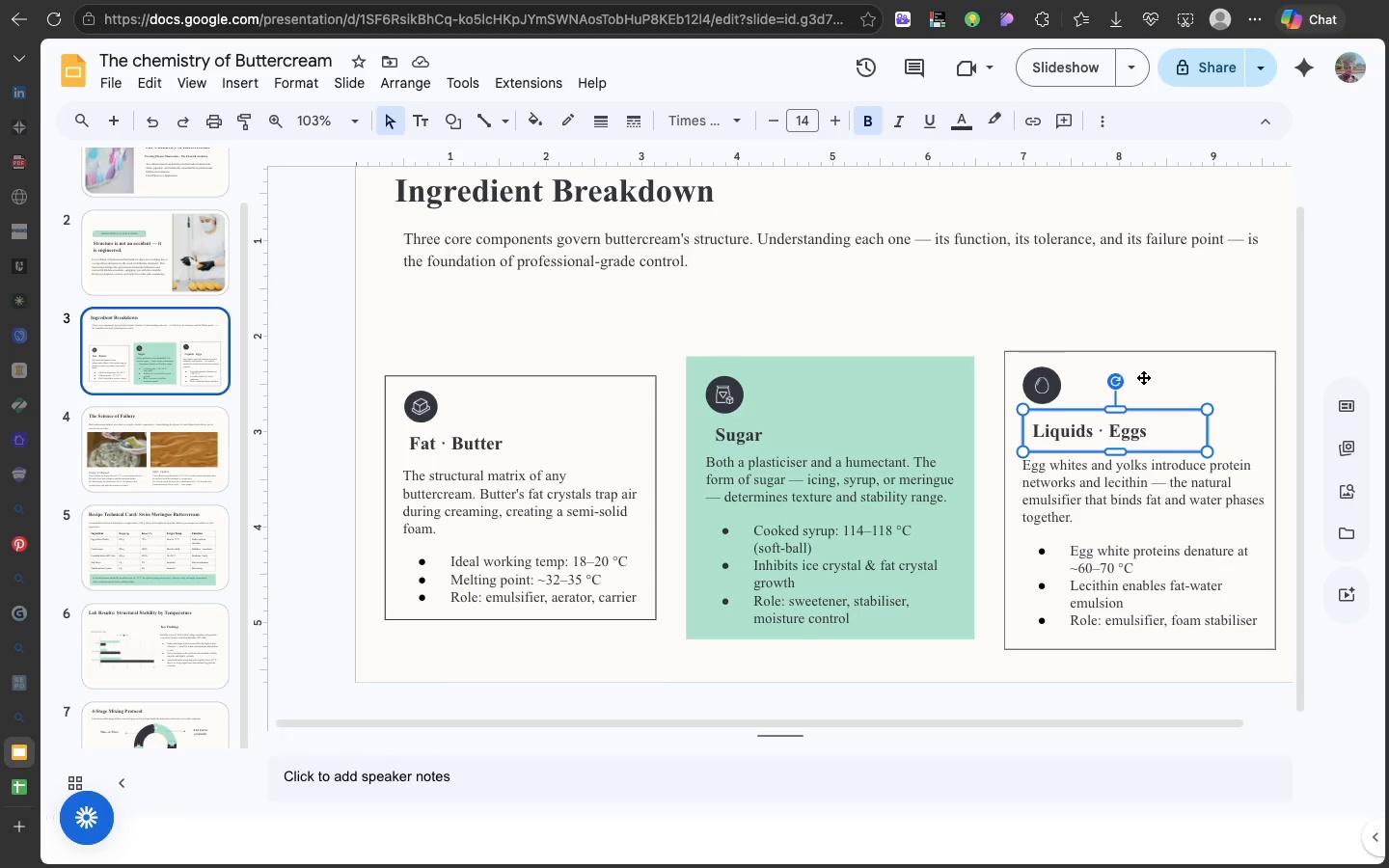 
left_click([1143, 377])
 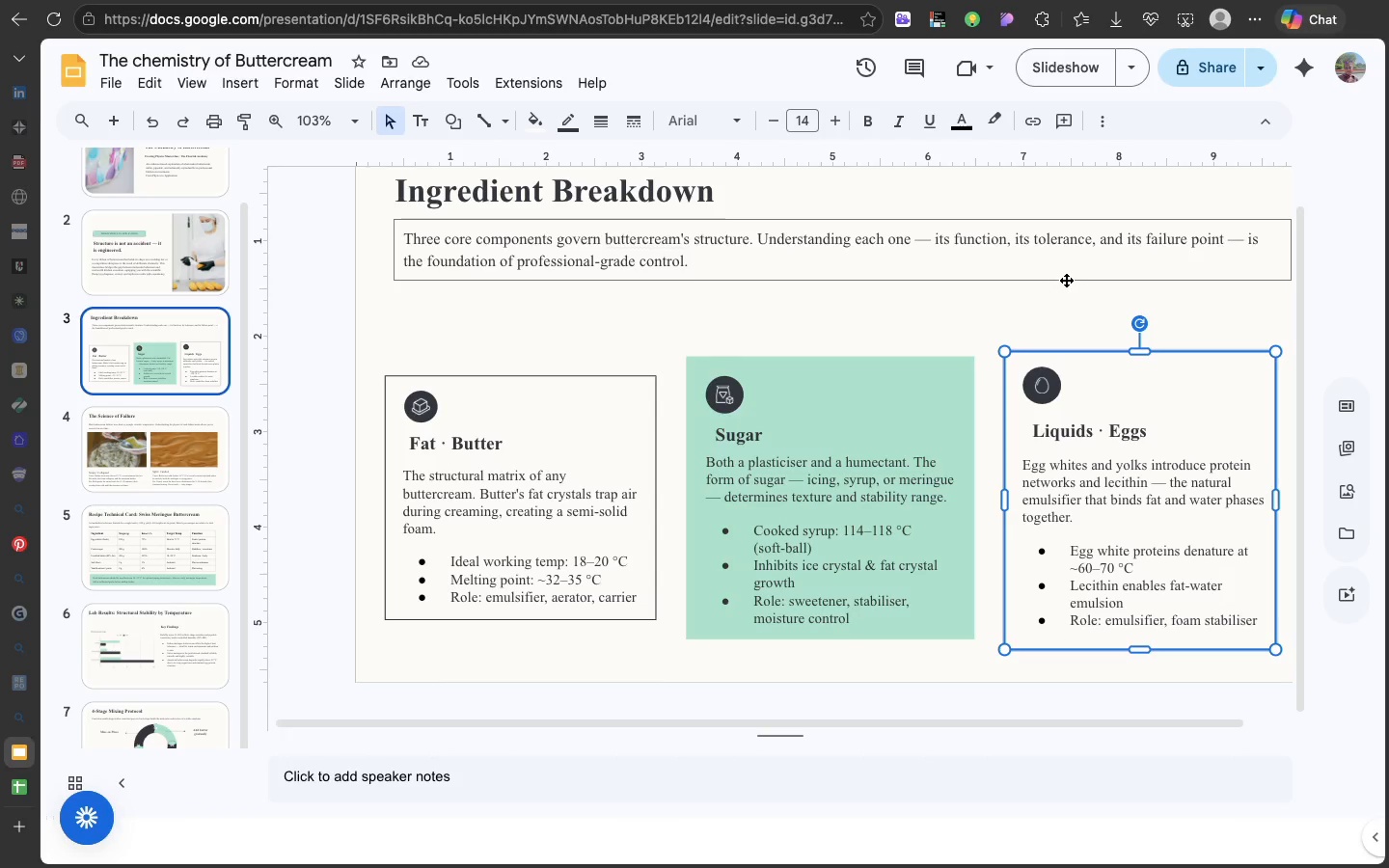 
left_click([1053, 264])
 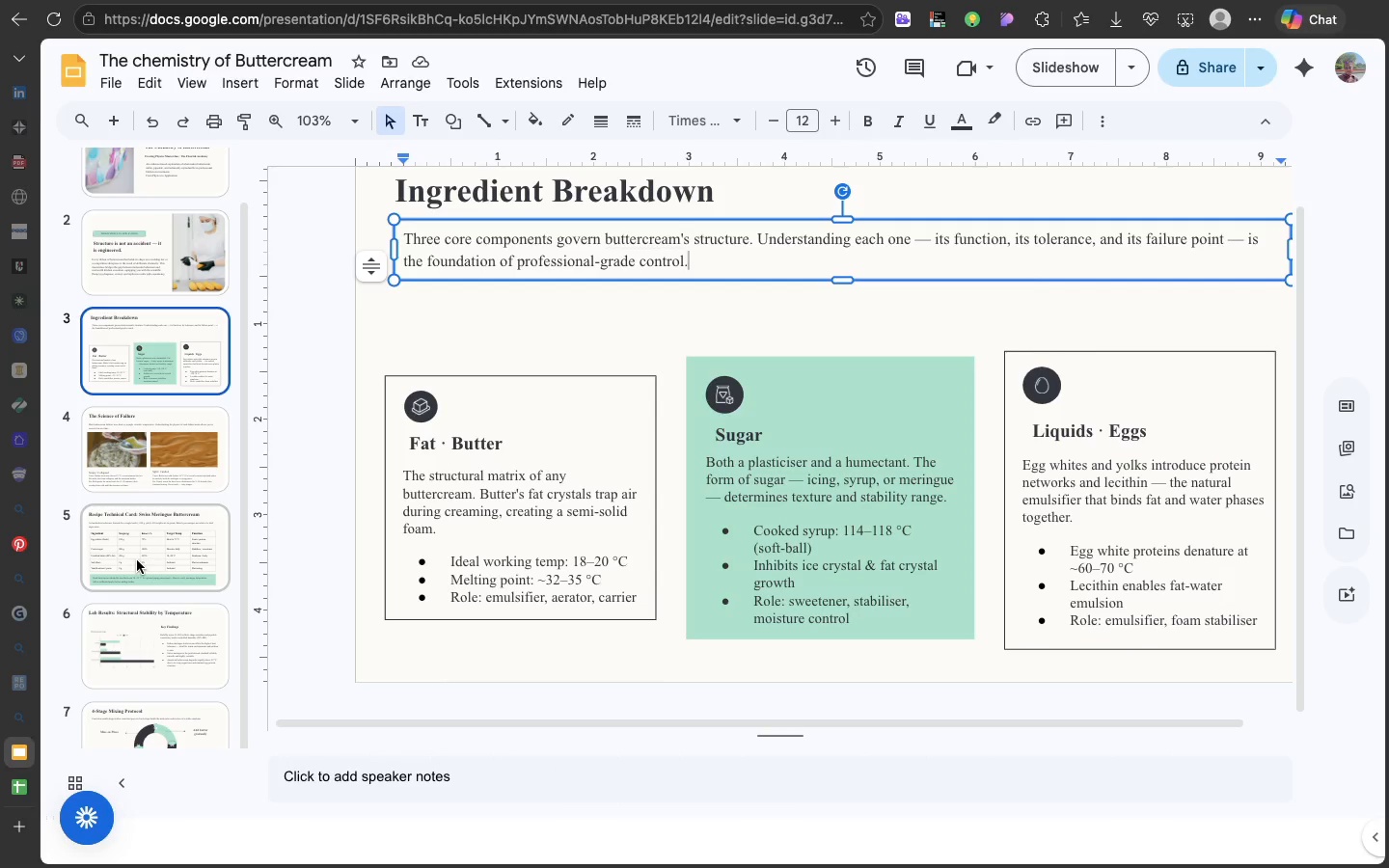 
wait(5.49)
 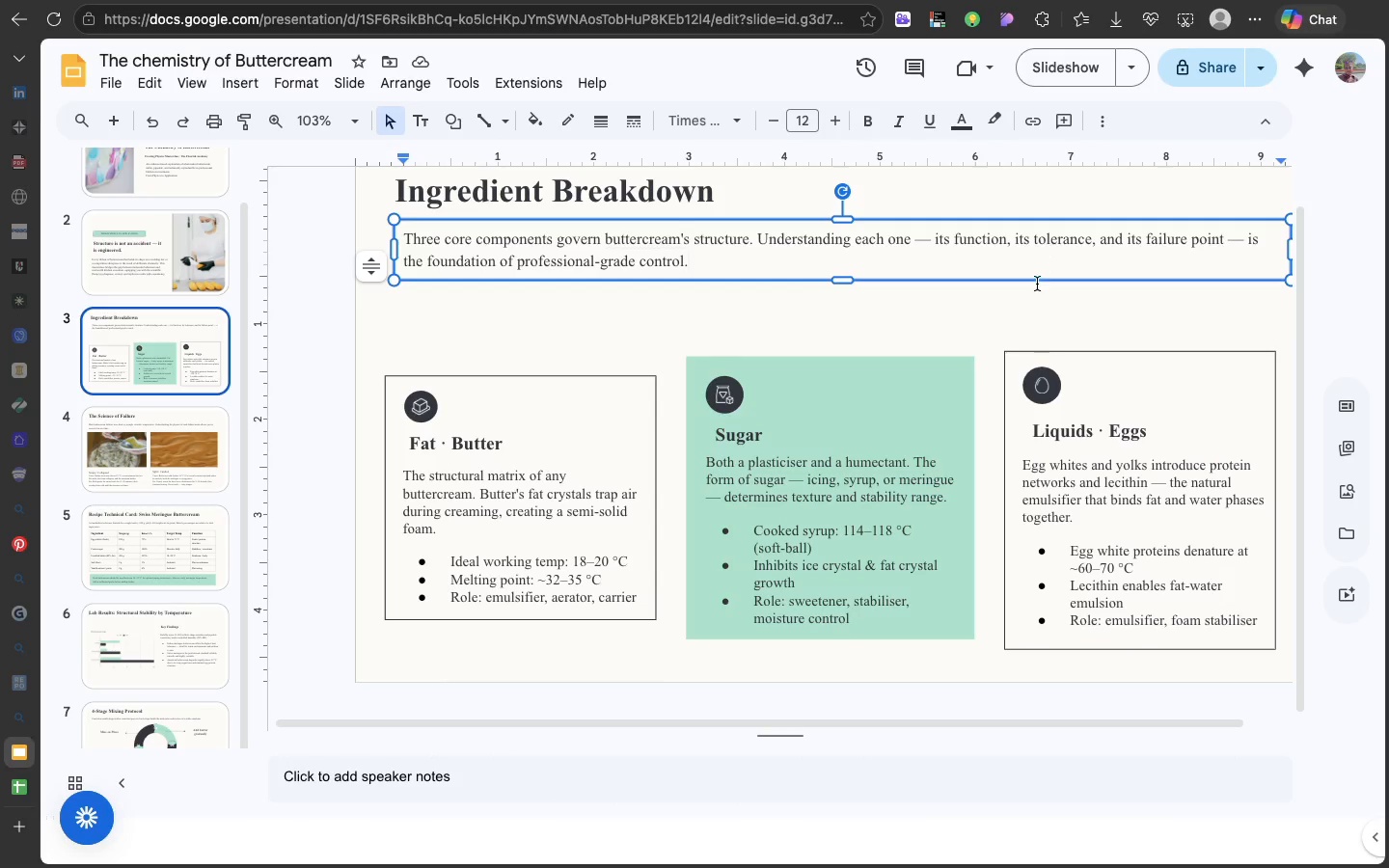 
scroll: coordinate [137, 560], scroll_direction: down, amount: 26.0
 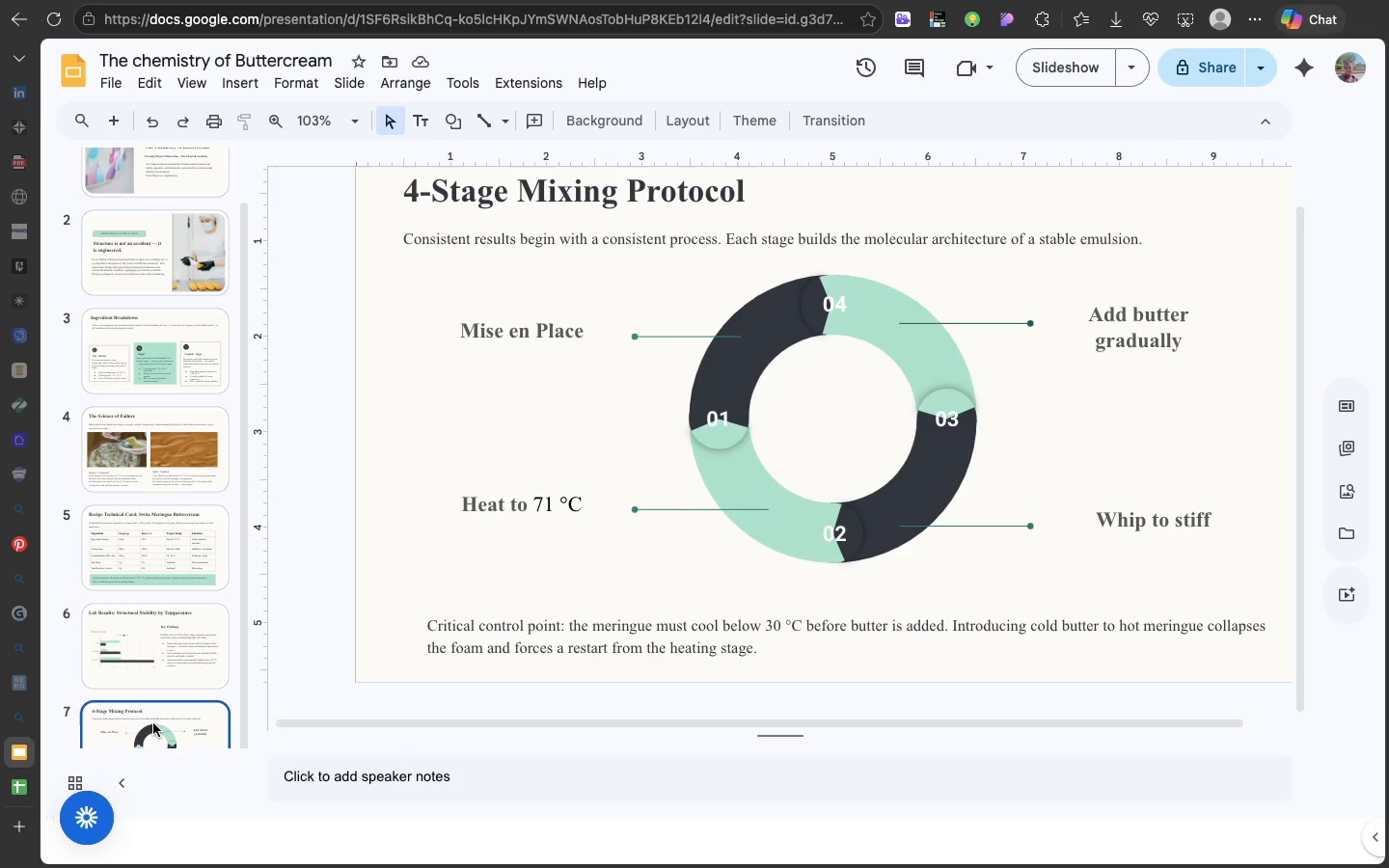 
left_click([153, 723])
 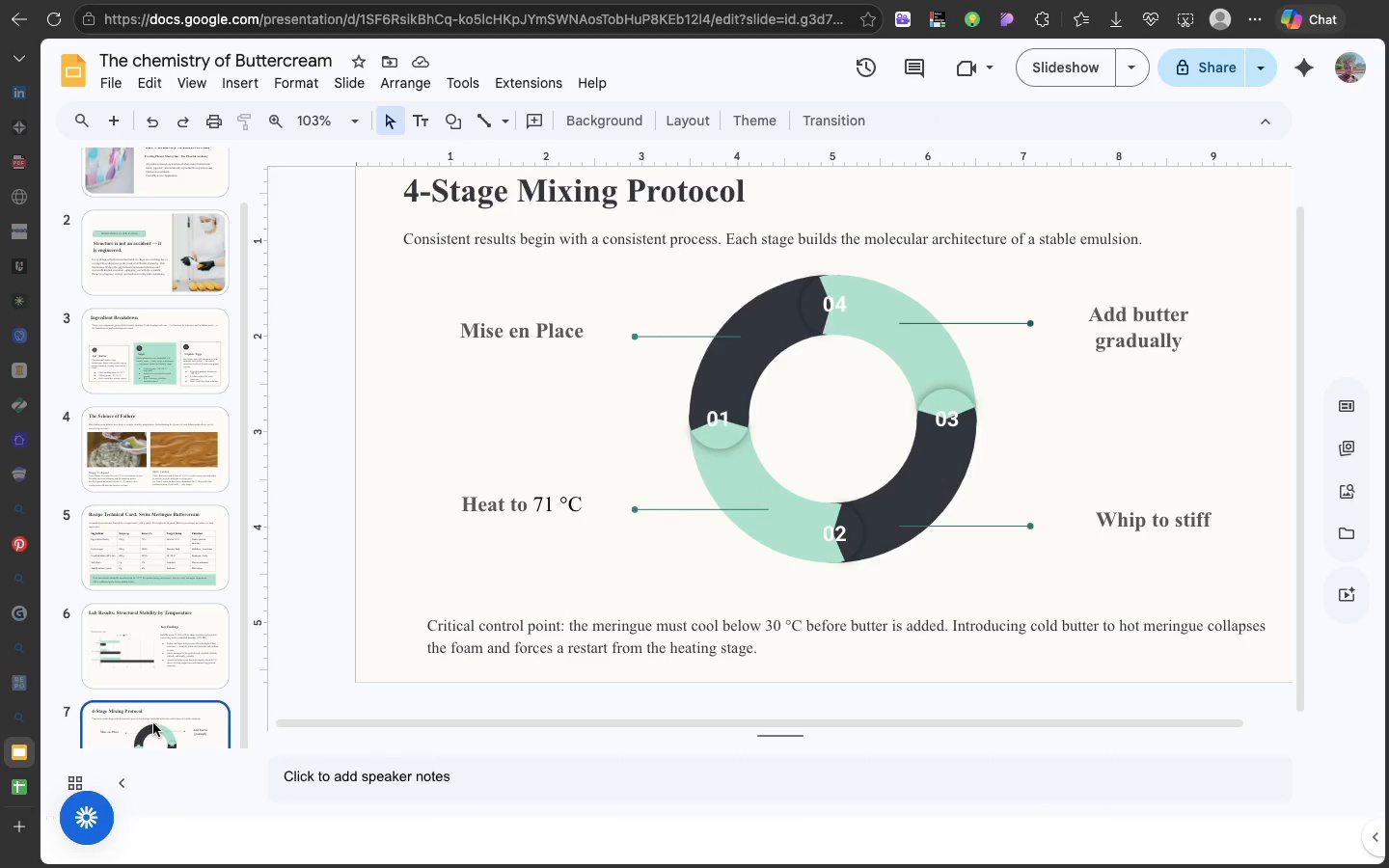 
scroll: coordinate [153, 723], scroll_direction: down, amount: 48.0
 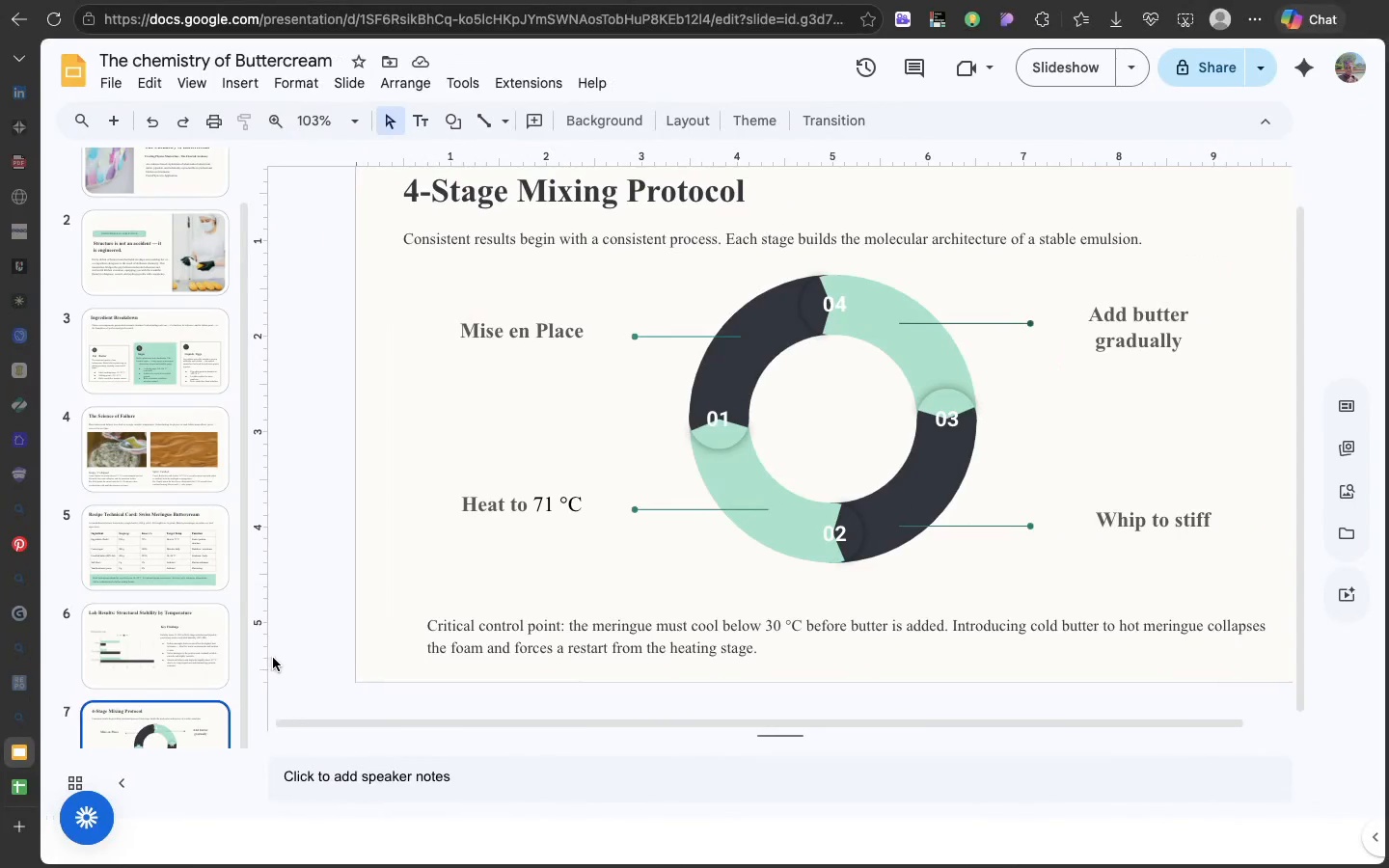 
wait(5.53)
 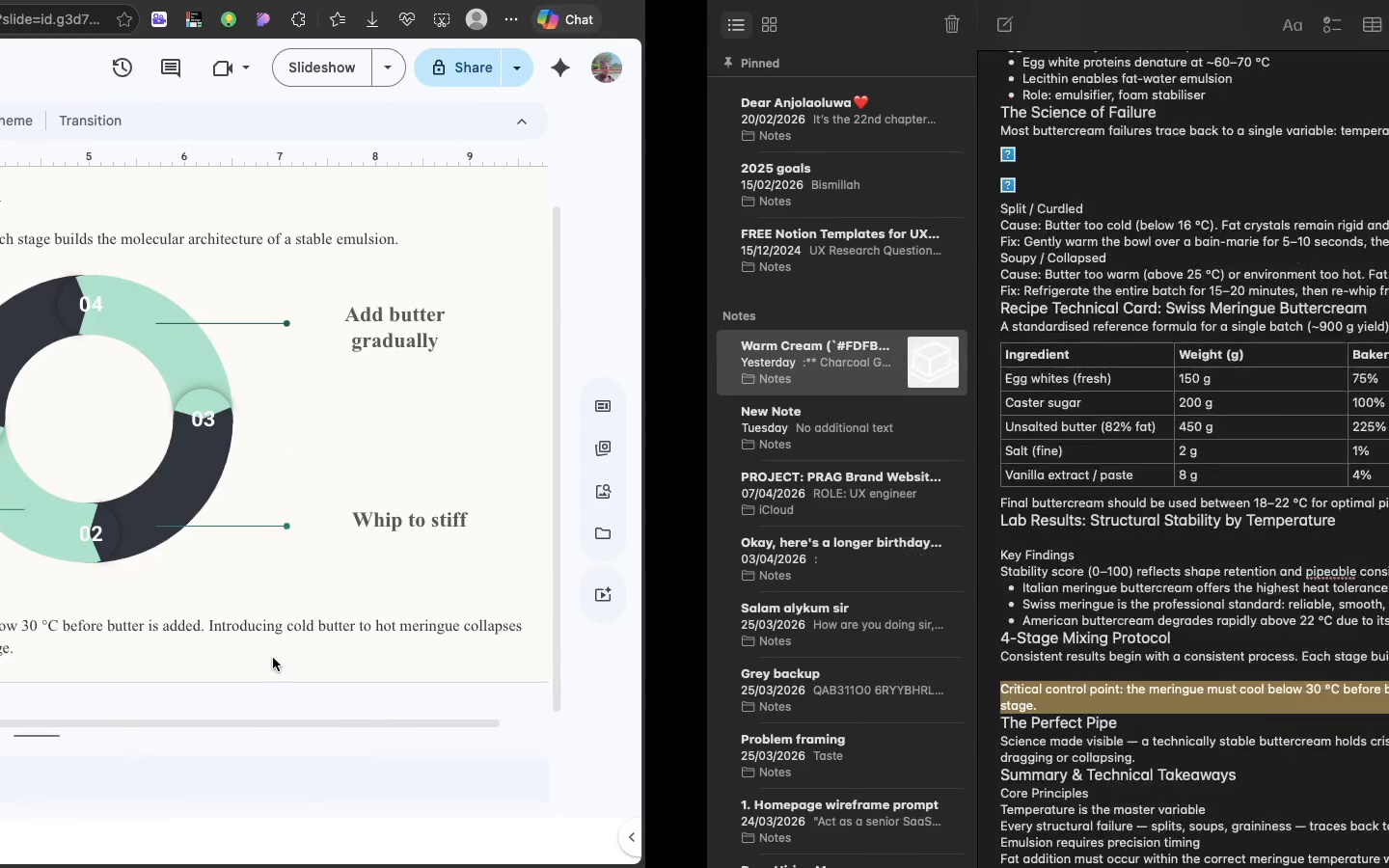 
scroll: coordinate [142, 562], scroll_direction: down, amount: 75.0
 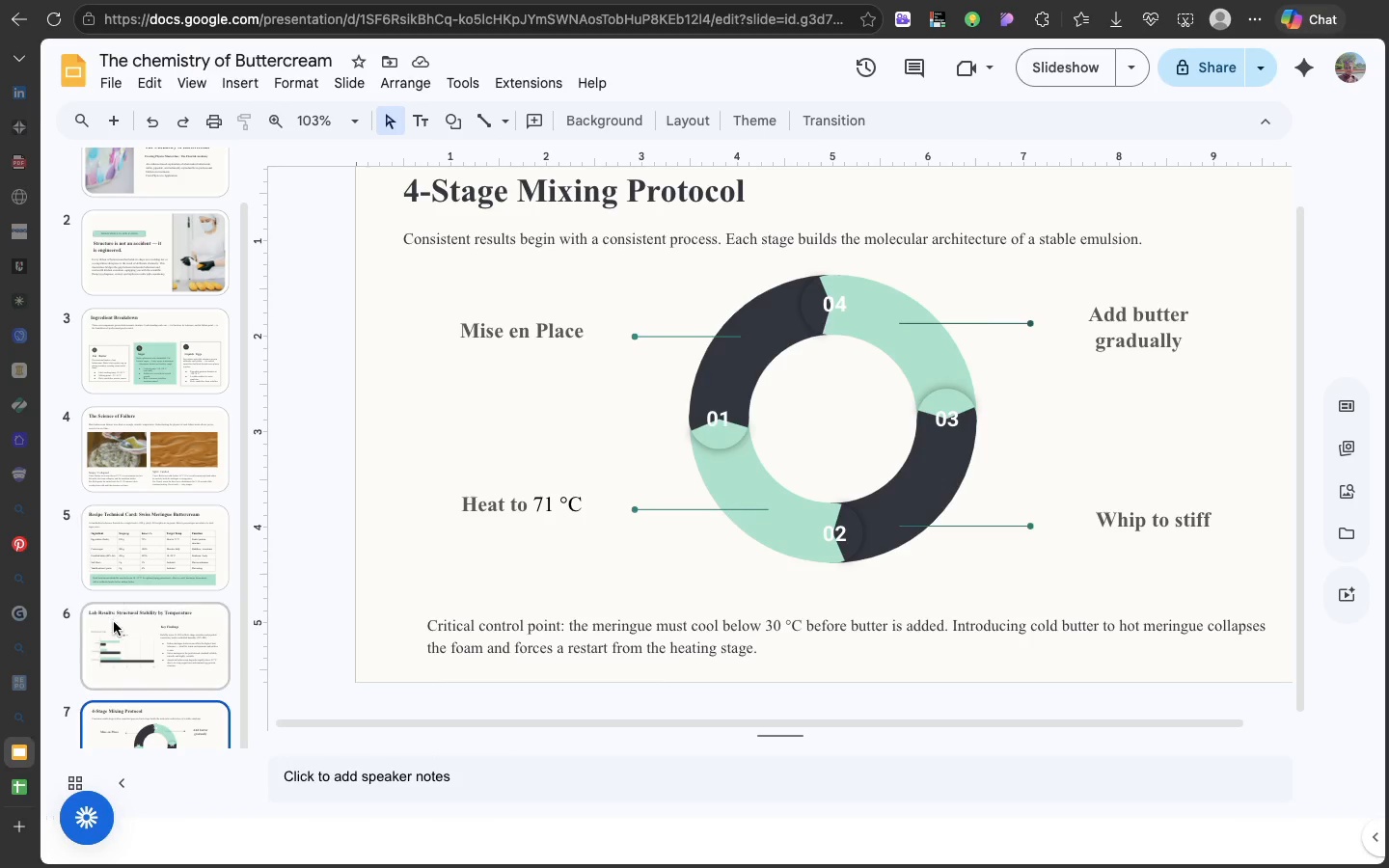 
left_click([108, 721])
 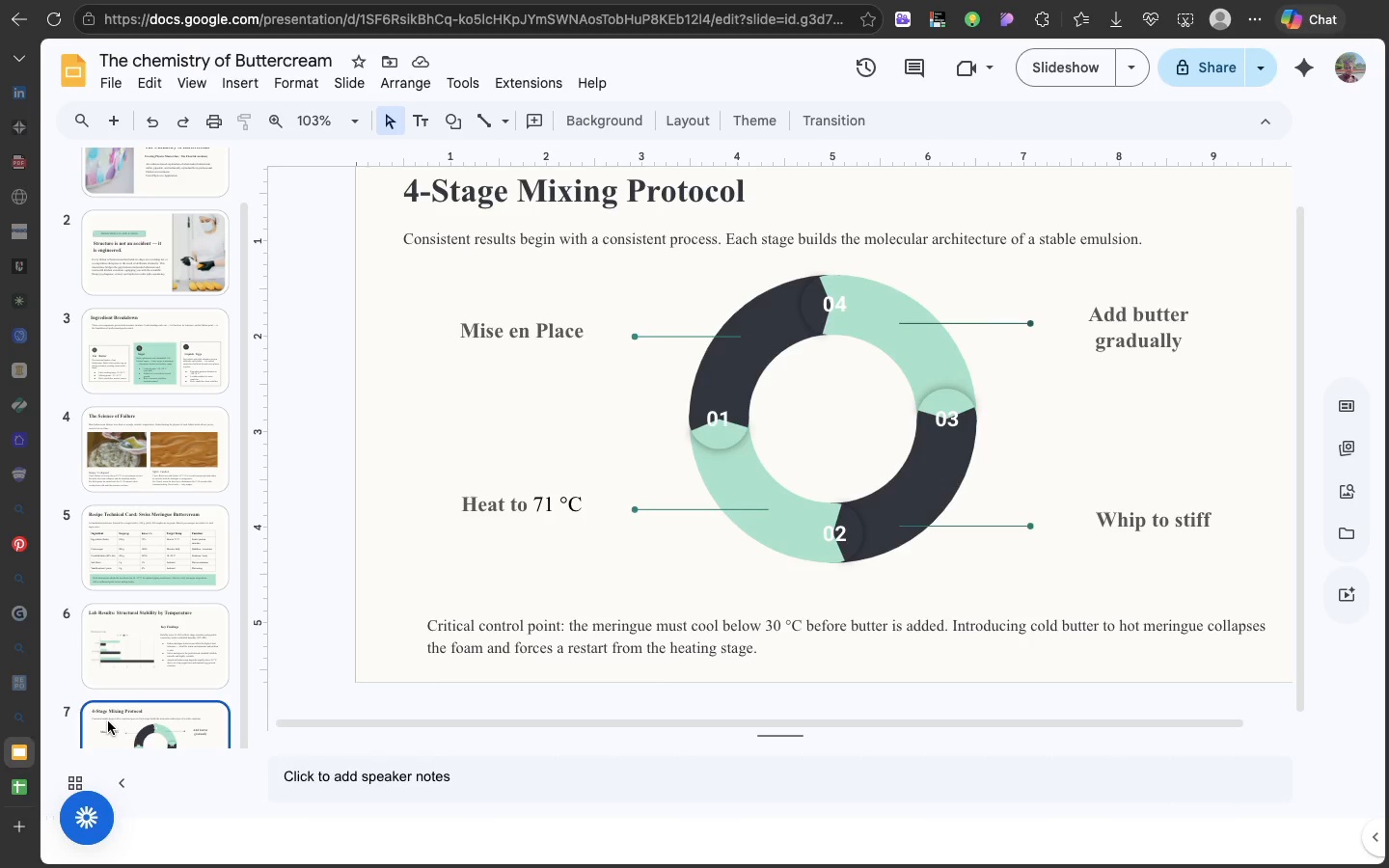 
key(Meta+D)
 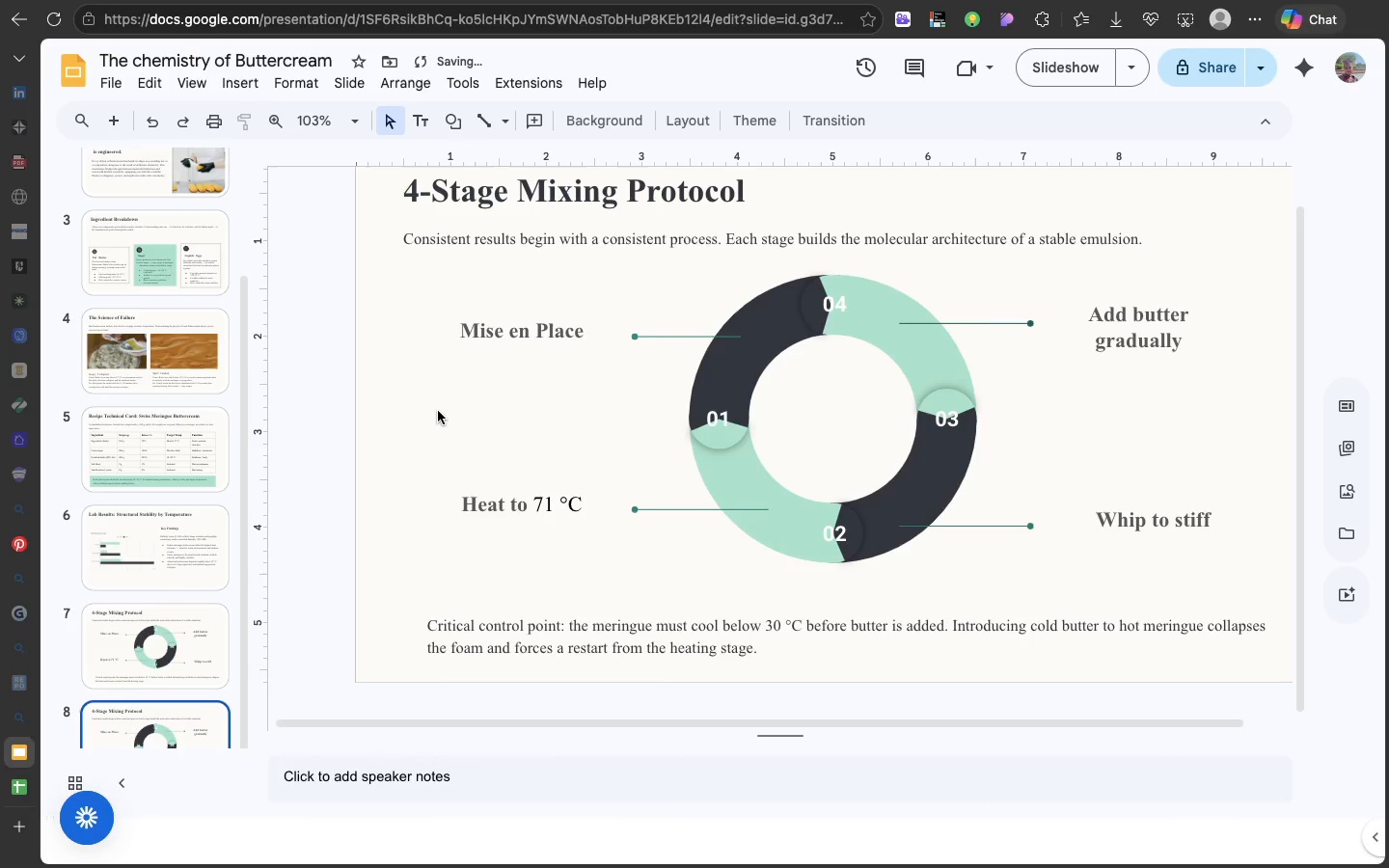 
left_click([438, 411])
 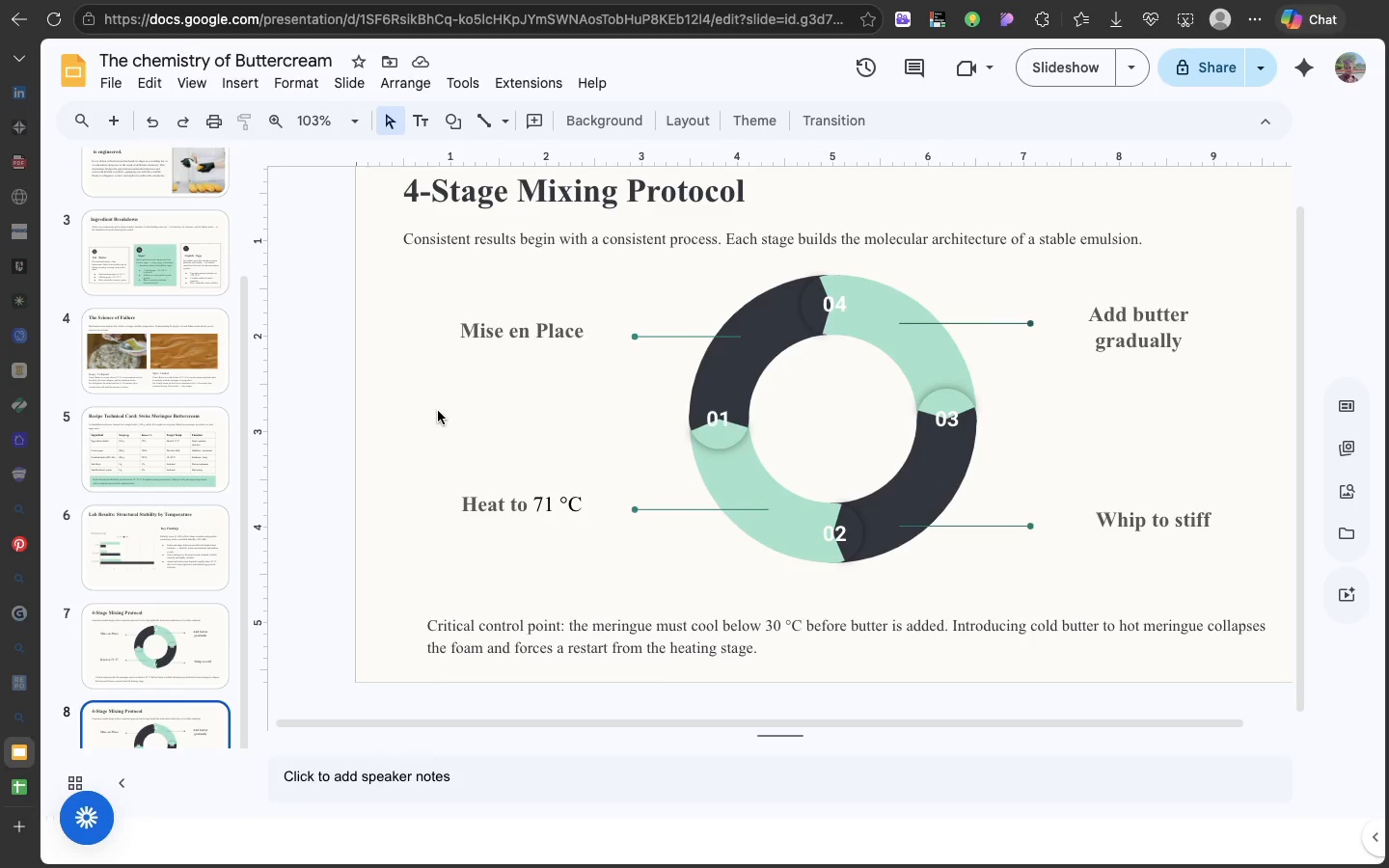 
wait(36.88)
 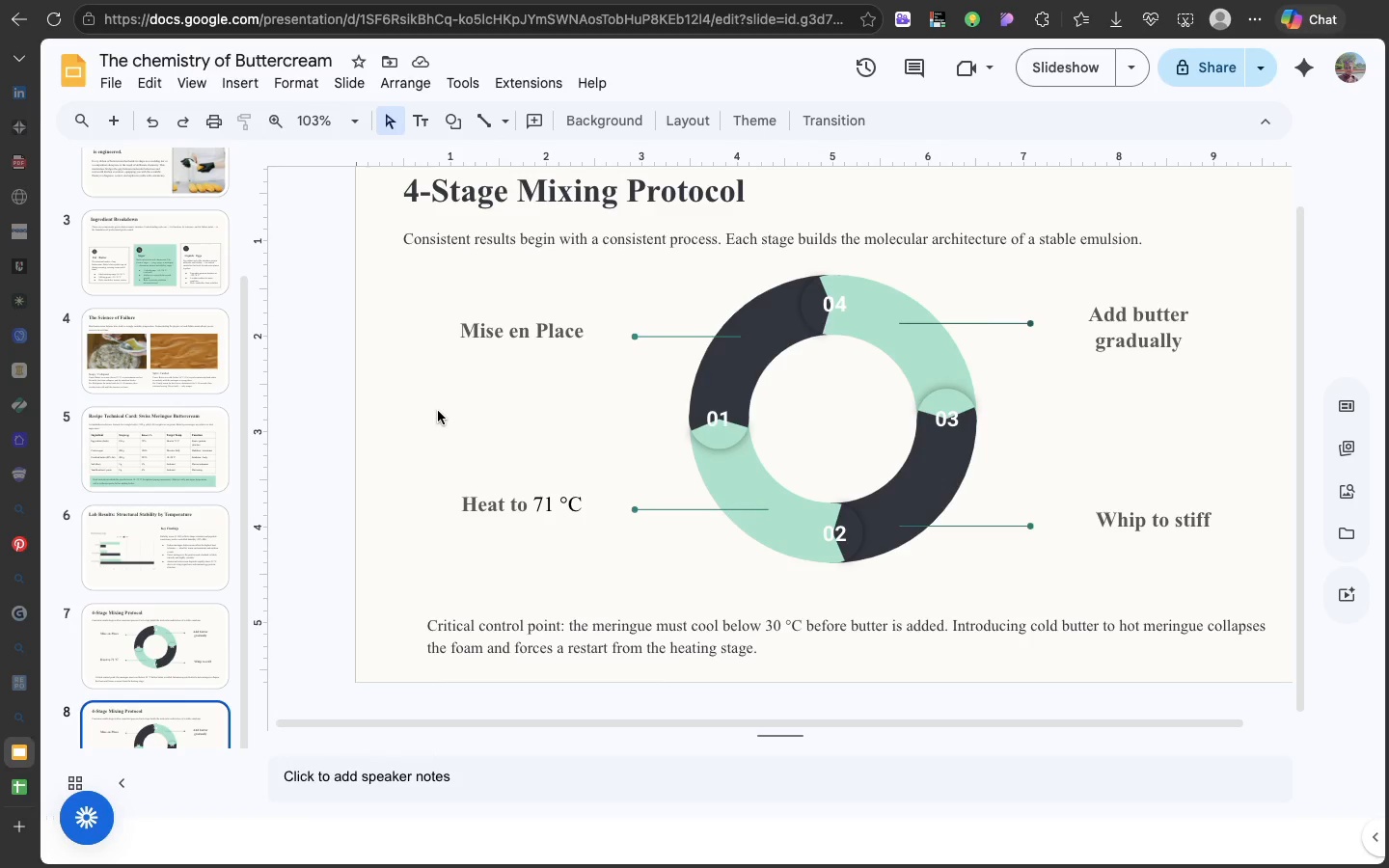 
left_click([600, 403])
 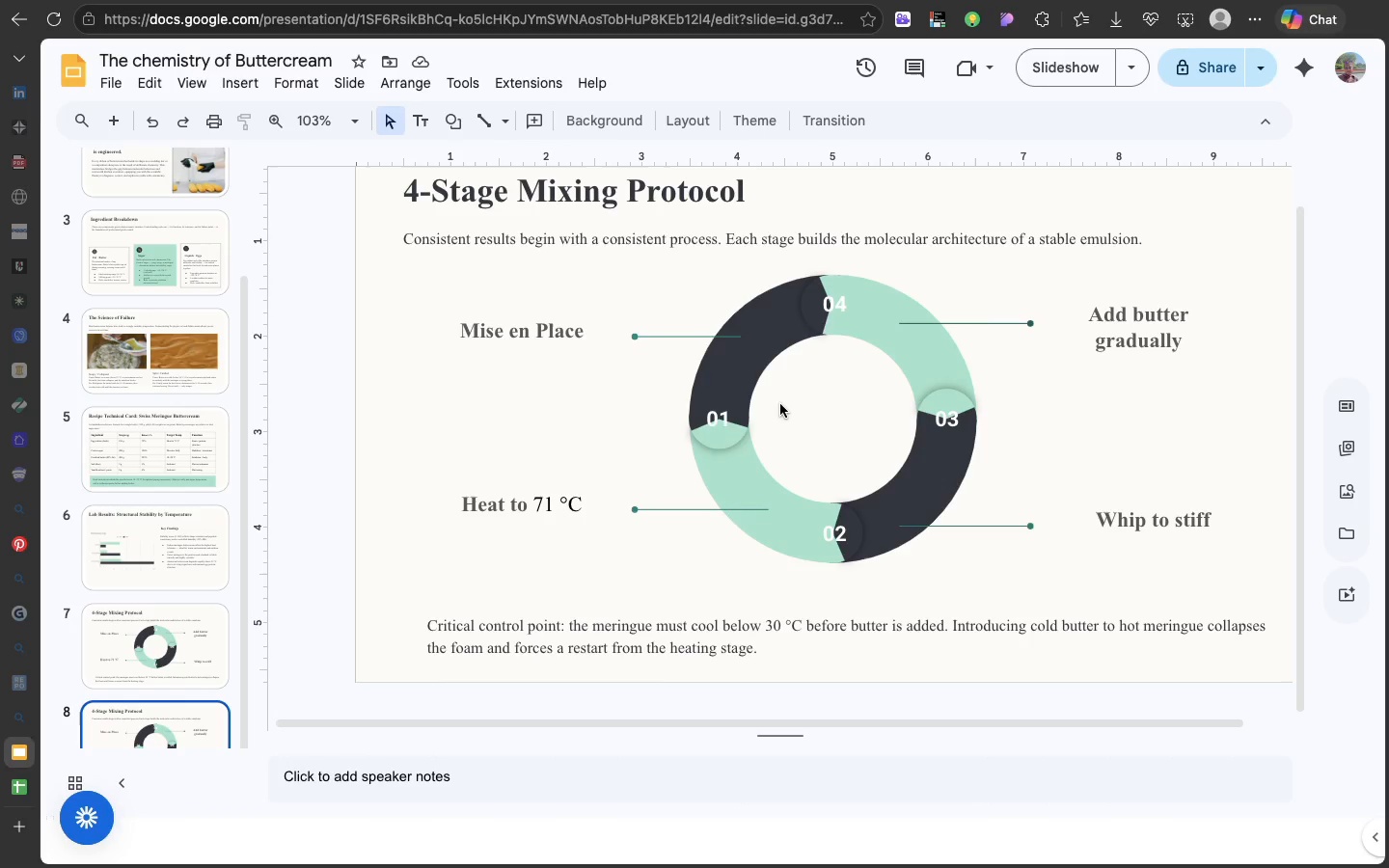 
left_click([780, 404])
 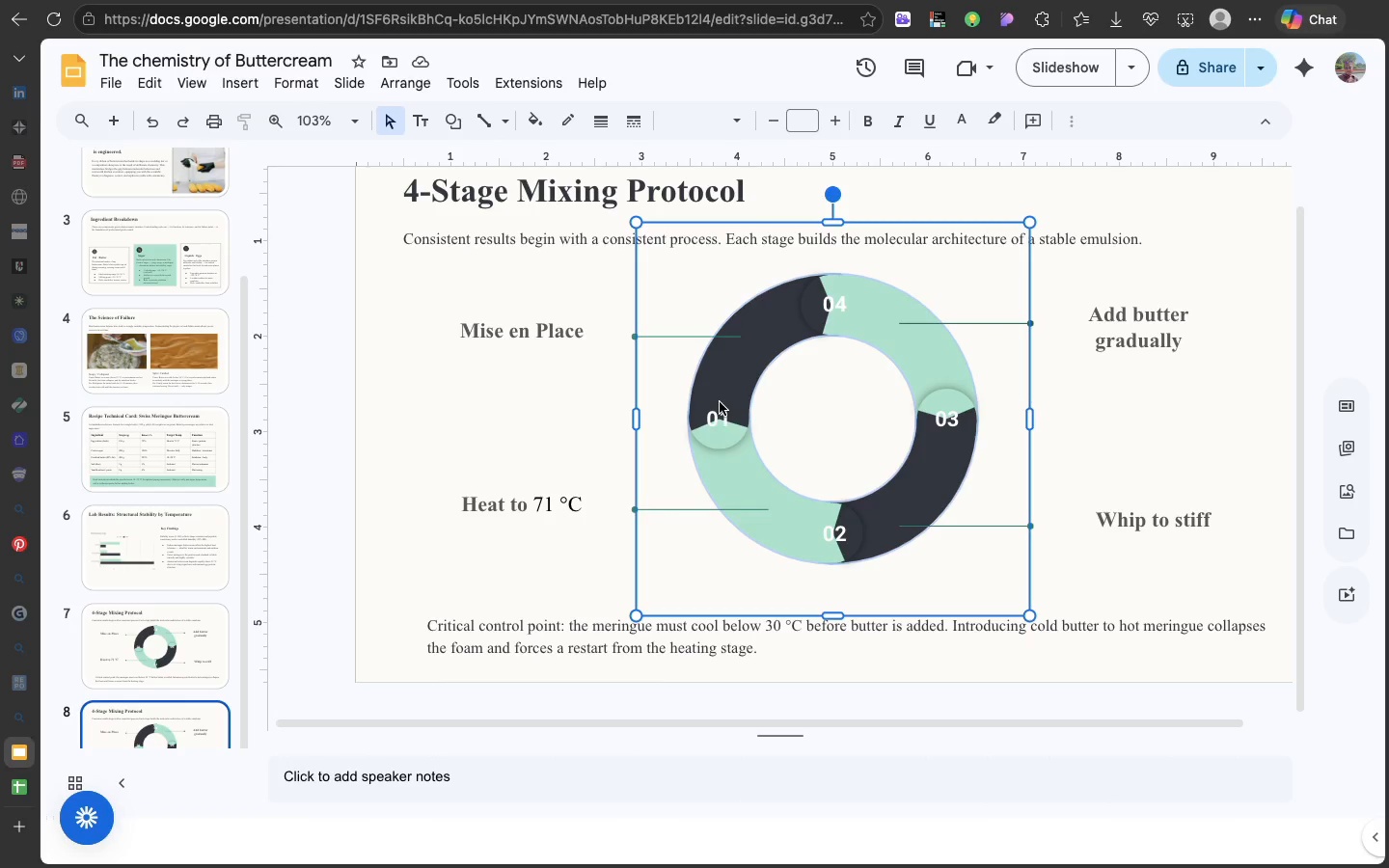 
left_click([720, 402])
 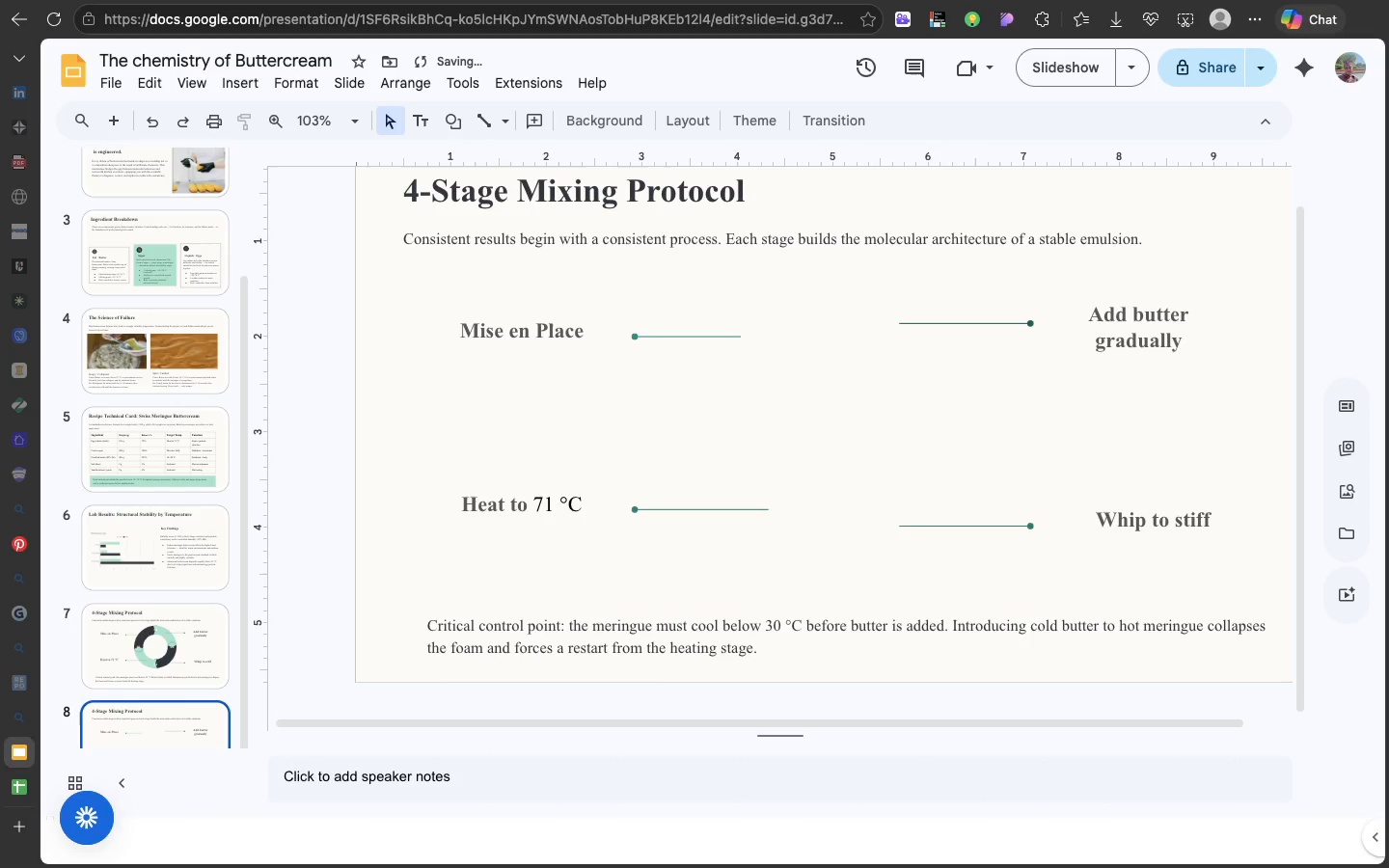 
key(Backspace)
 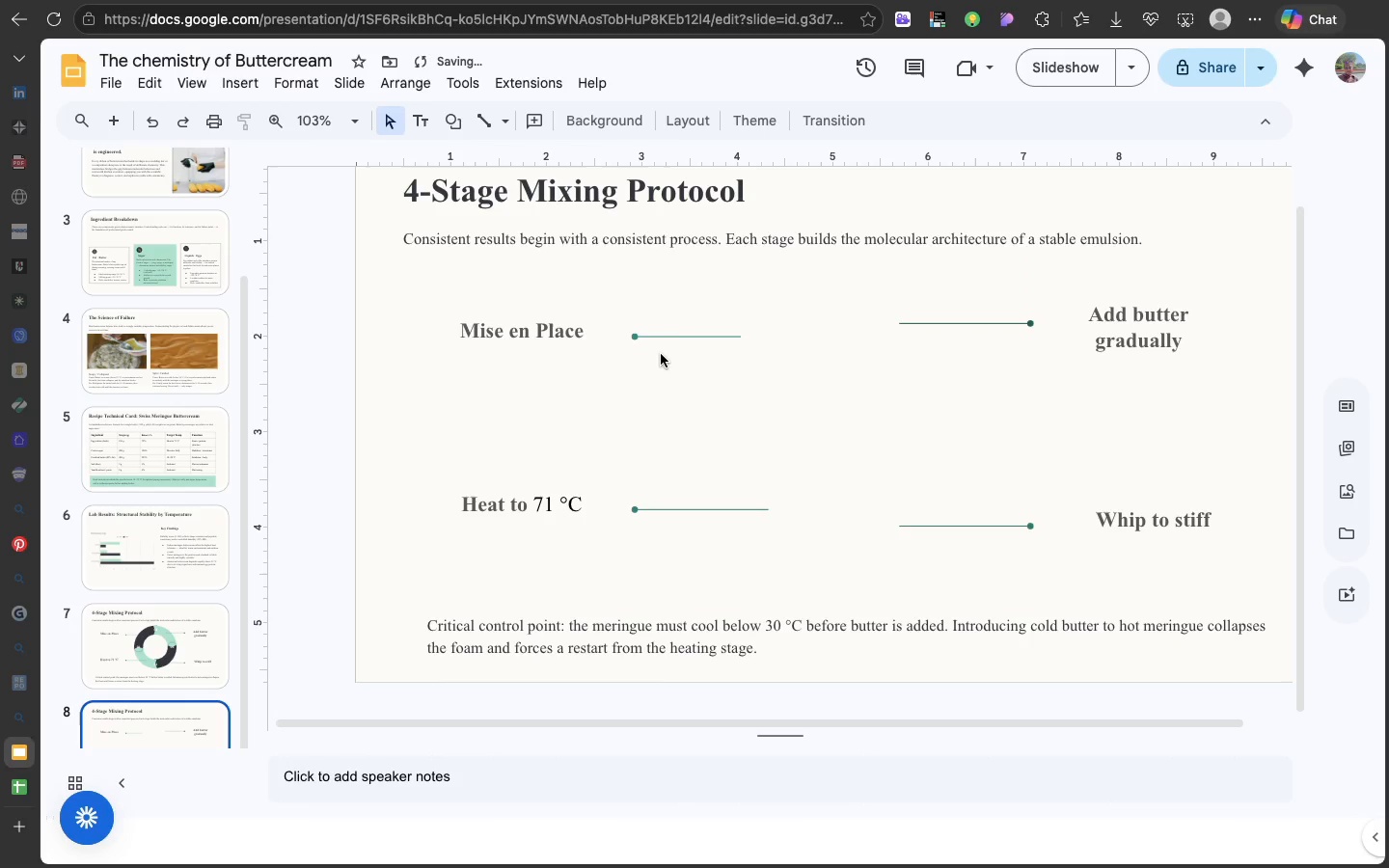 
left_click([661, 354])
 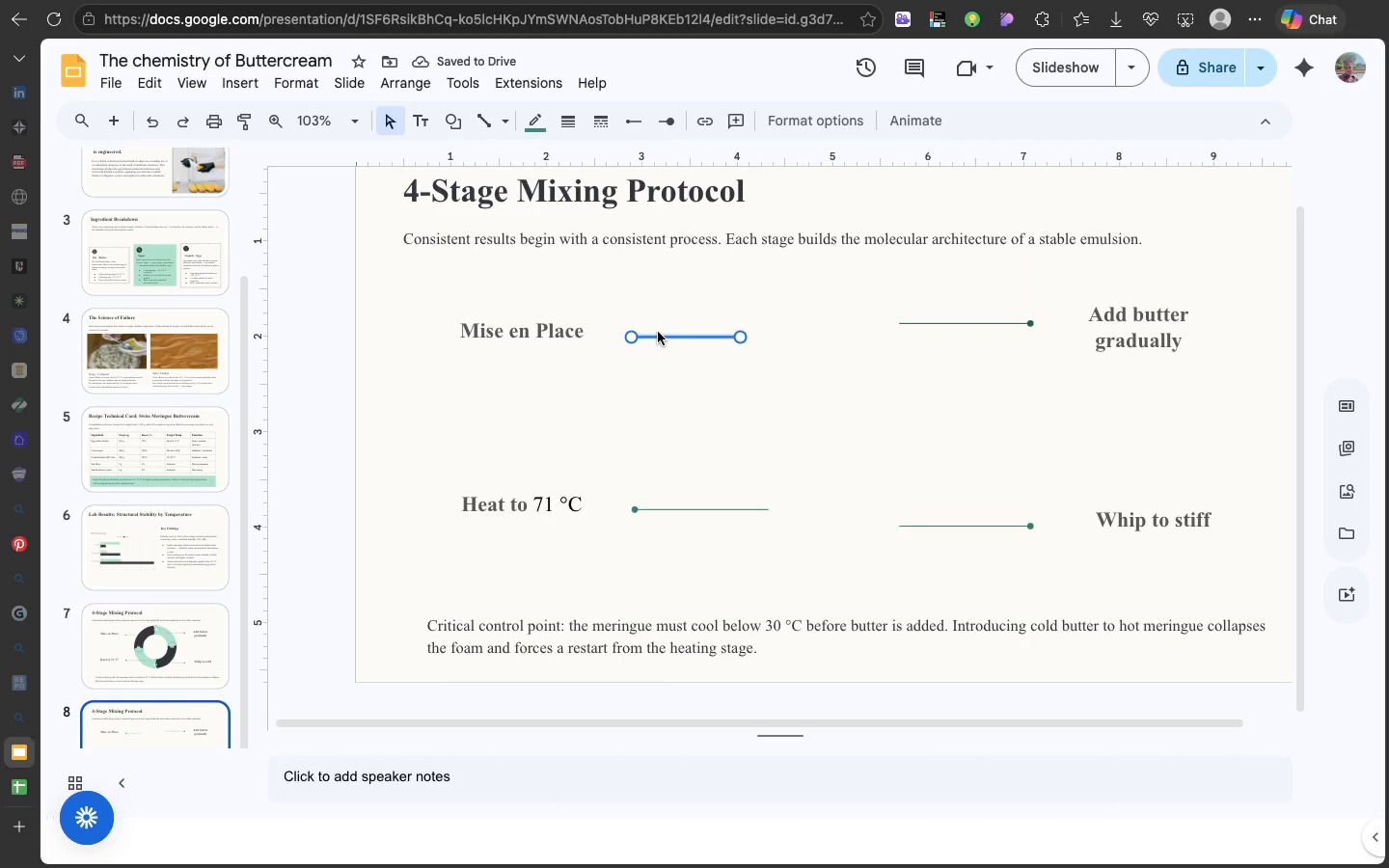 
left_click([658, 332])
 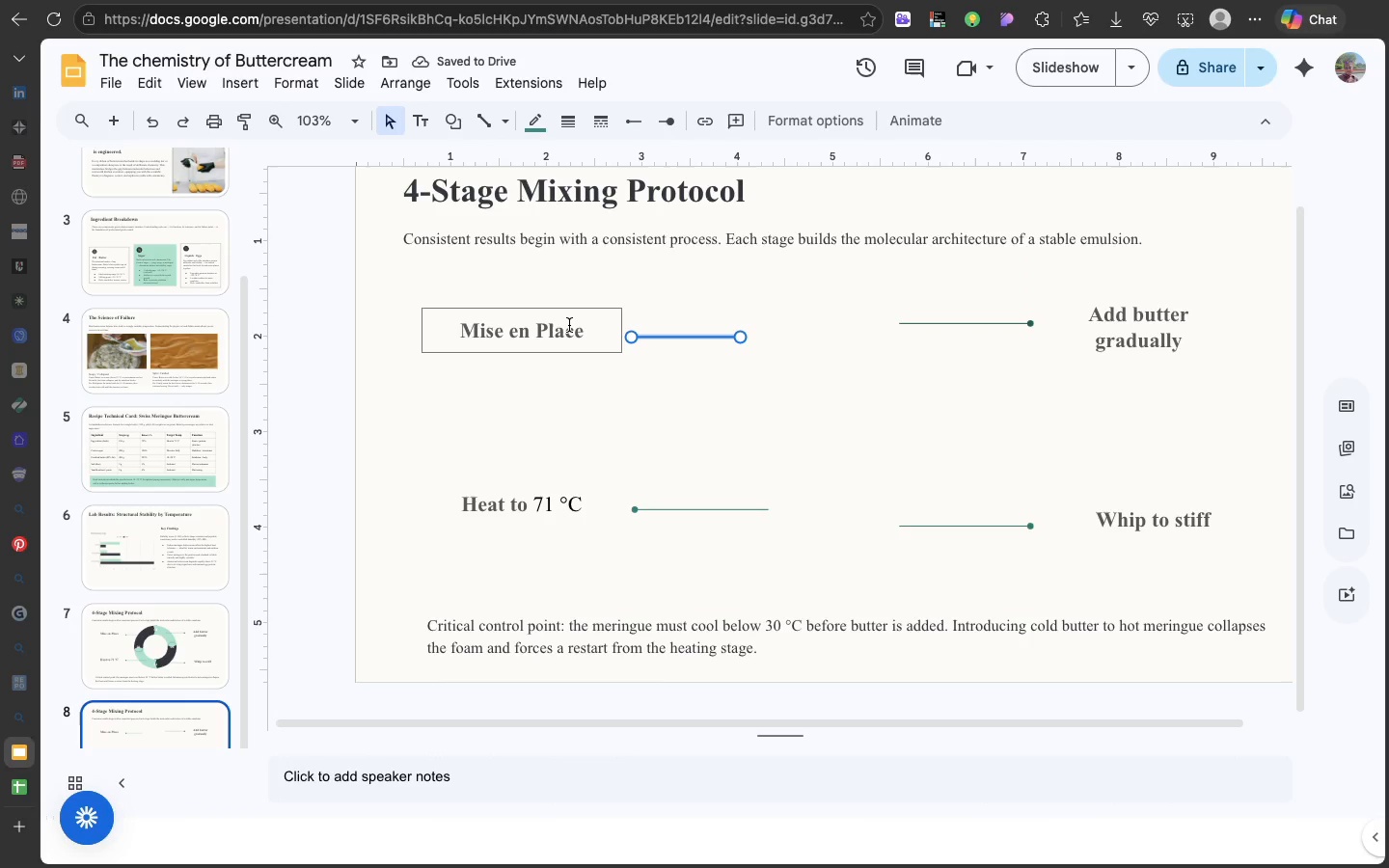 
hold_key(key=ShiftLeft, duration=9.5)
left_click([569, 325])
 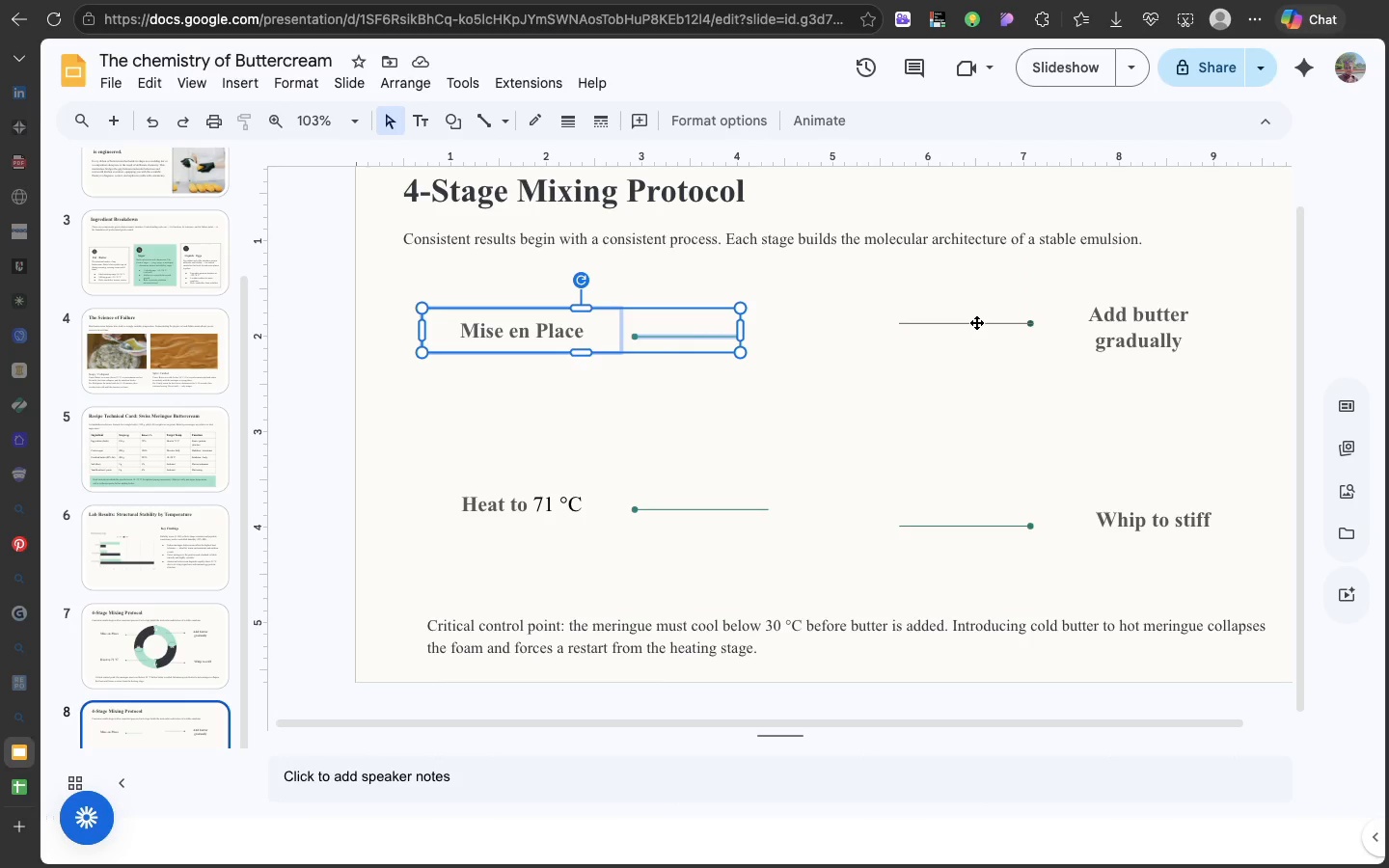 
left_click([976, 322])
 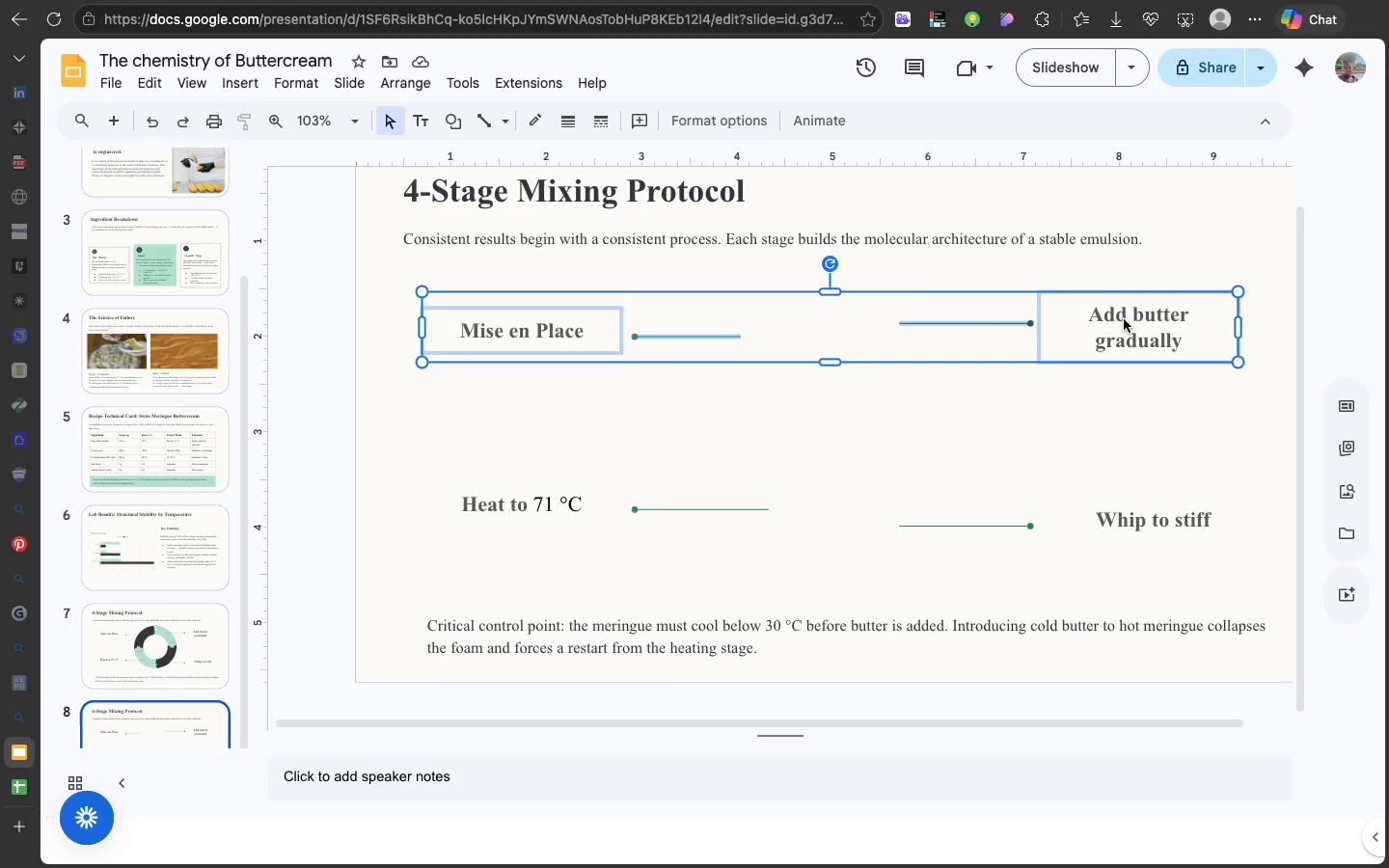 
left_click([1124, 319])
 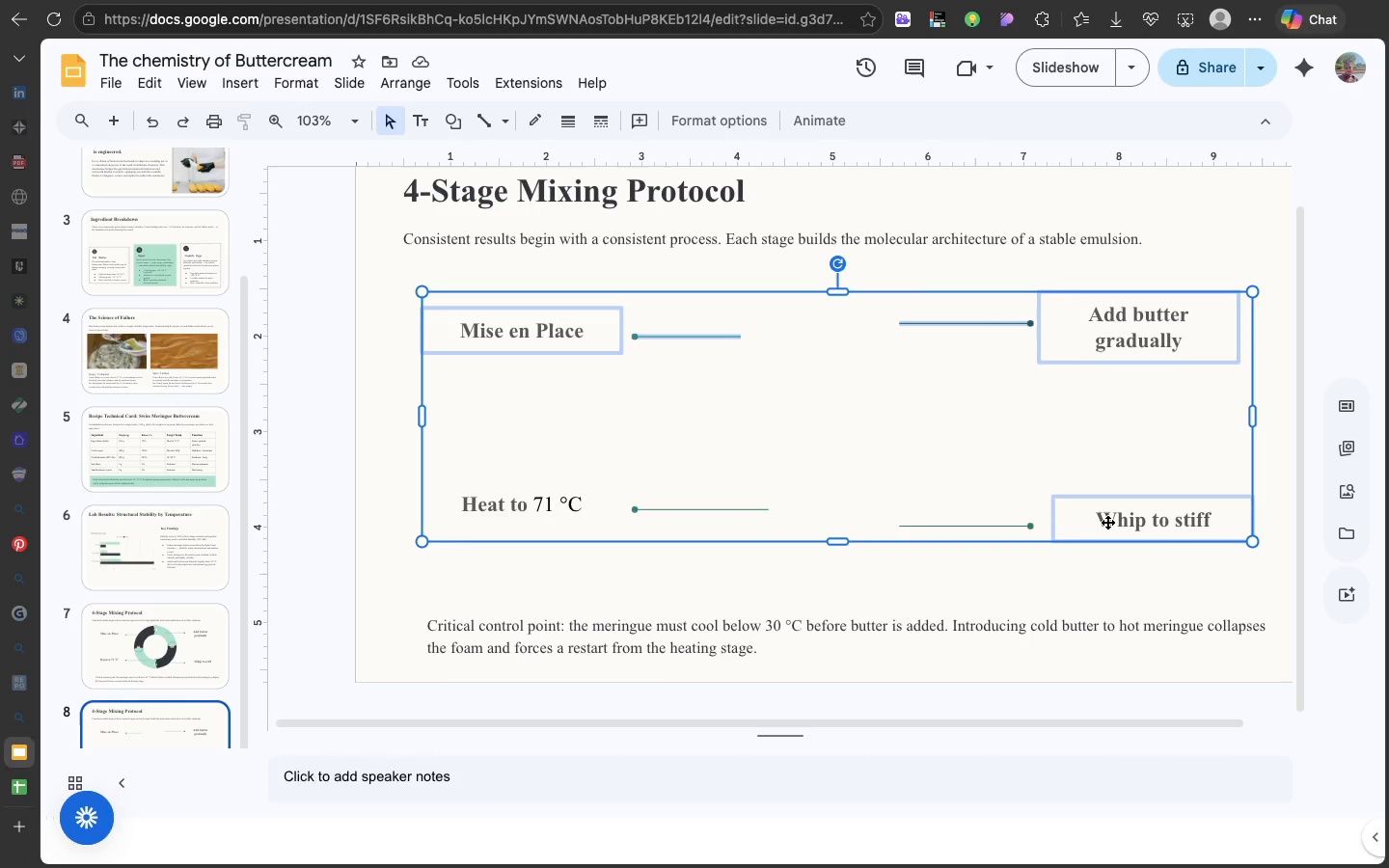 
left_click([1107, 522])
 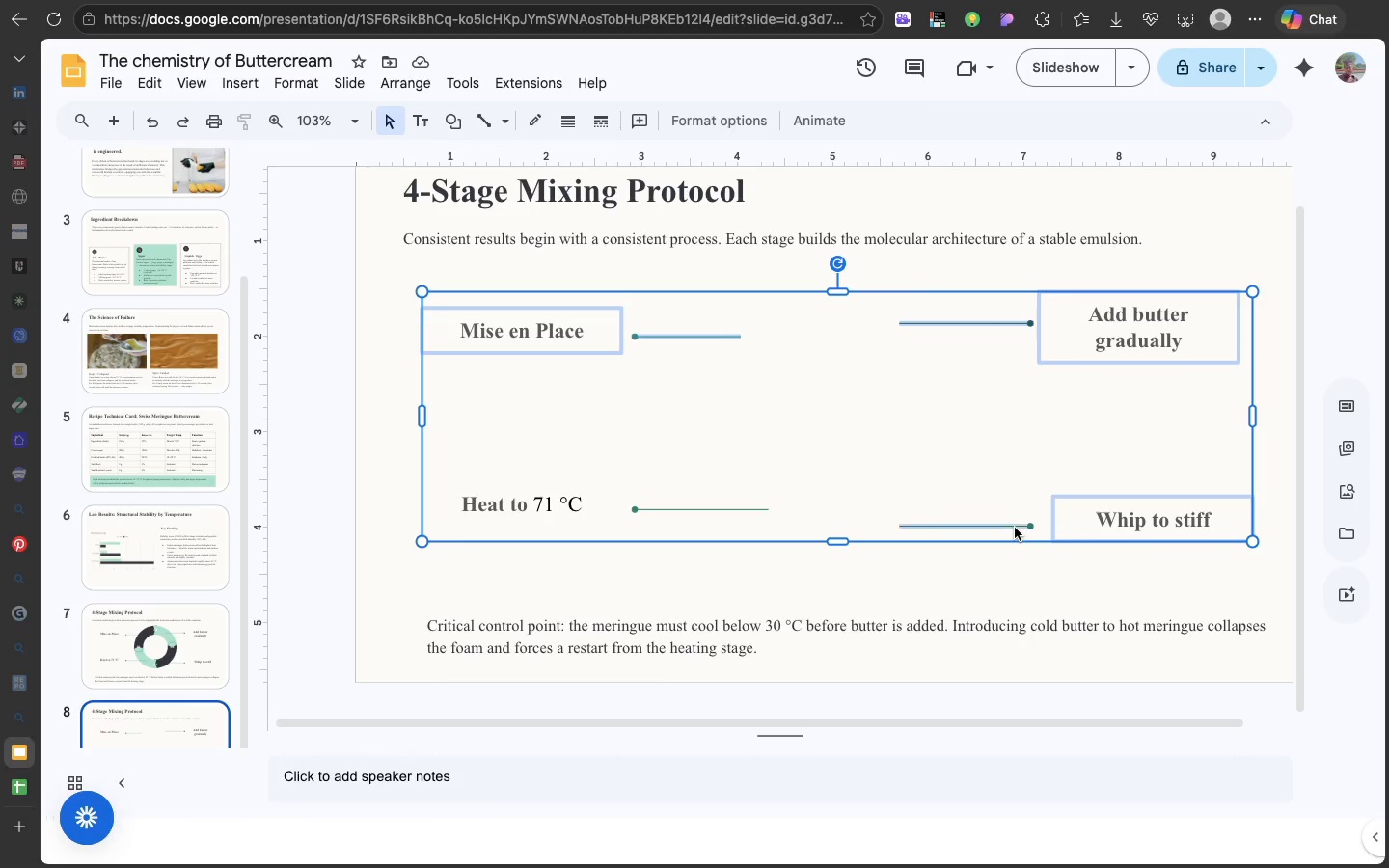 
left_click([1015, 528])
 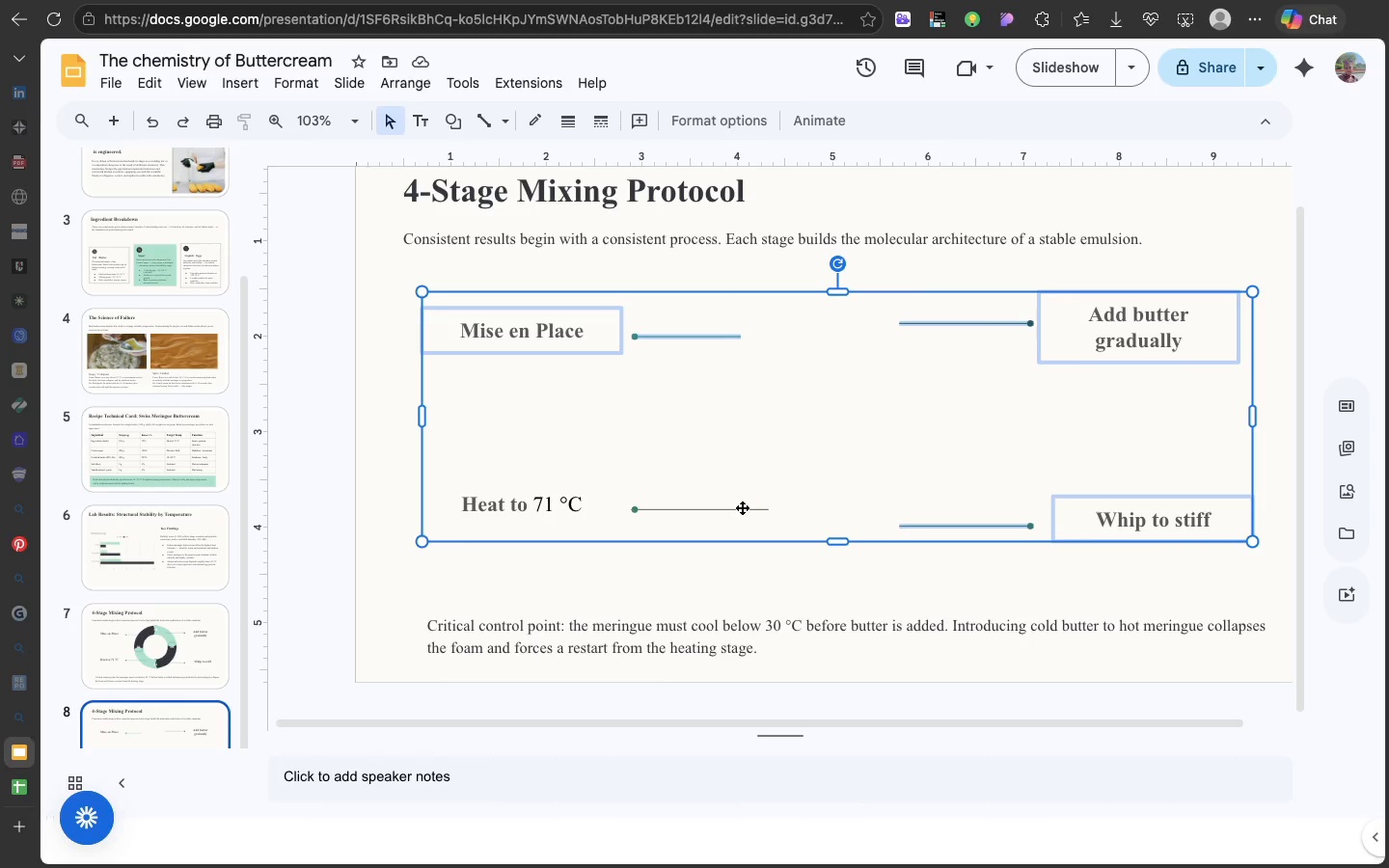 
left_click([742, 507])
 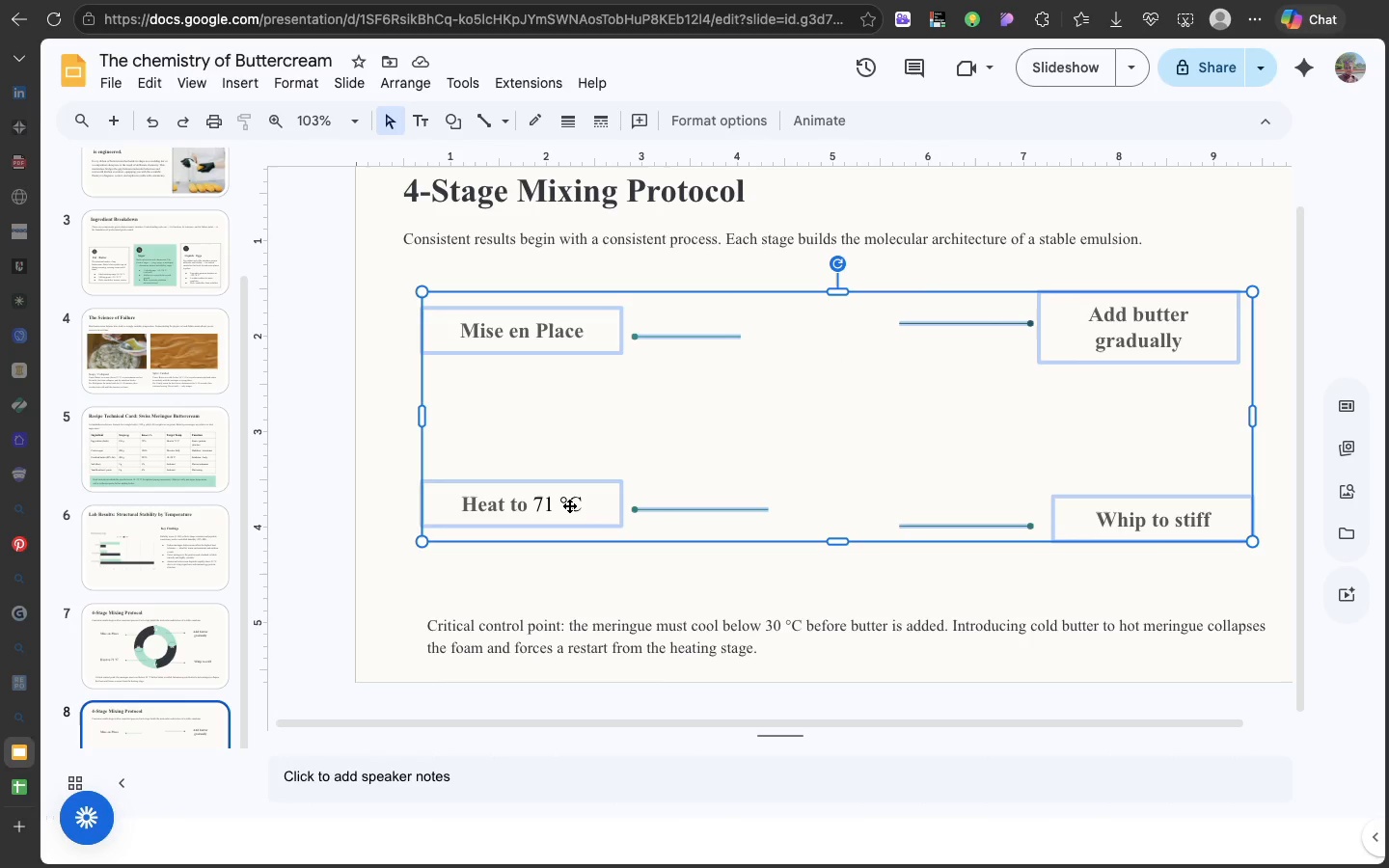 
left_click([569, 505])
 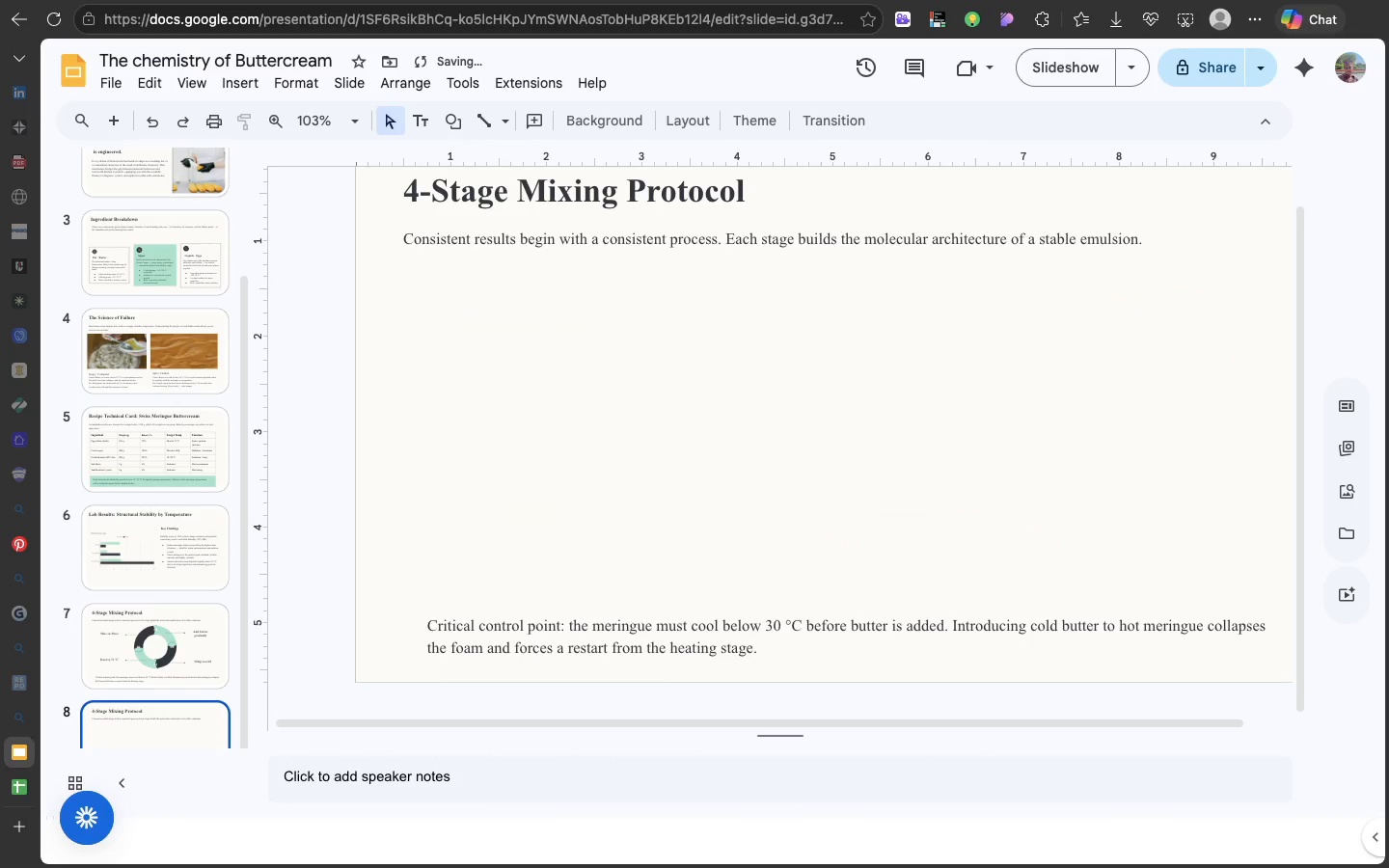 
key(Backspace)
 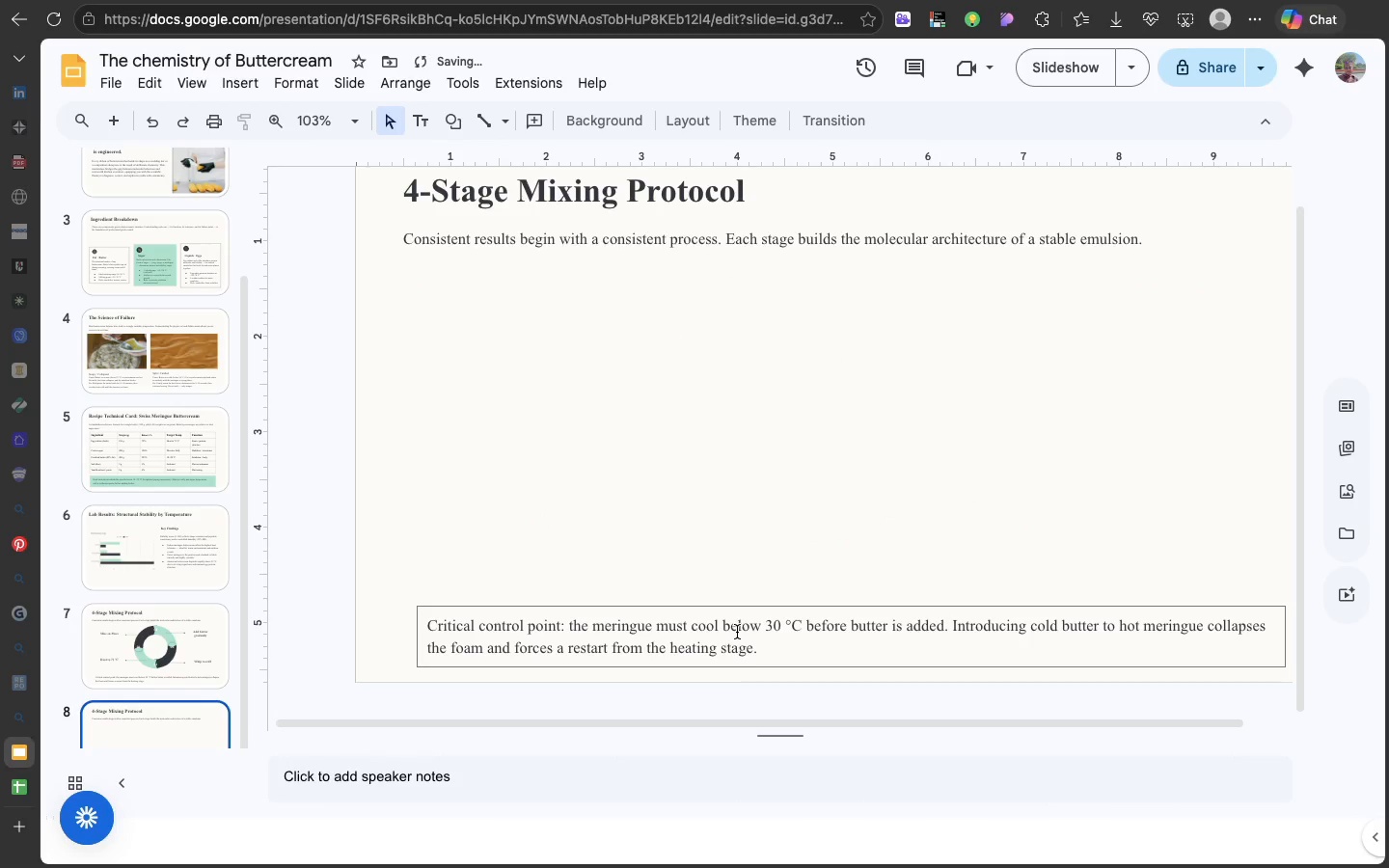 
left_click([737, 632])
 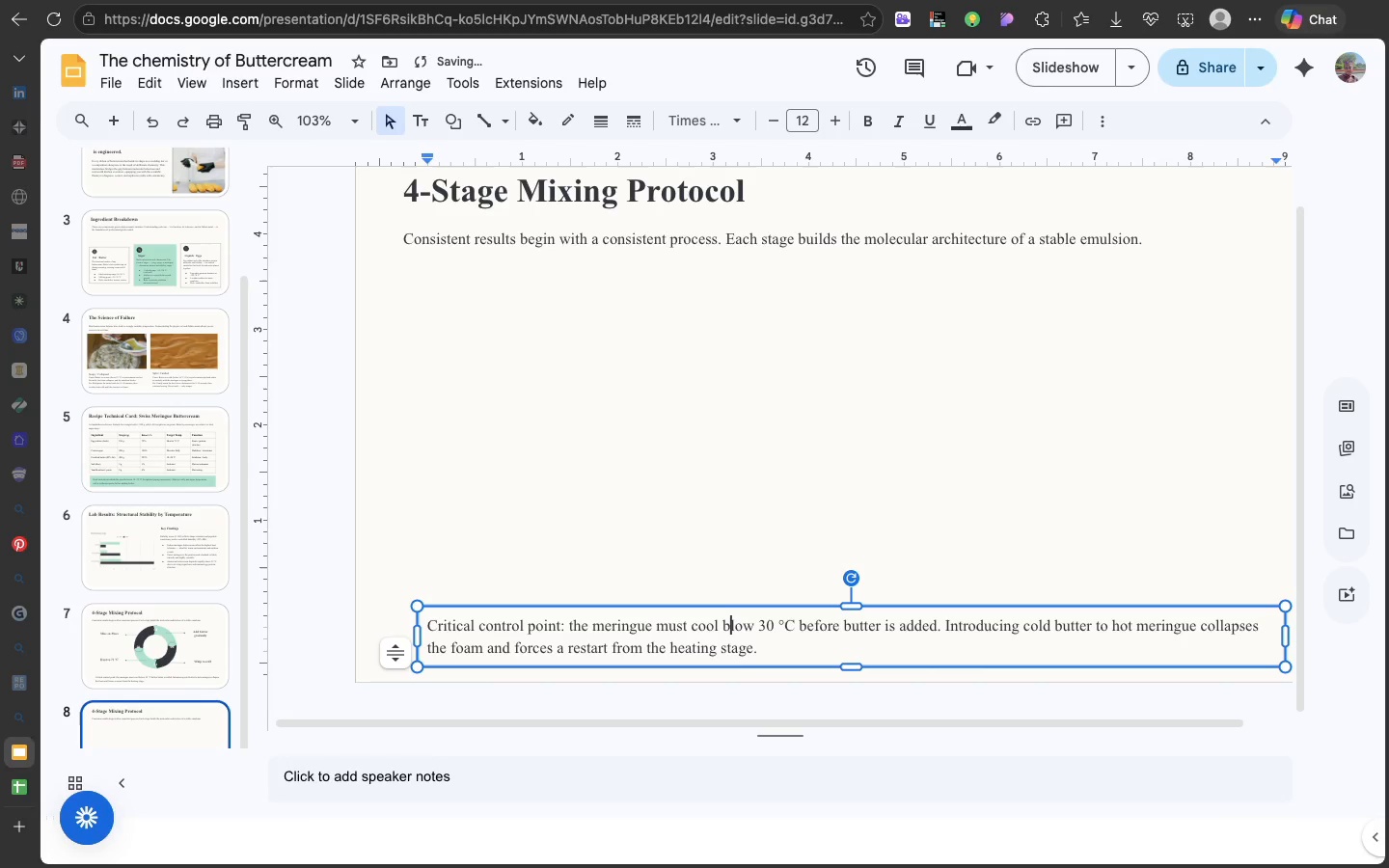 
key(Backspace)
 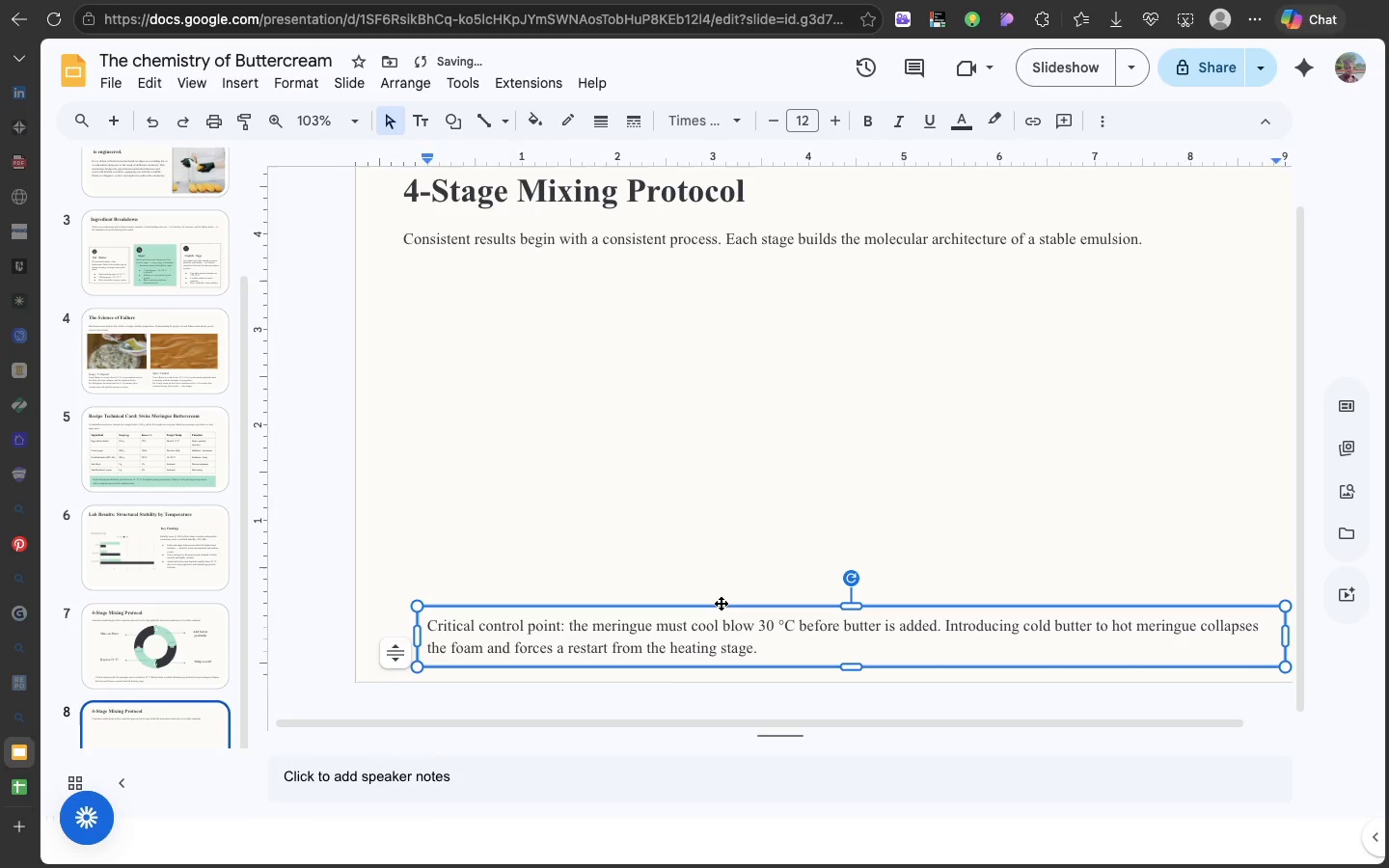 
left_click([721, 603])
 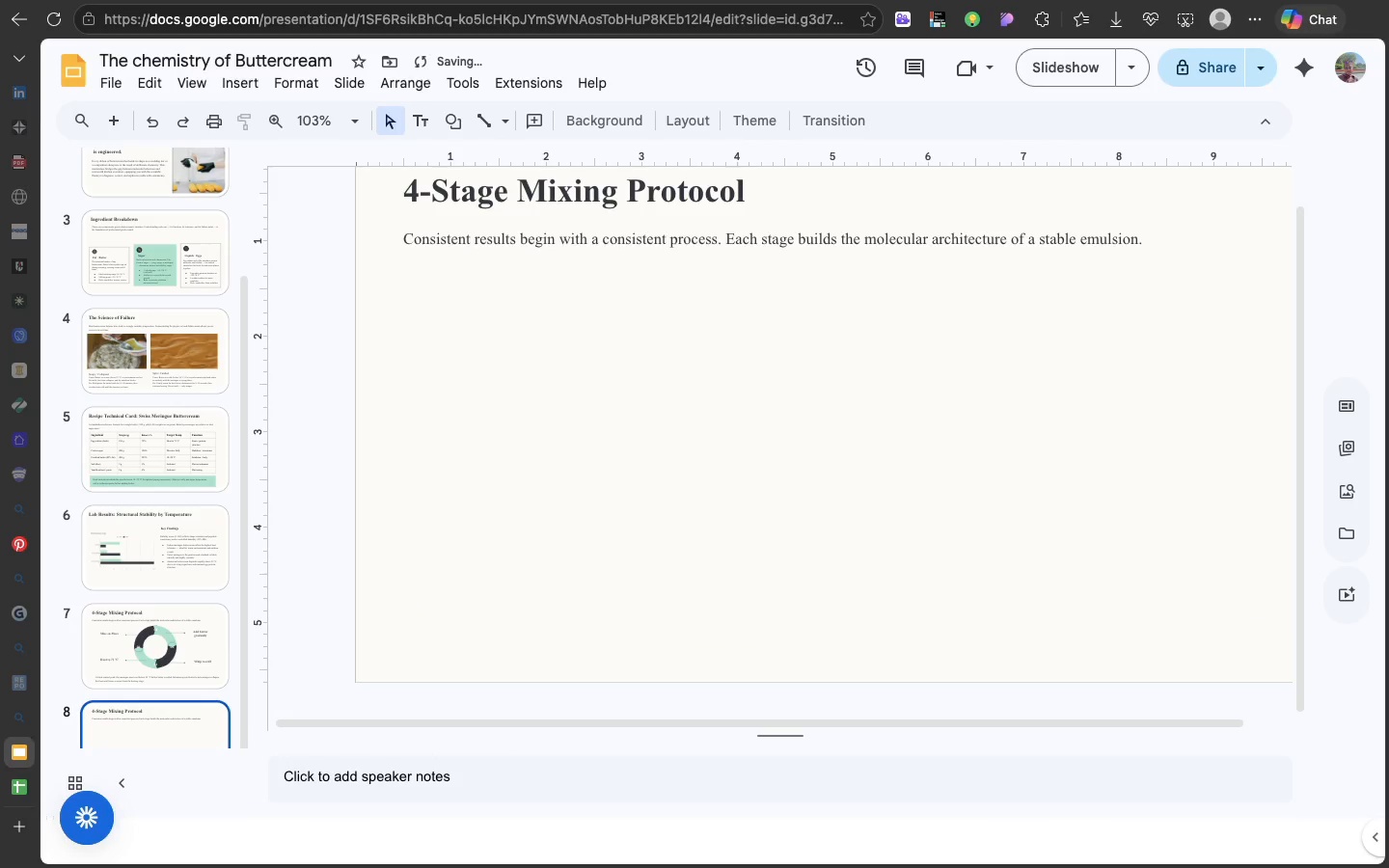 
key(Backspace)
 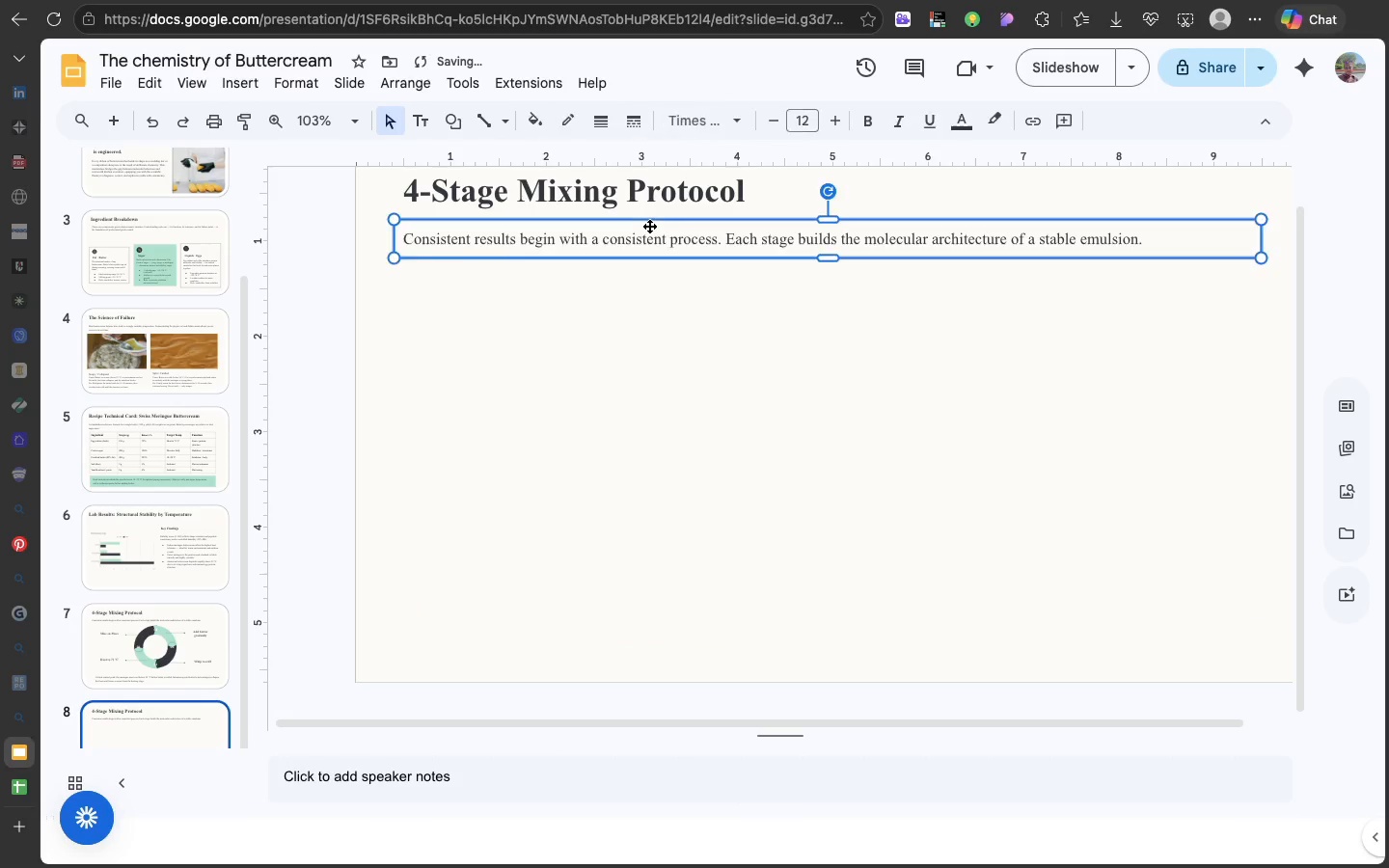 
left_click([649, 226])
 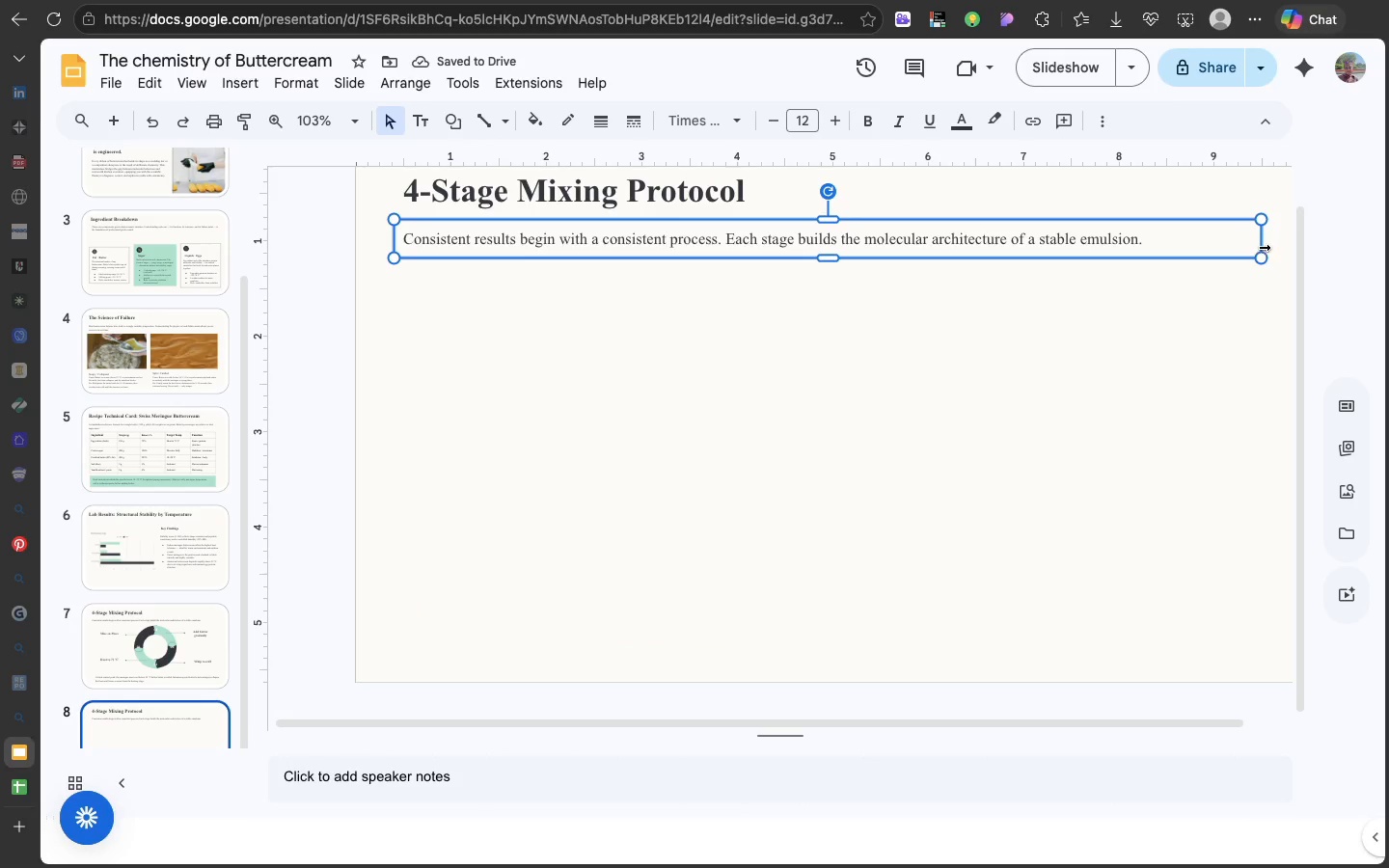 
left_click_drag(start_coordinate=[1262, 245], to_coordinate=[1136, 261])
 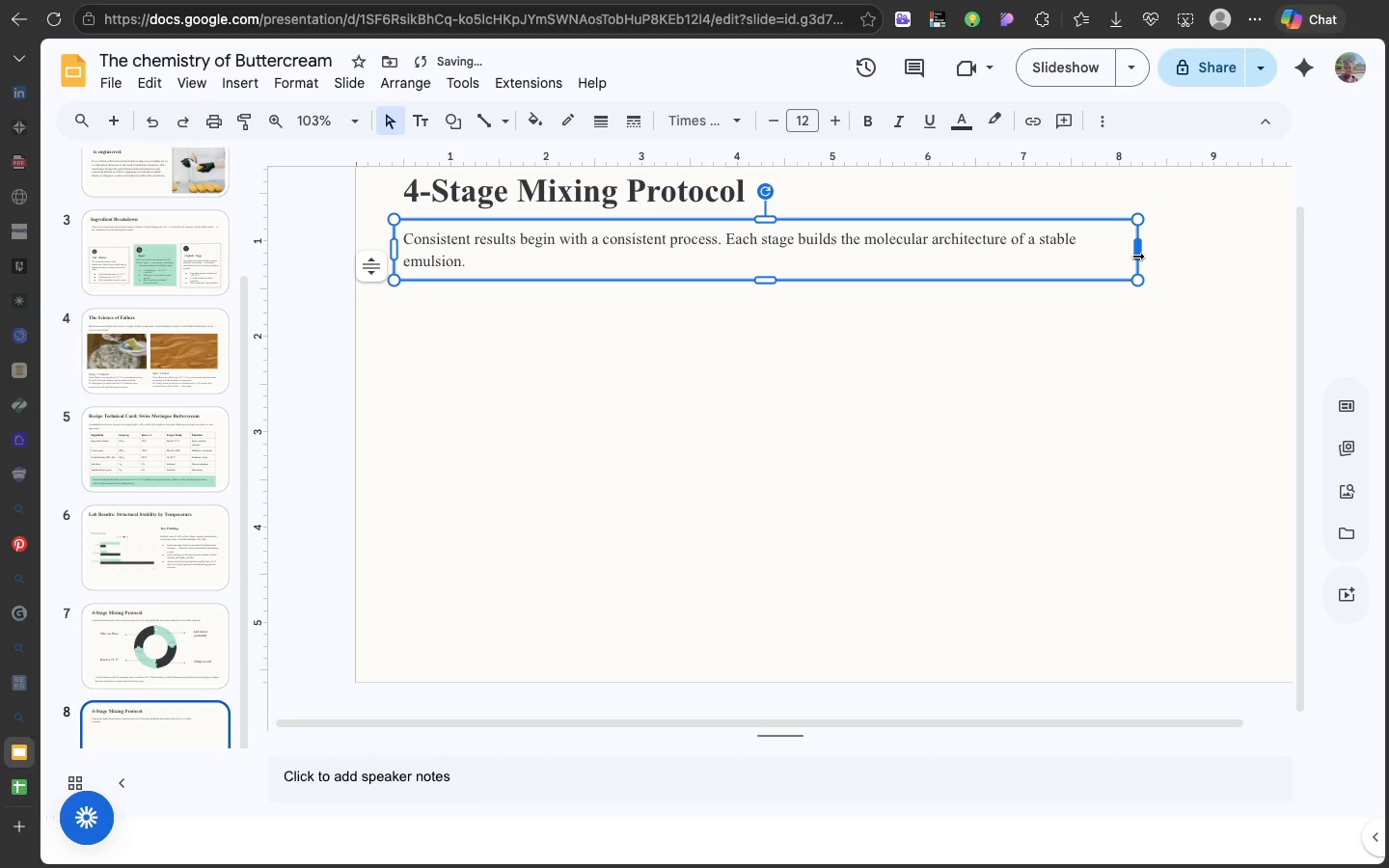 
left_click_drag(start_coordinate=[1136, 256], to_coordinate=[1004, 282])
 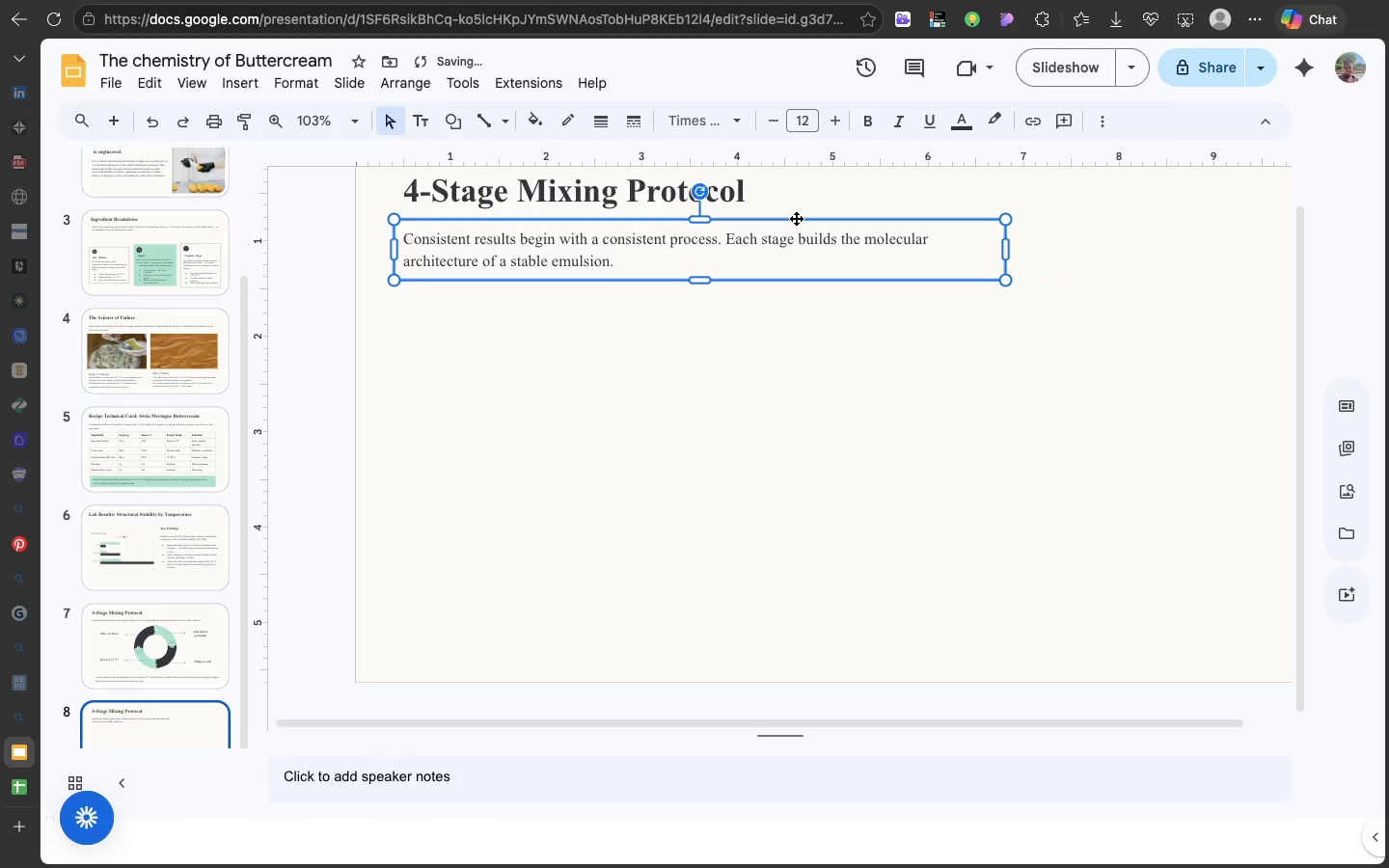 
left_click_drag(start_coordinate=[796, 218], to_coordinate=[804, 372])
 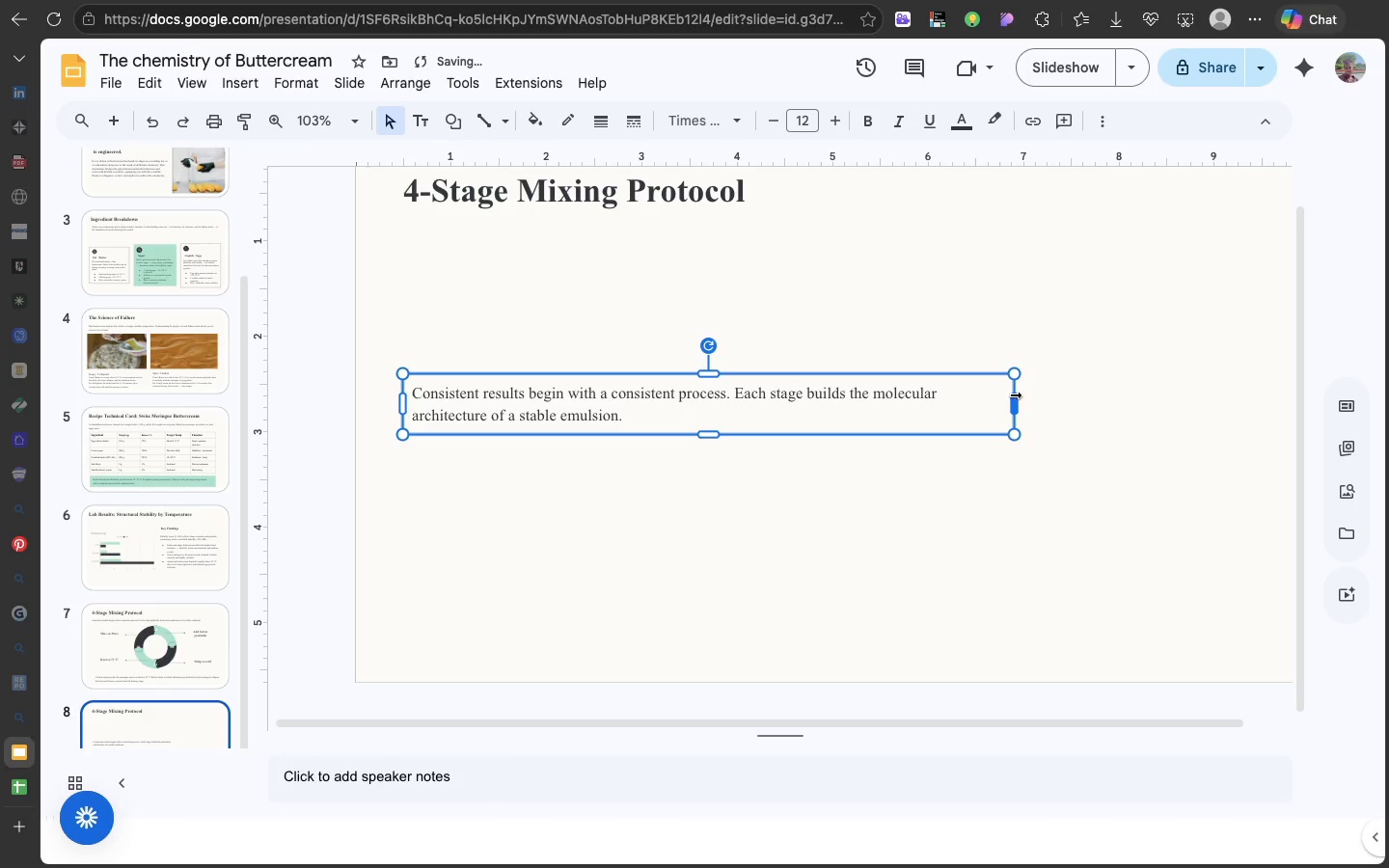 
left_click_drag(start_coordinate=[1014, 394], to_coordinate=[926, 410])
 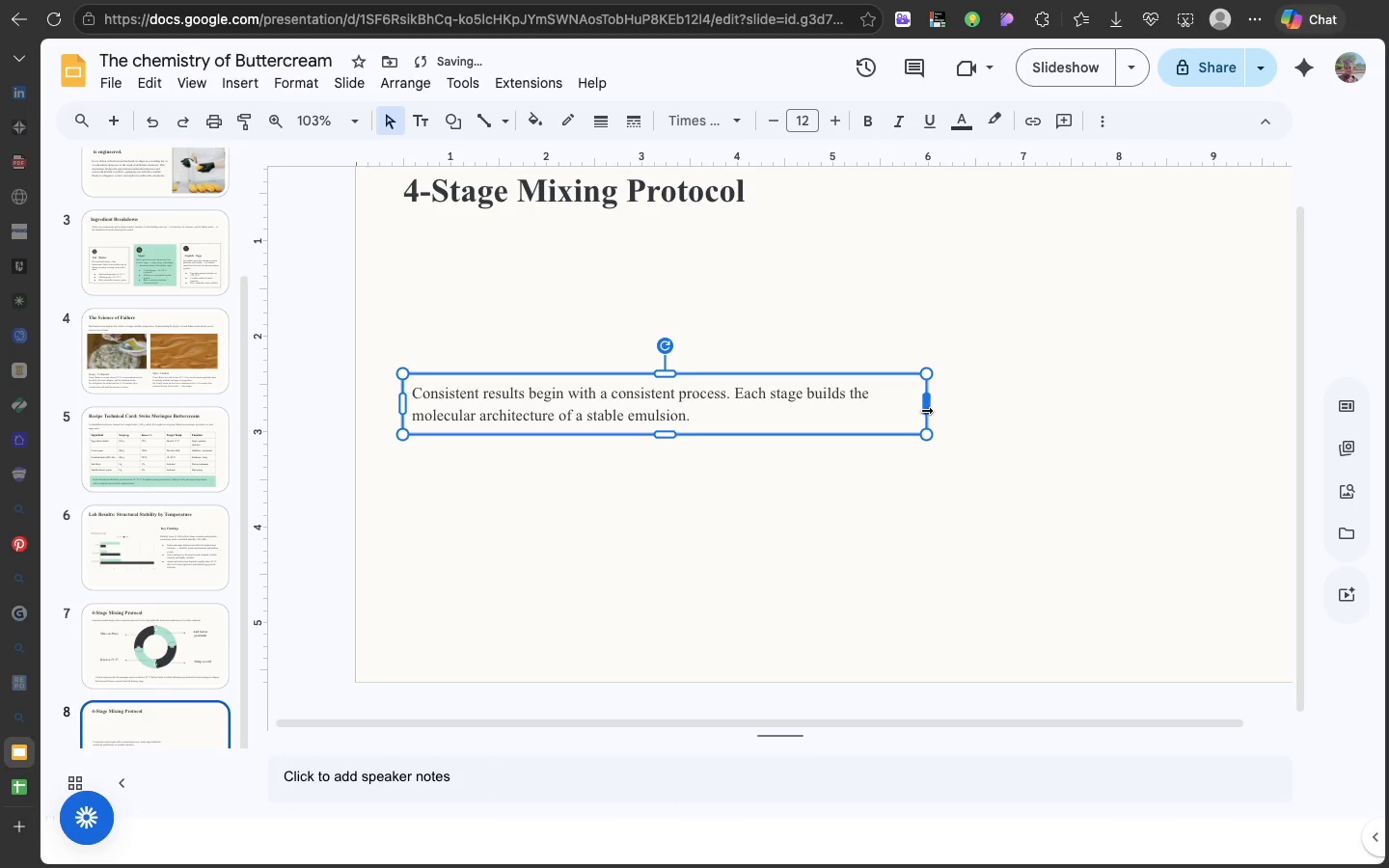 
left_click_drag(start_coordinate=[926, 410], to_coordinate=[914, 412])
 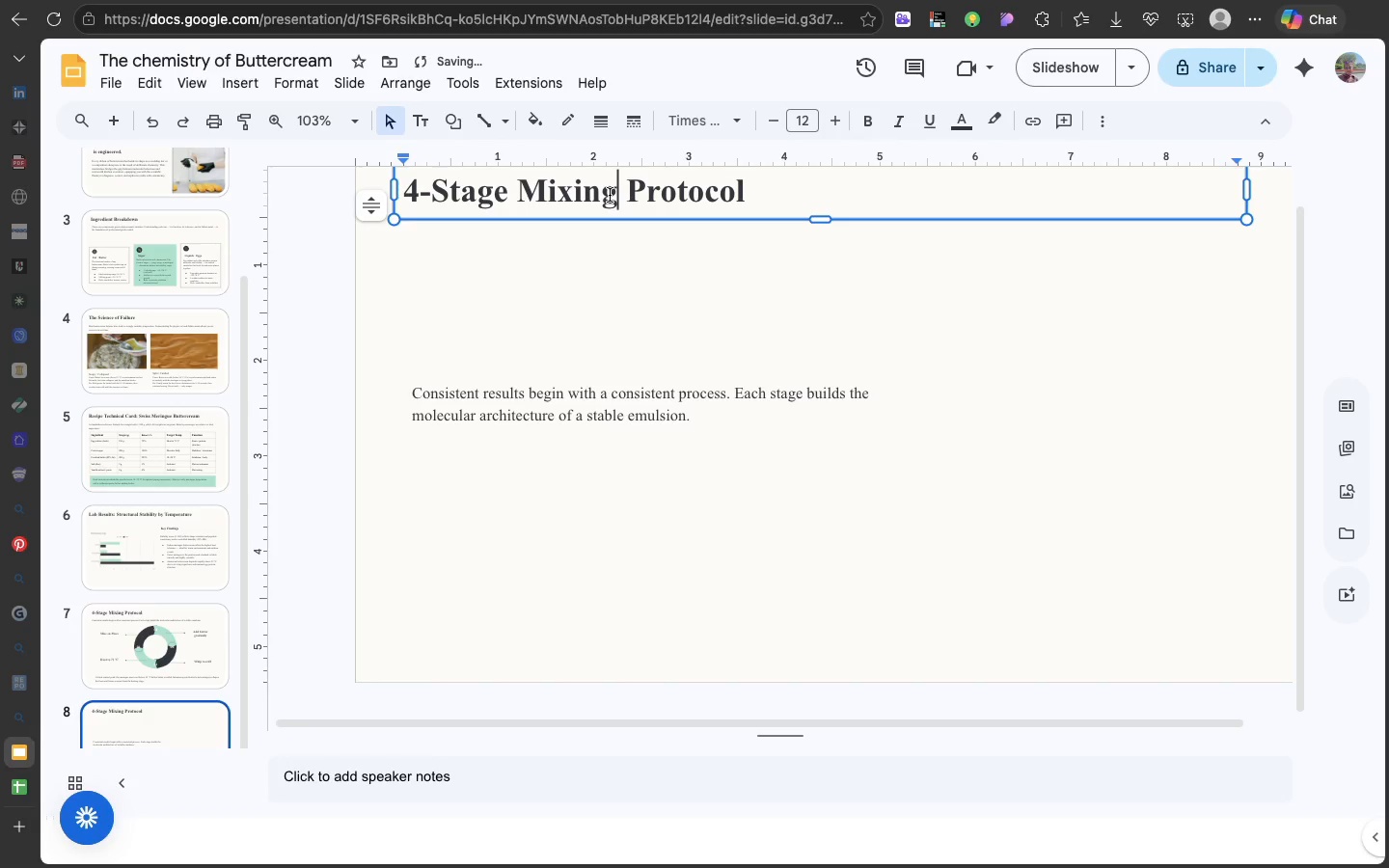 
left_click([610, 195])
 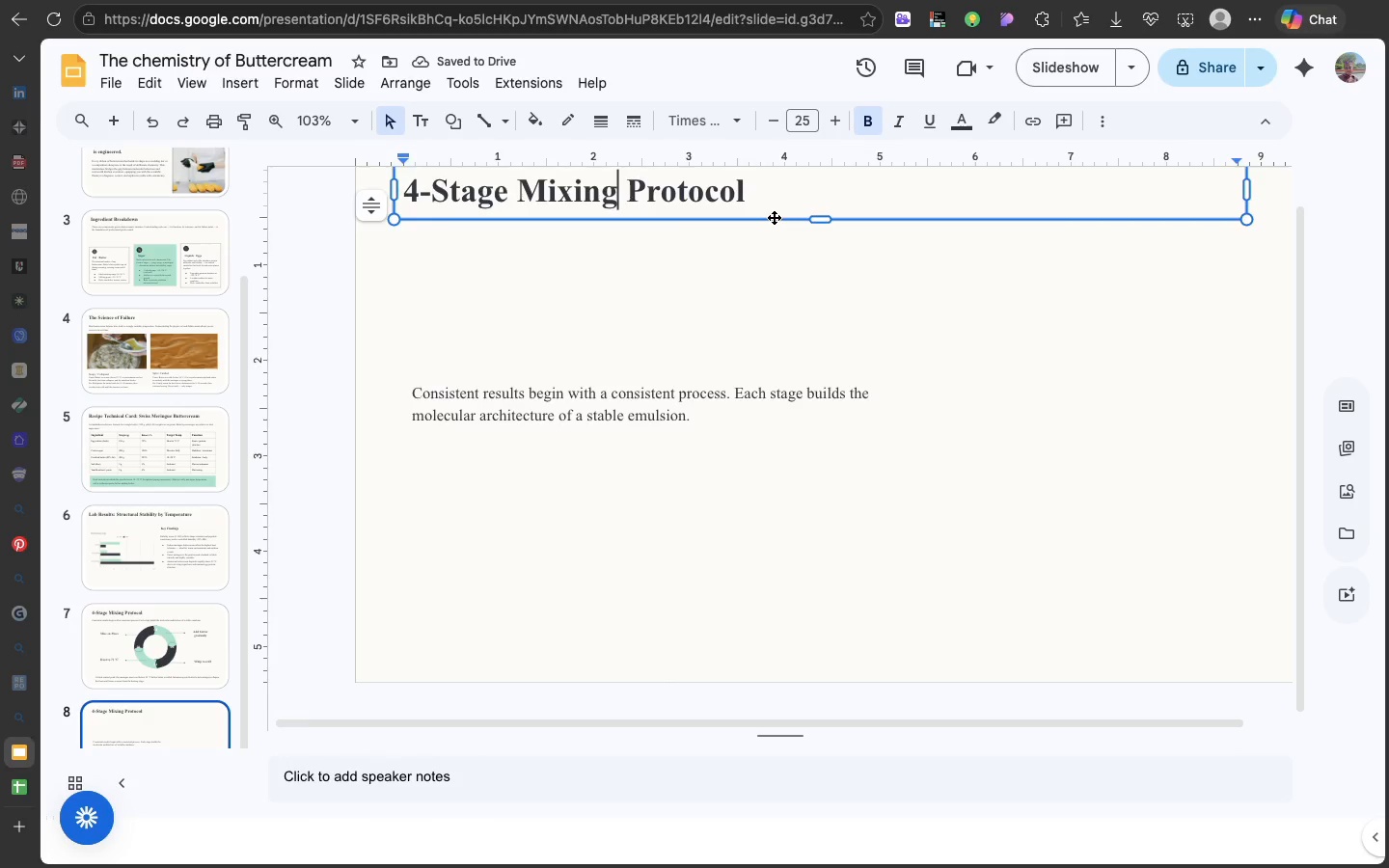 
left_click_drag(start_coordinate=[774, 217], to_coordinate=[782, 329])
 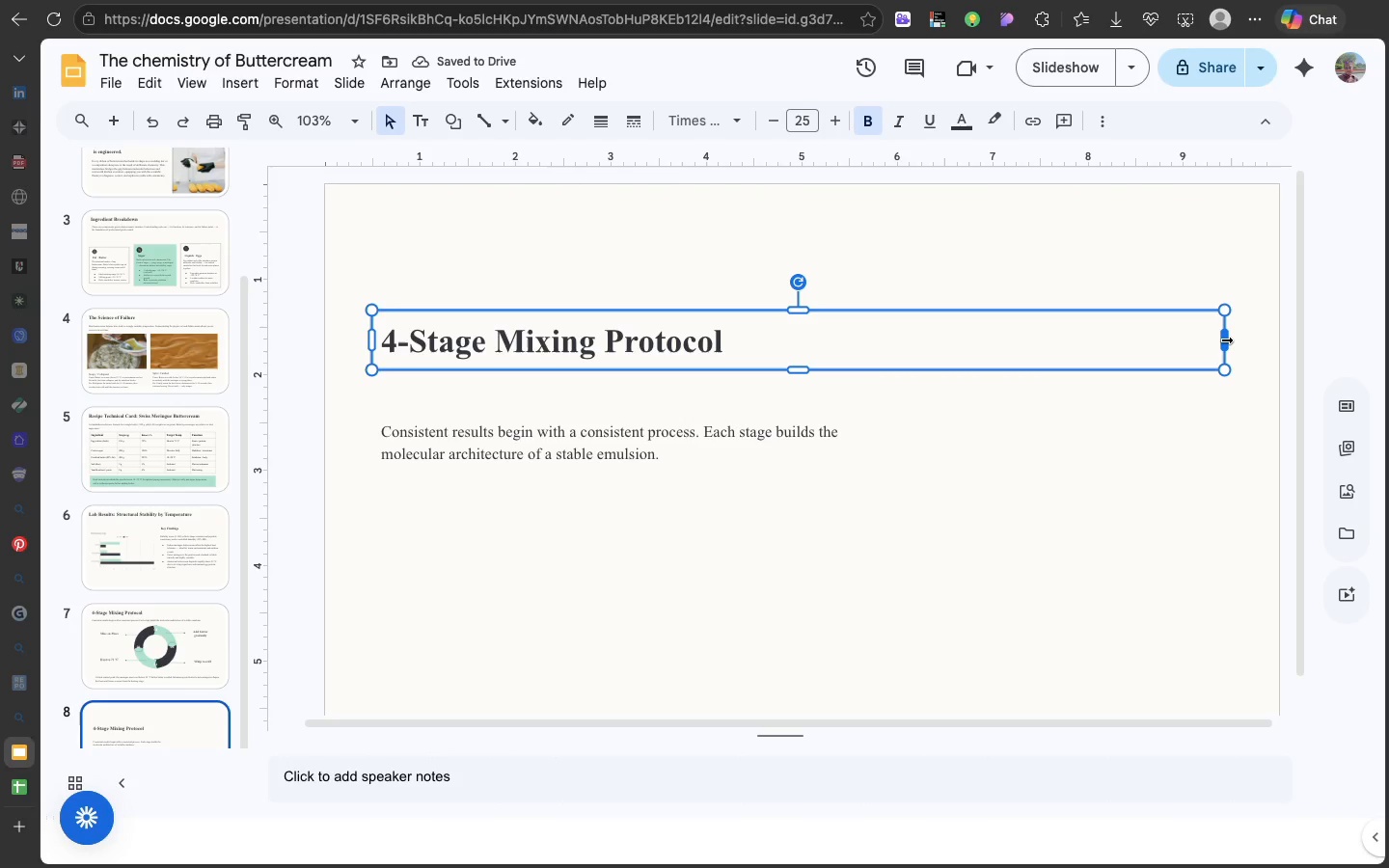 
left_click_drag(start_coordinate=[1225, 339], to_coordinate=[796, 364])
 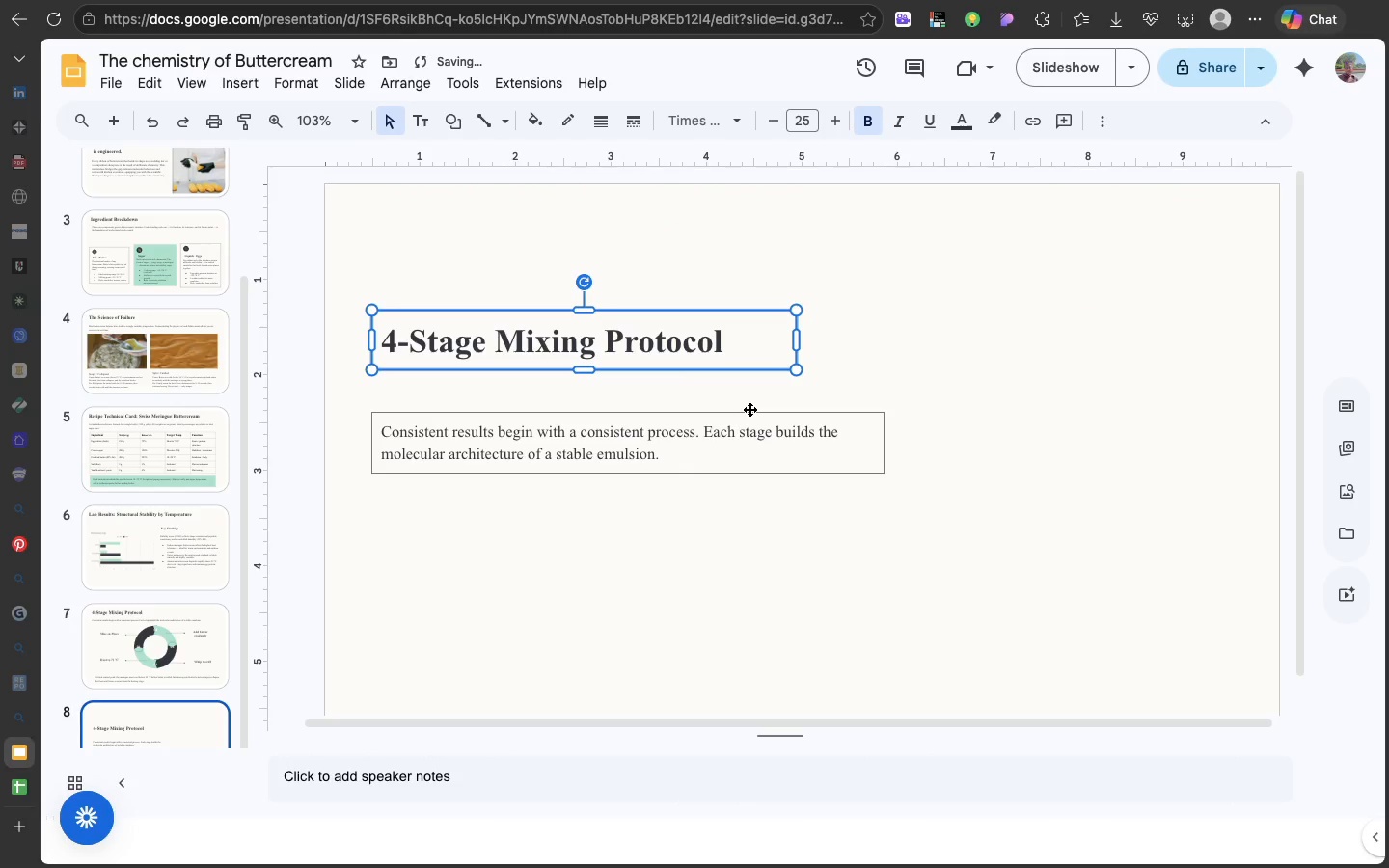 
left_click([749, 409])
 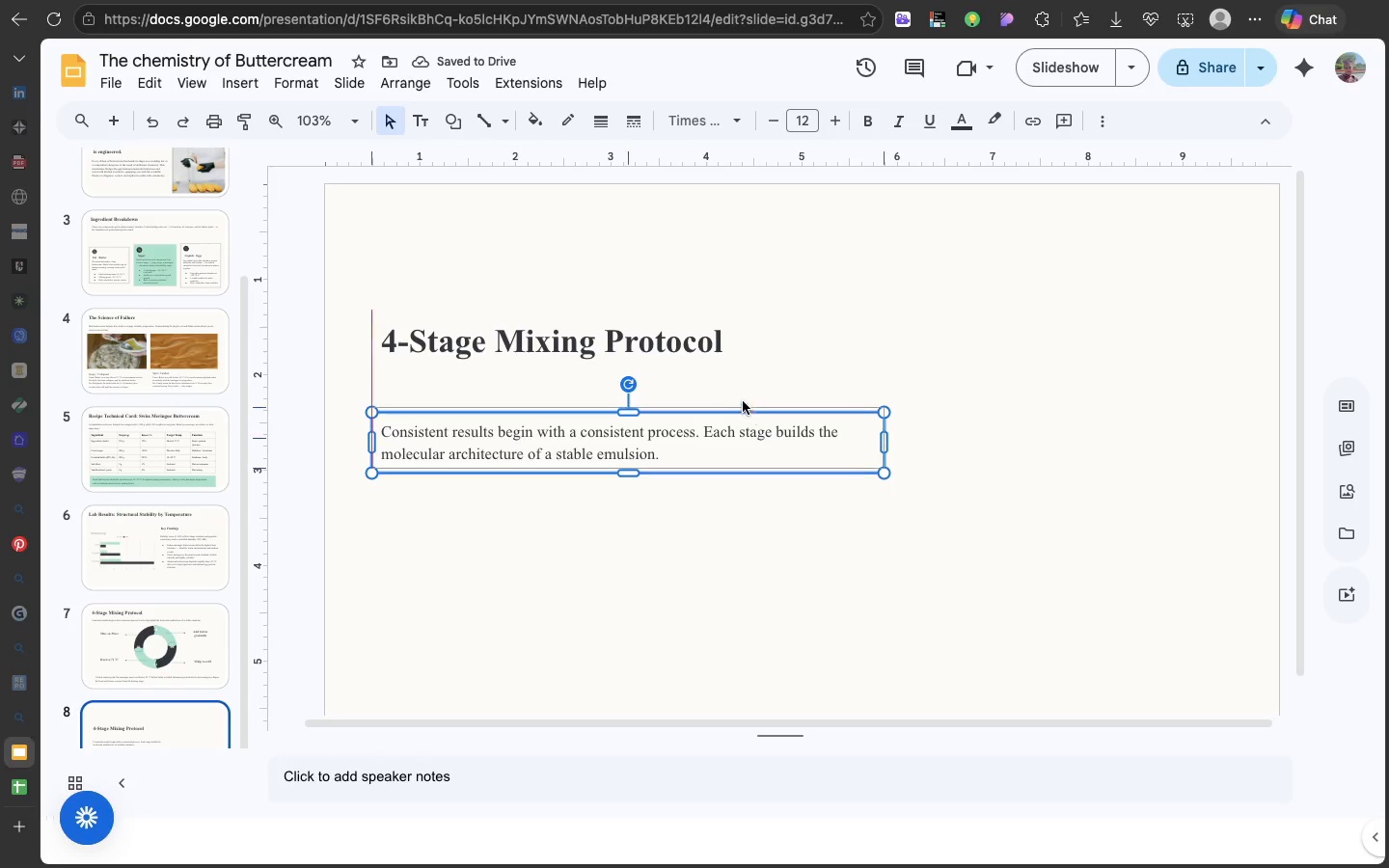 
left_click_drag(start_coordinate=[749, 409], to_coordinate=[744, 385])
 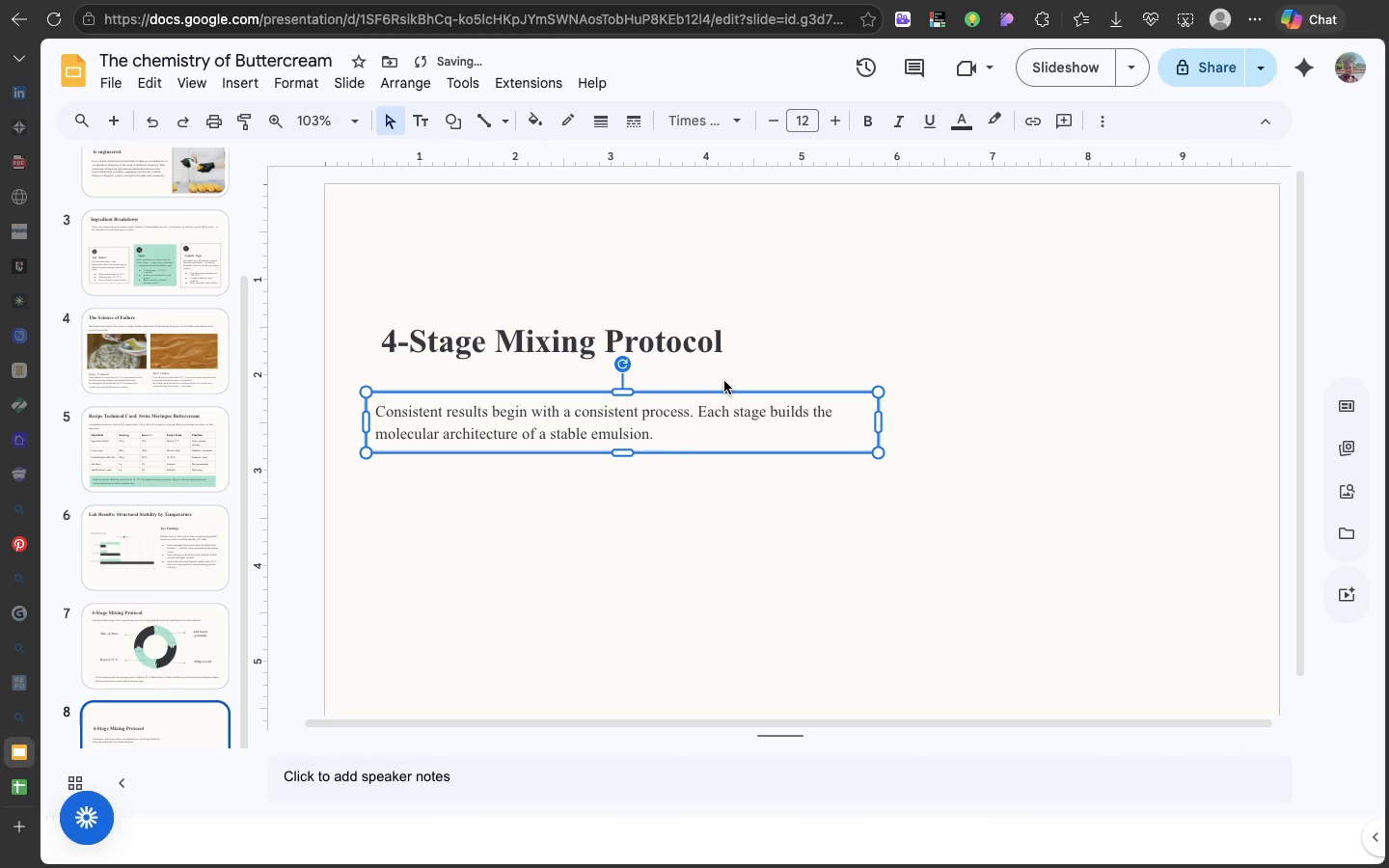 
mouse_move([722, 406])
 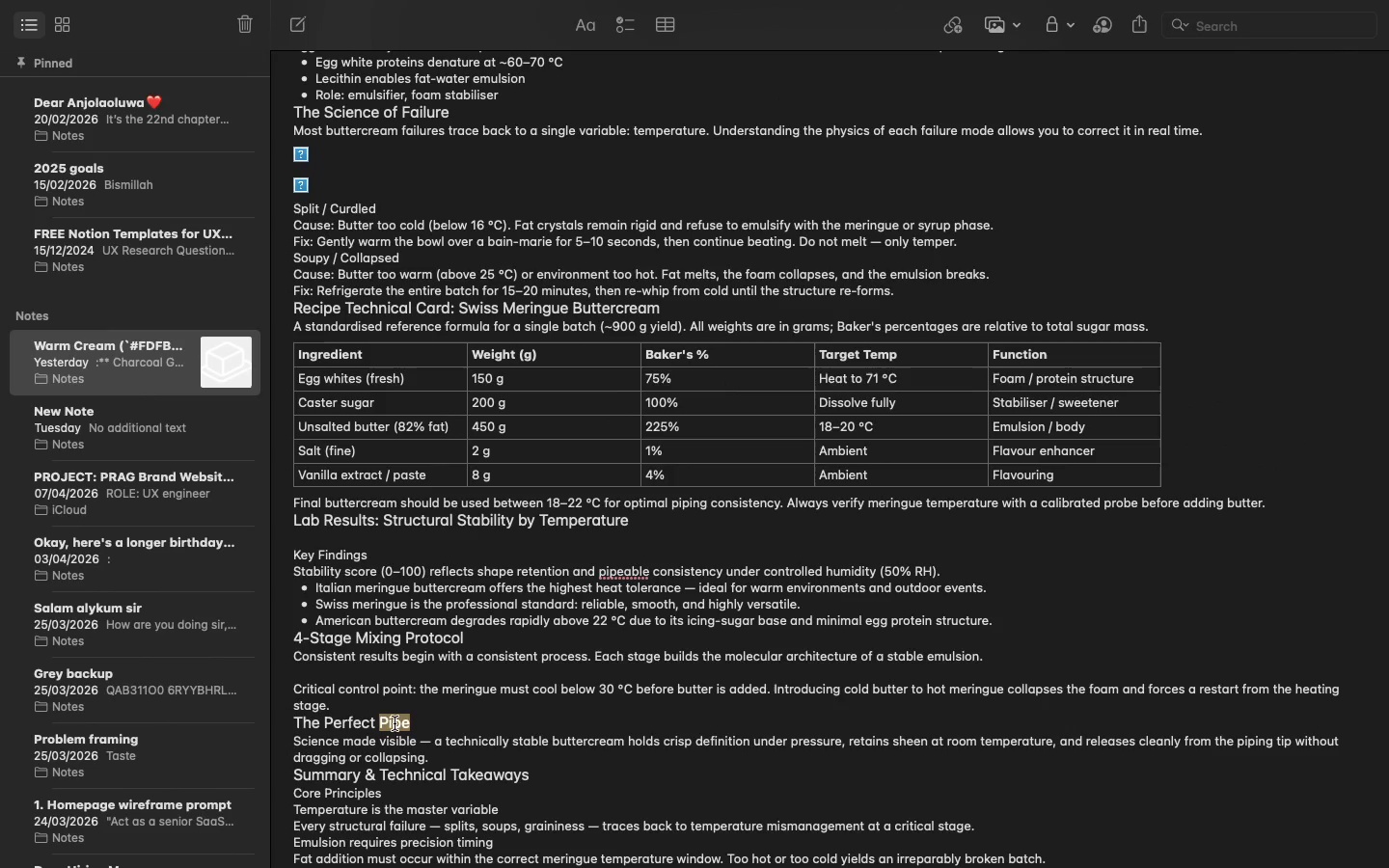 
double_click([395, 723])
 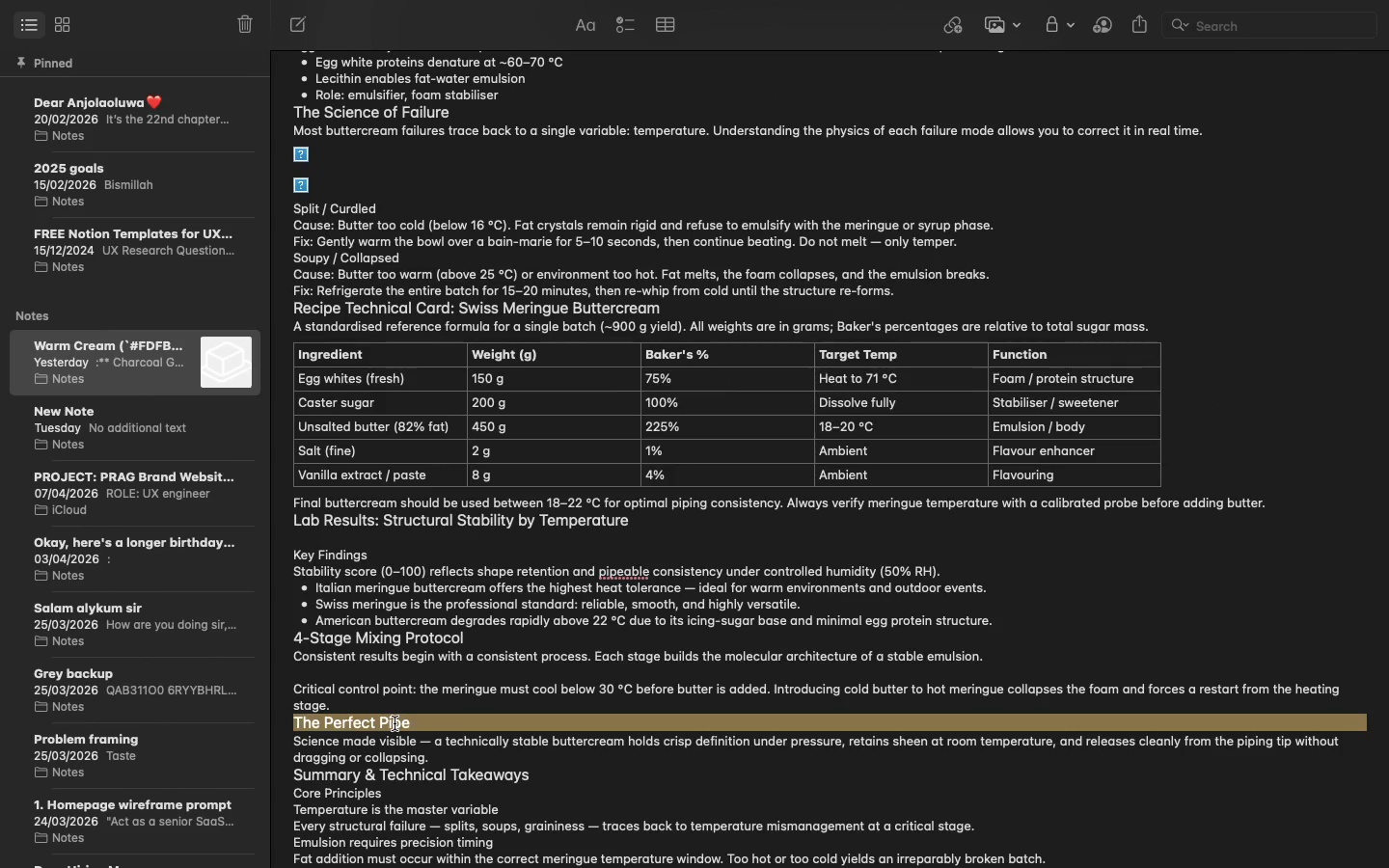 
triple_click([395, 723])
 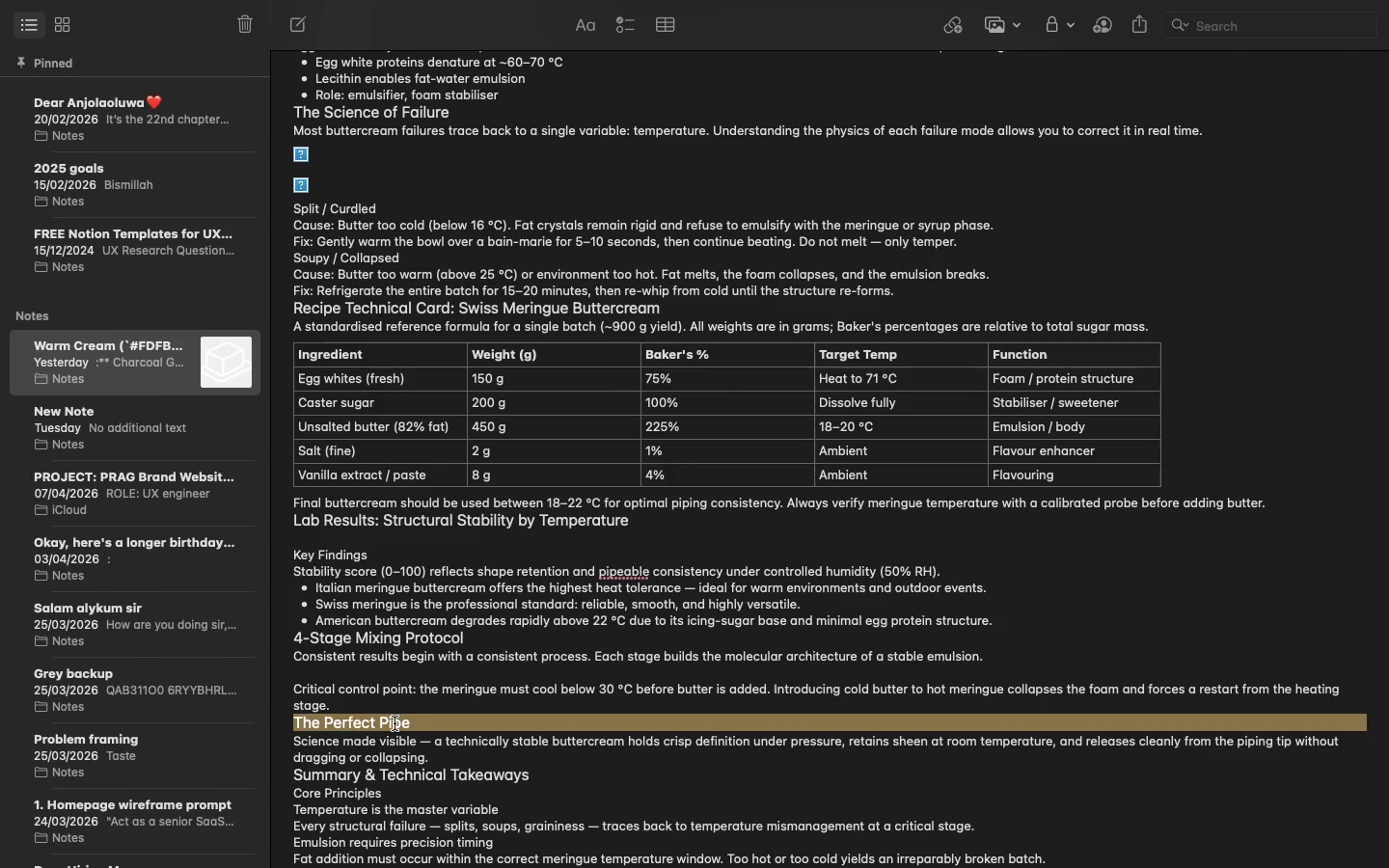 
key(Meta+C)
 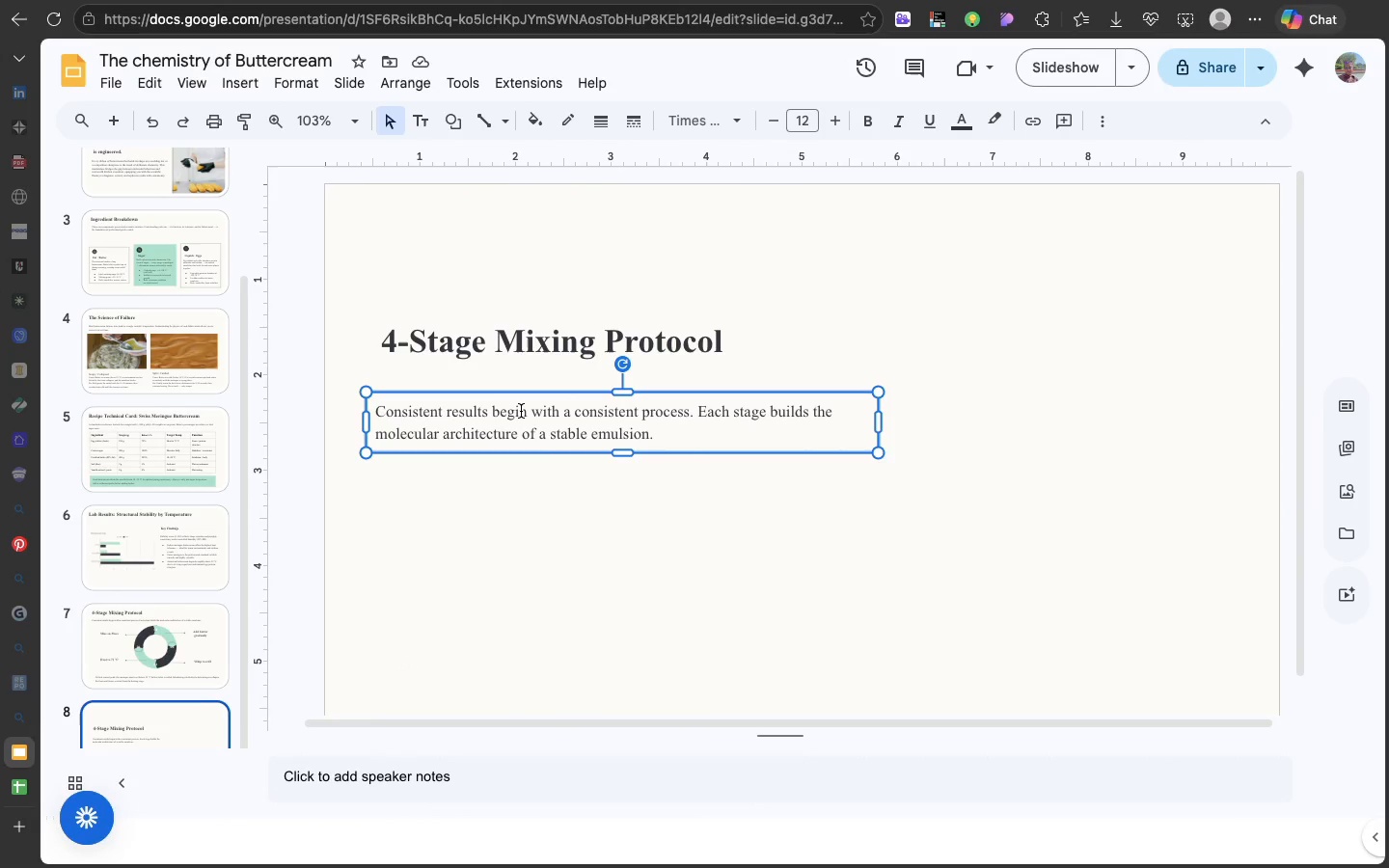 
wait(5.69)
 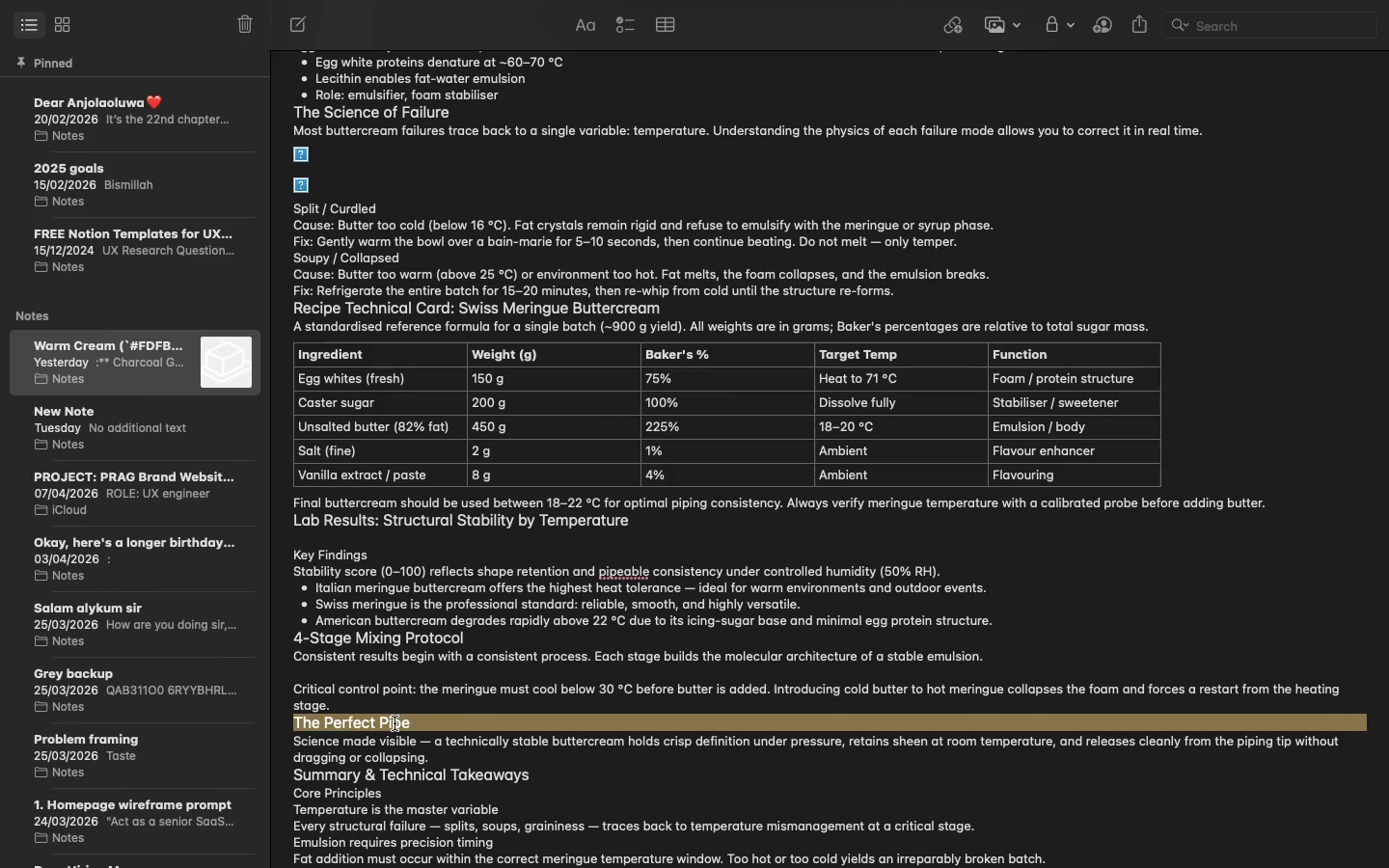 
double_click([518, 353])
 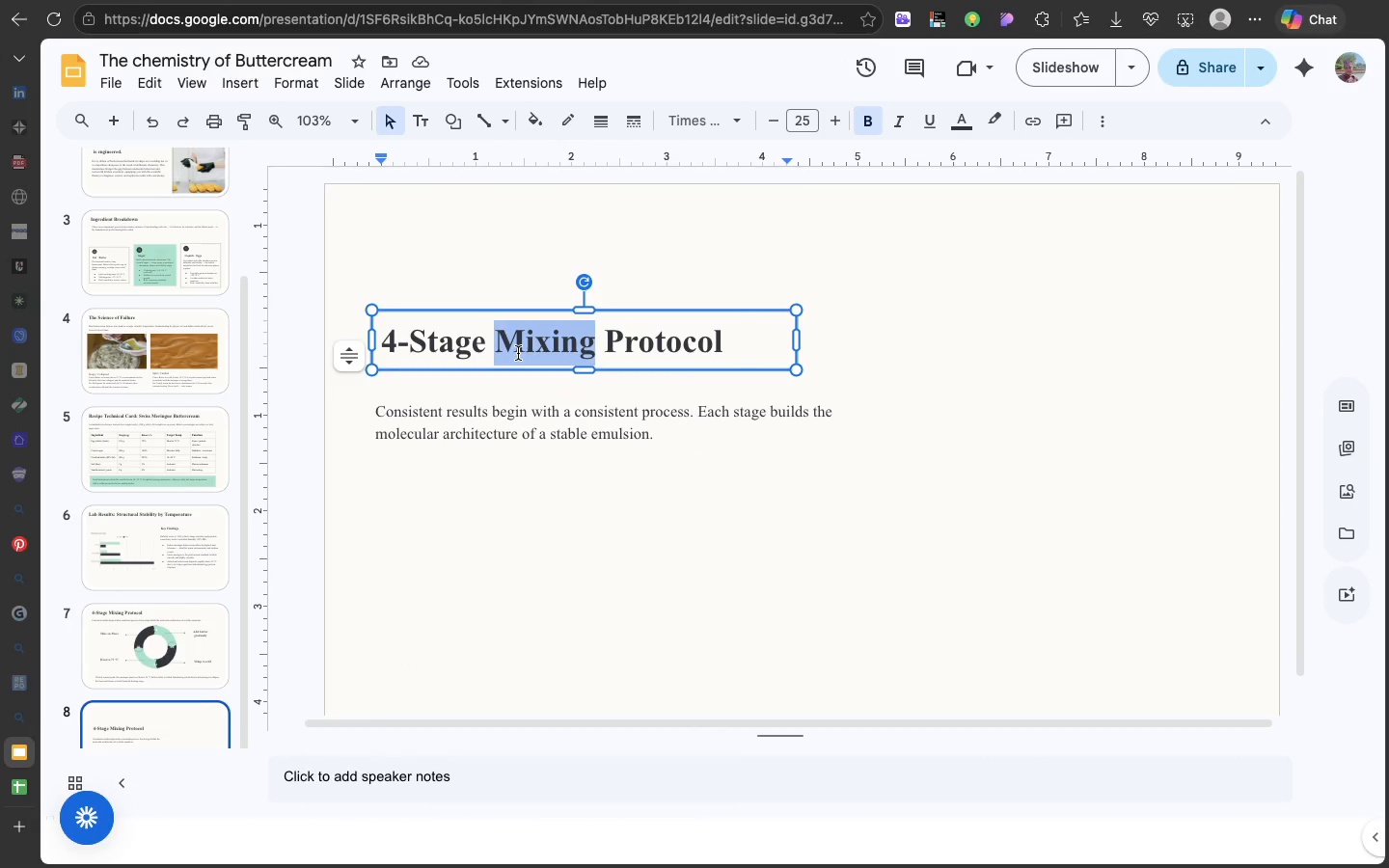 
triple_click([518, 353])
 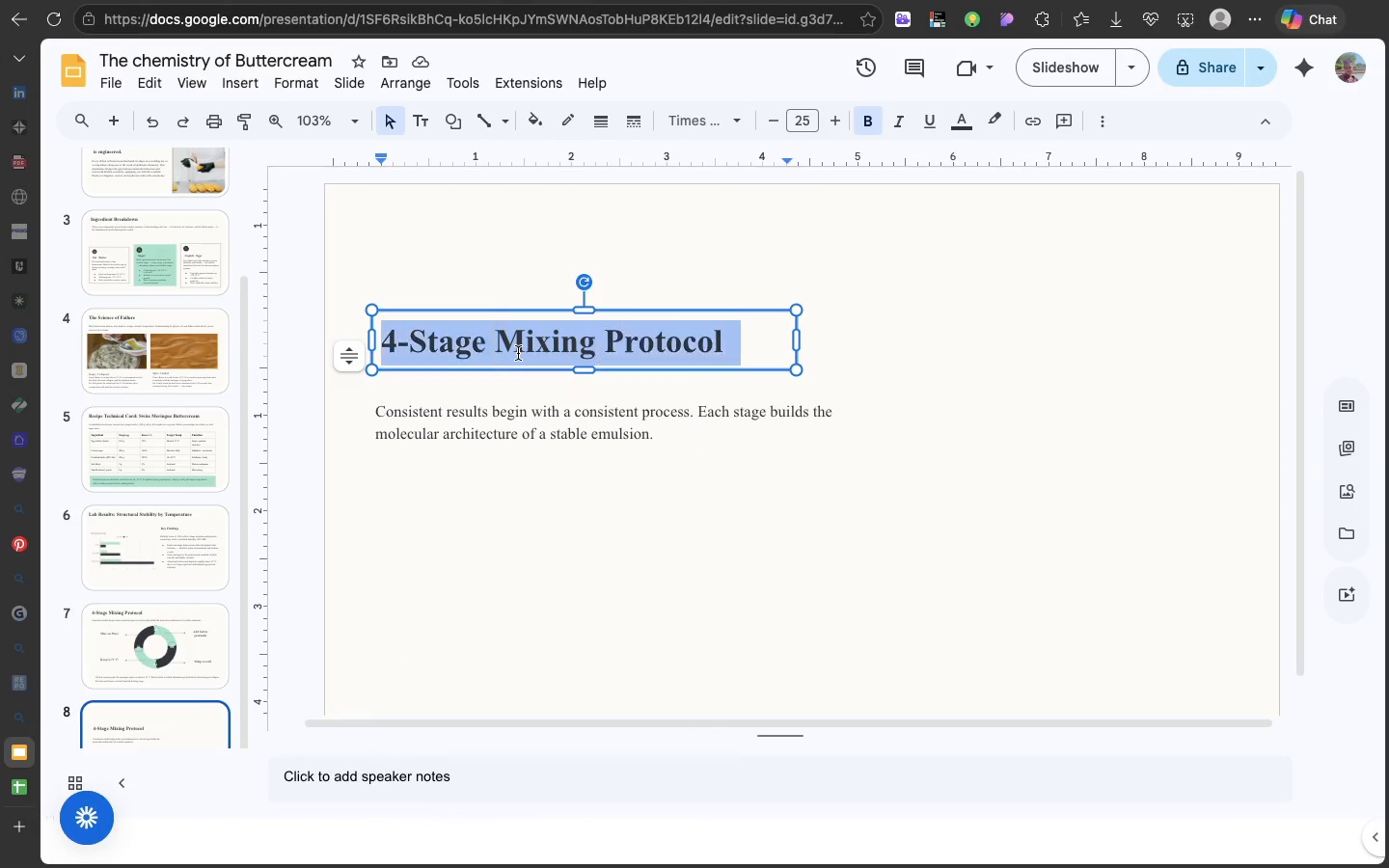 
triple_click([518, 353])
 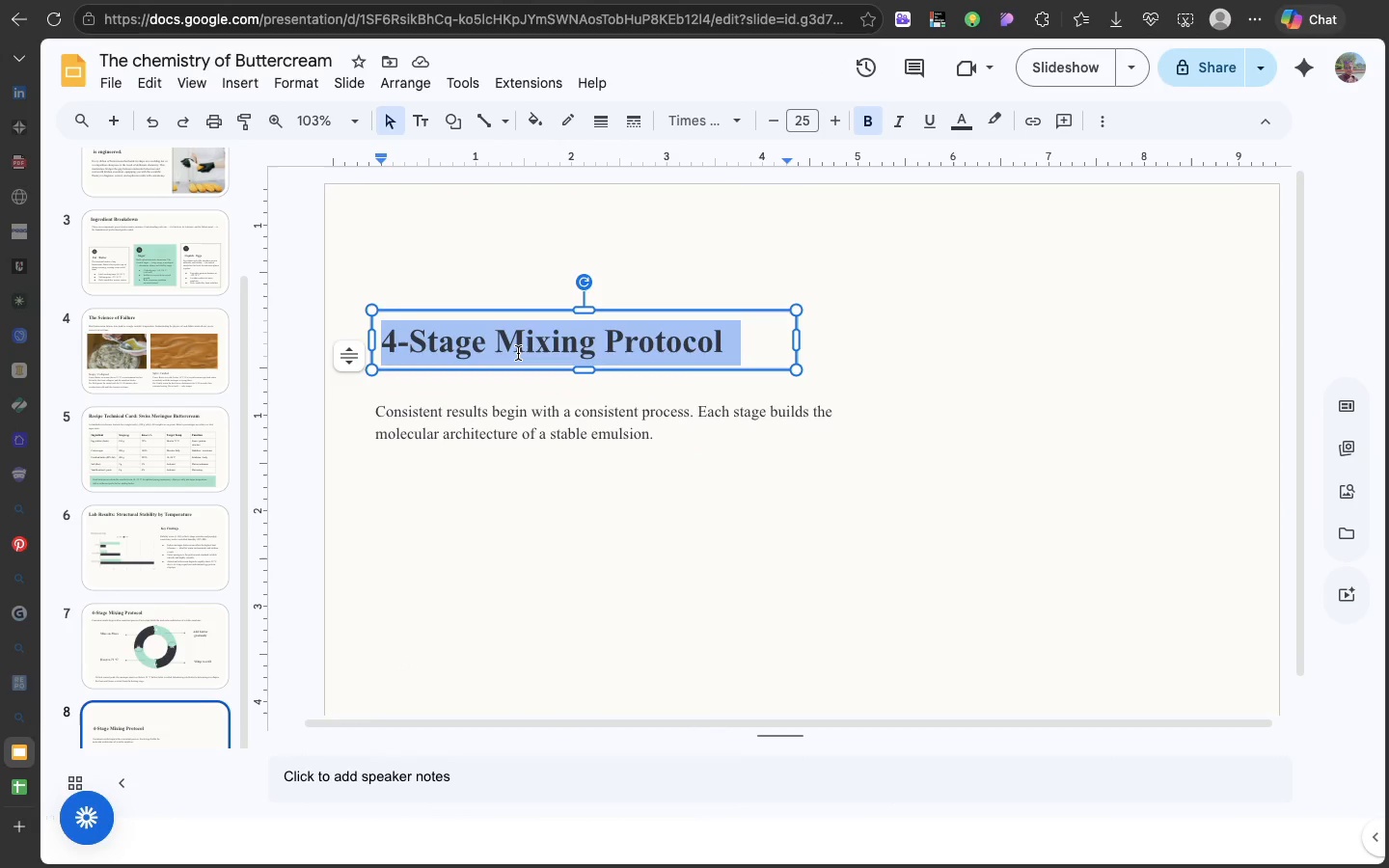 
triple_click([518, 353])
 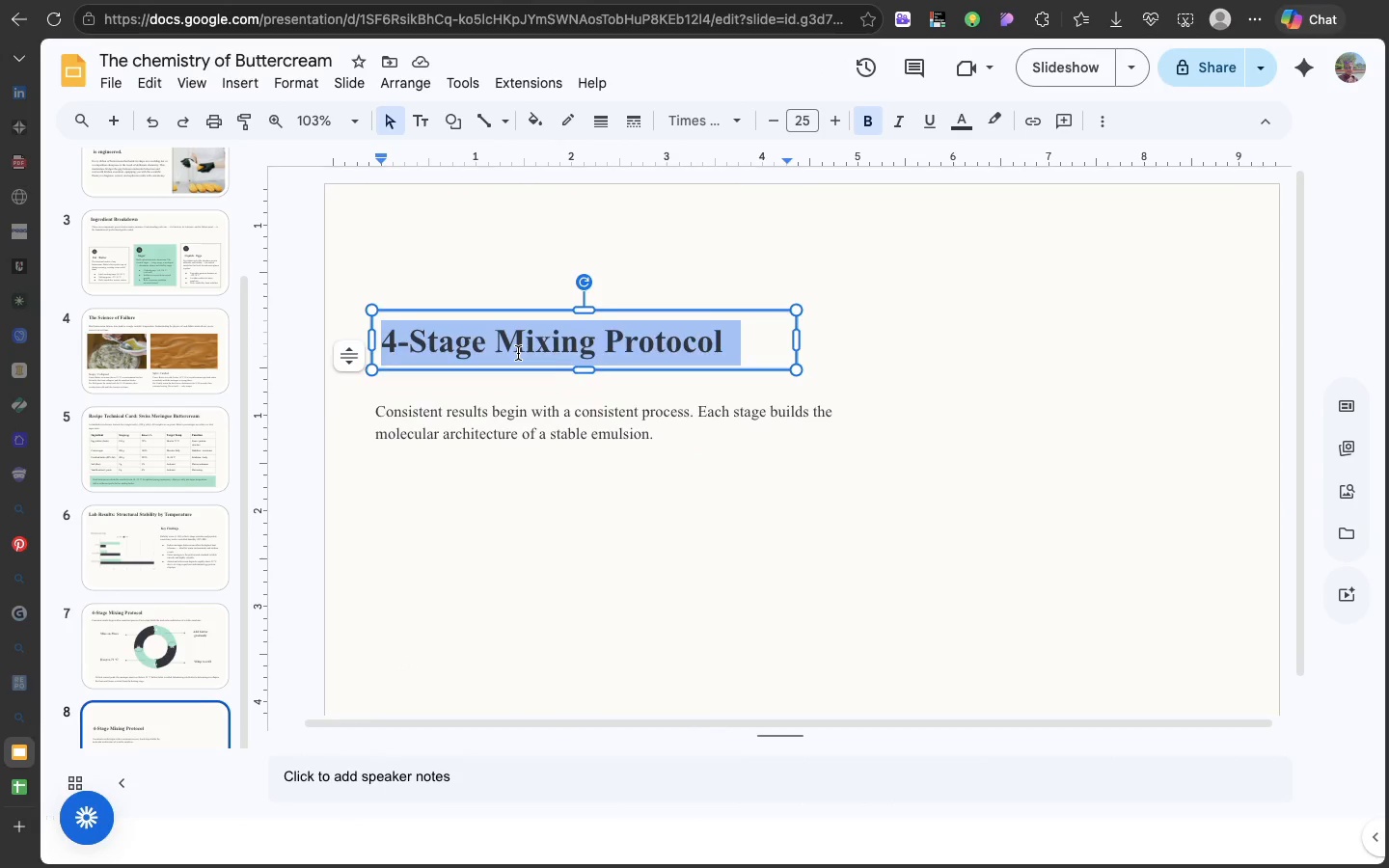 
key(Meta+V)
 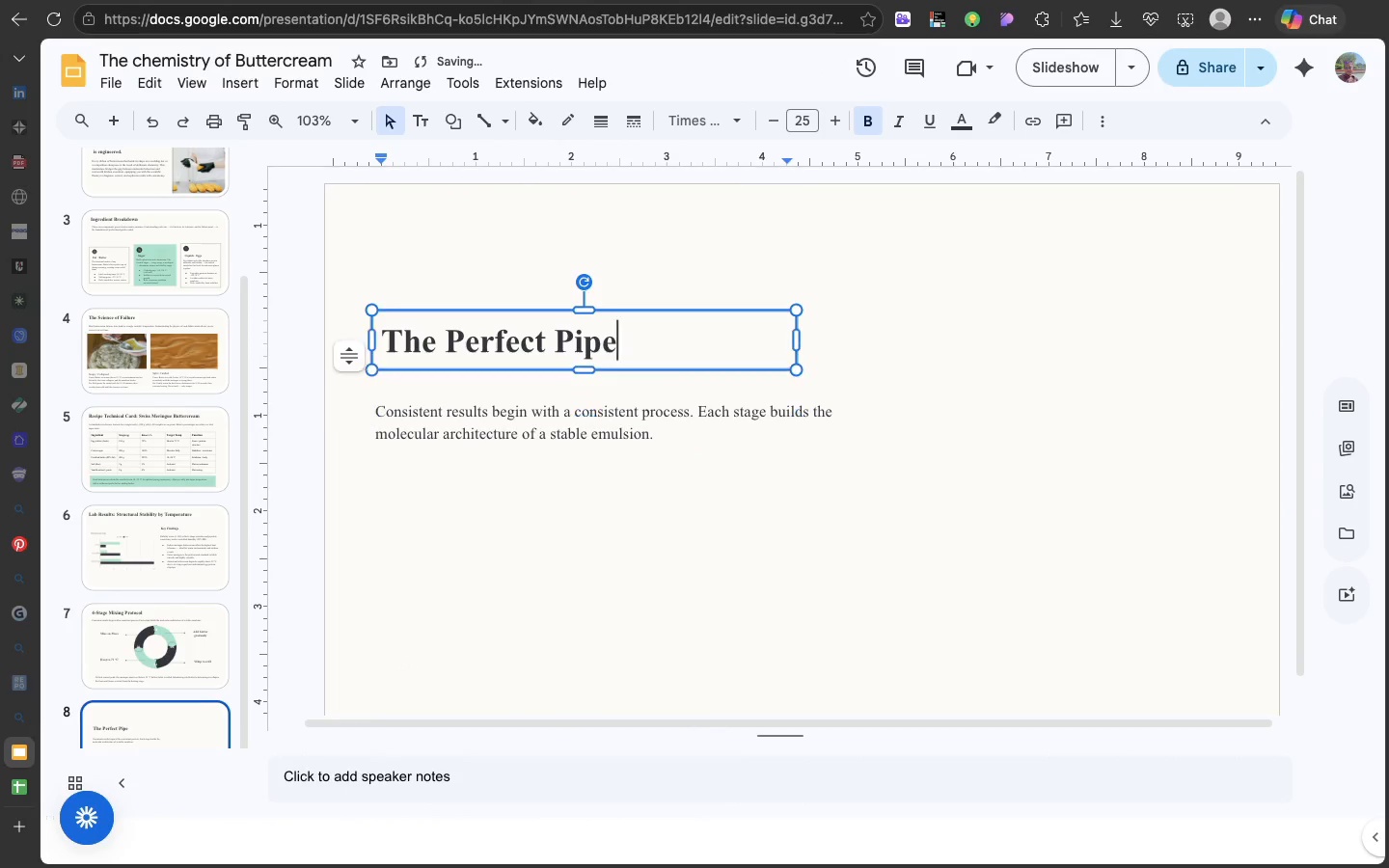 
key(Backspace)
 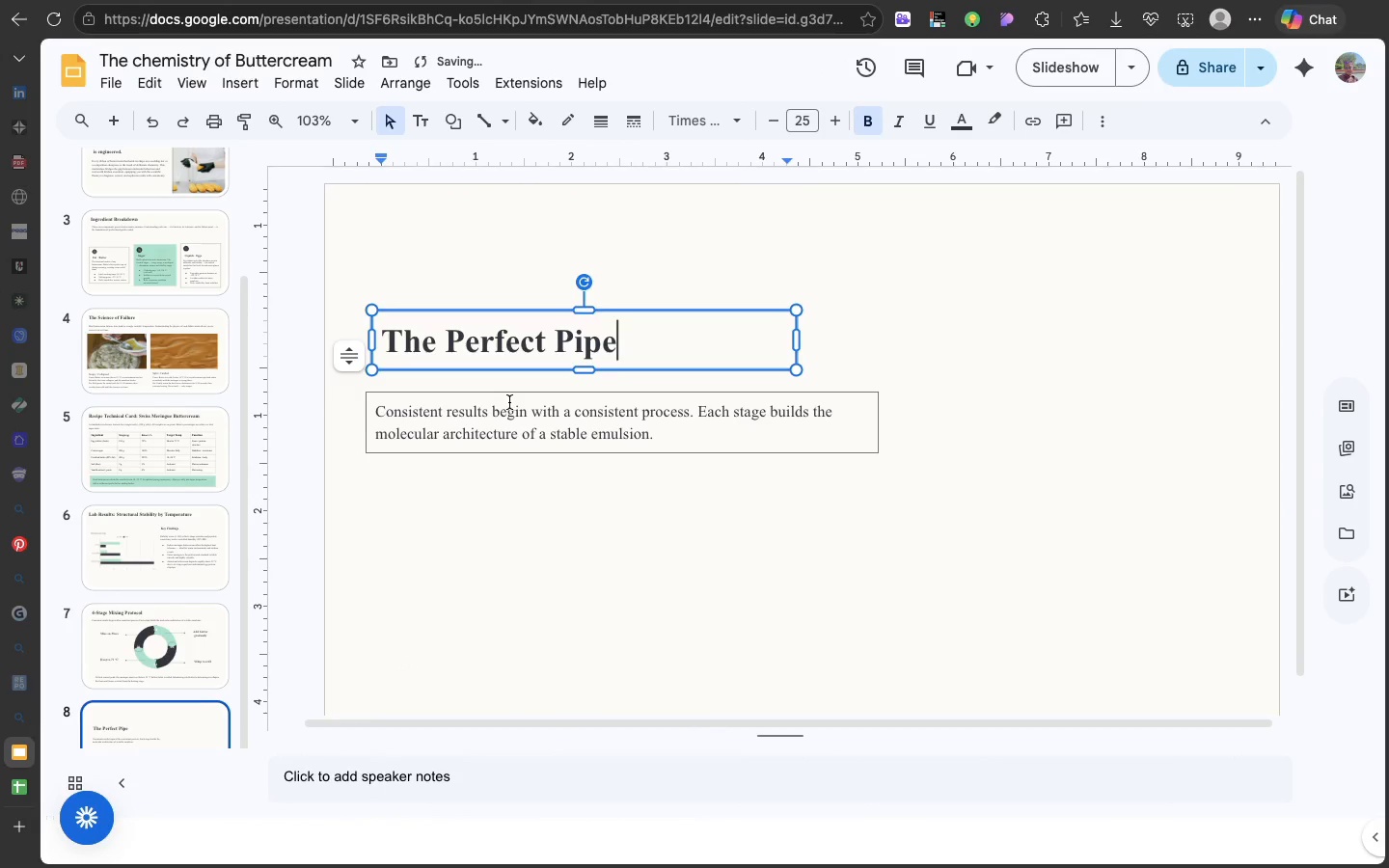 
left_click([509, 402])
 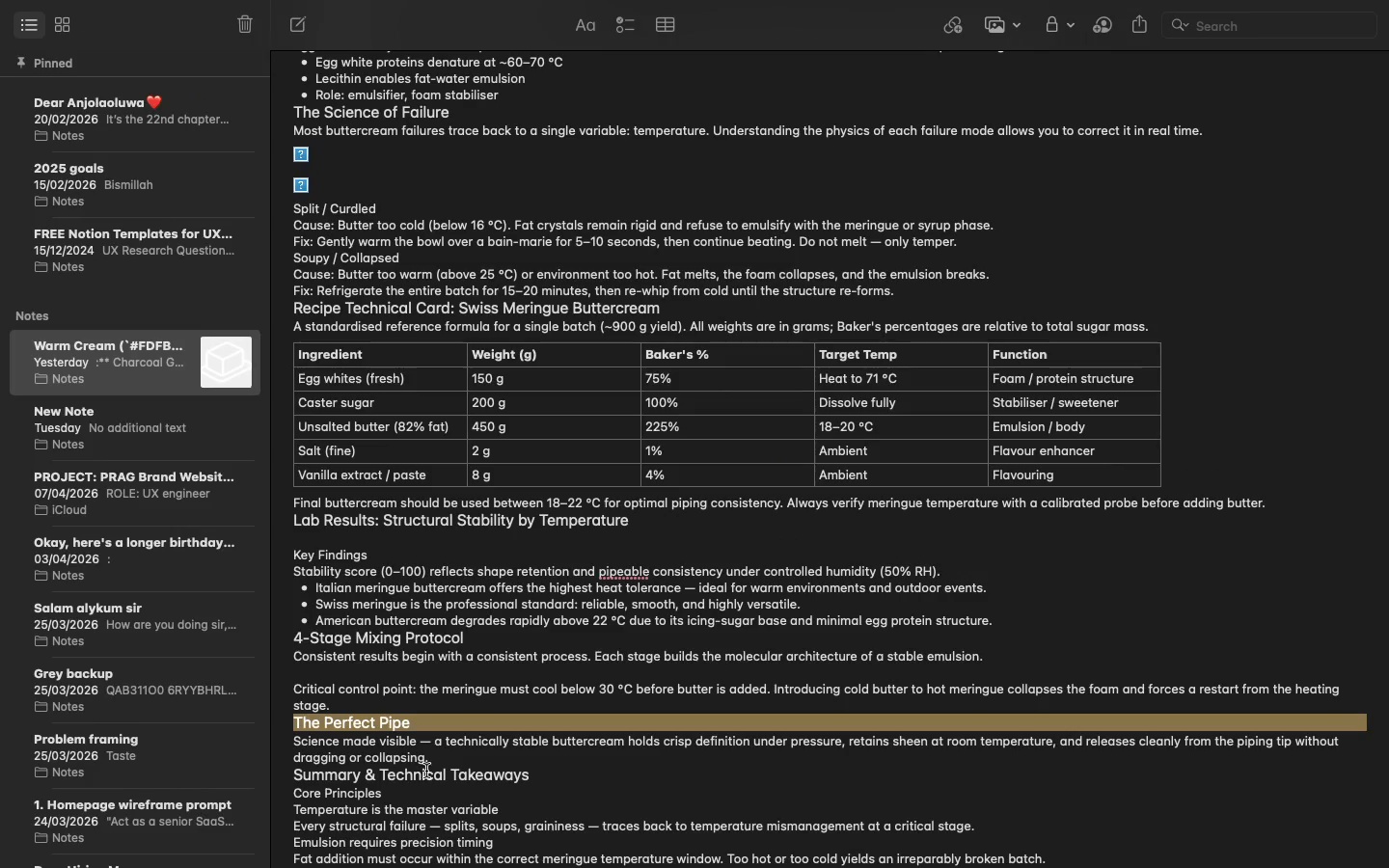 
wait(5.07)
 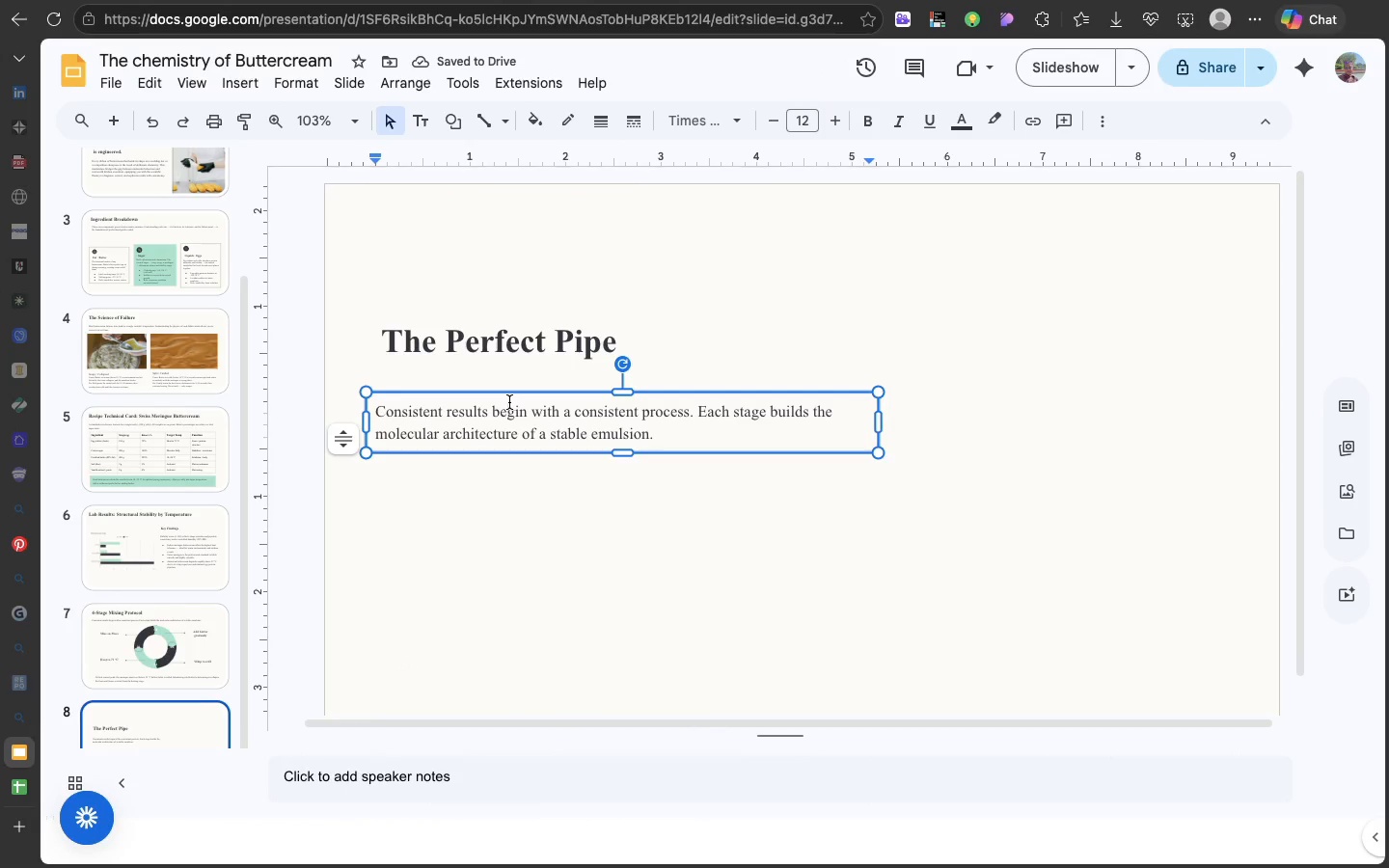 
left_click([428, 766])
 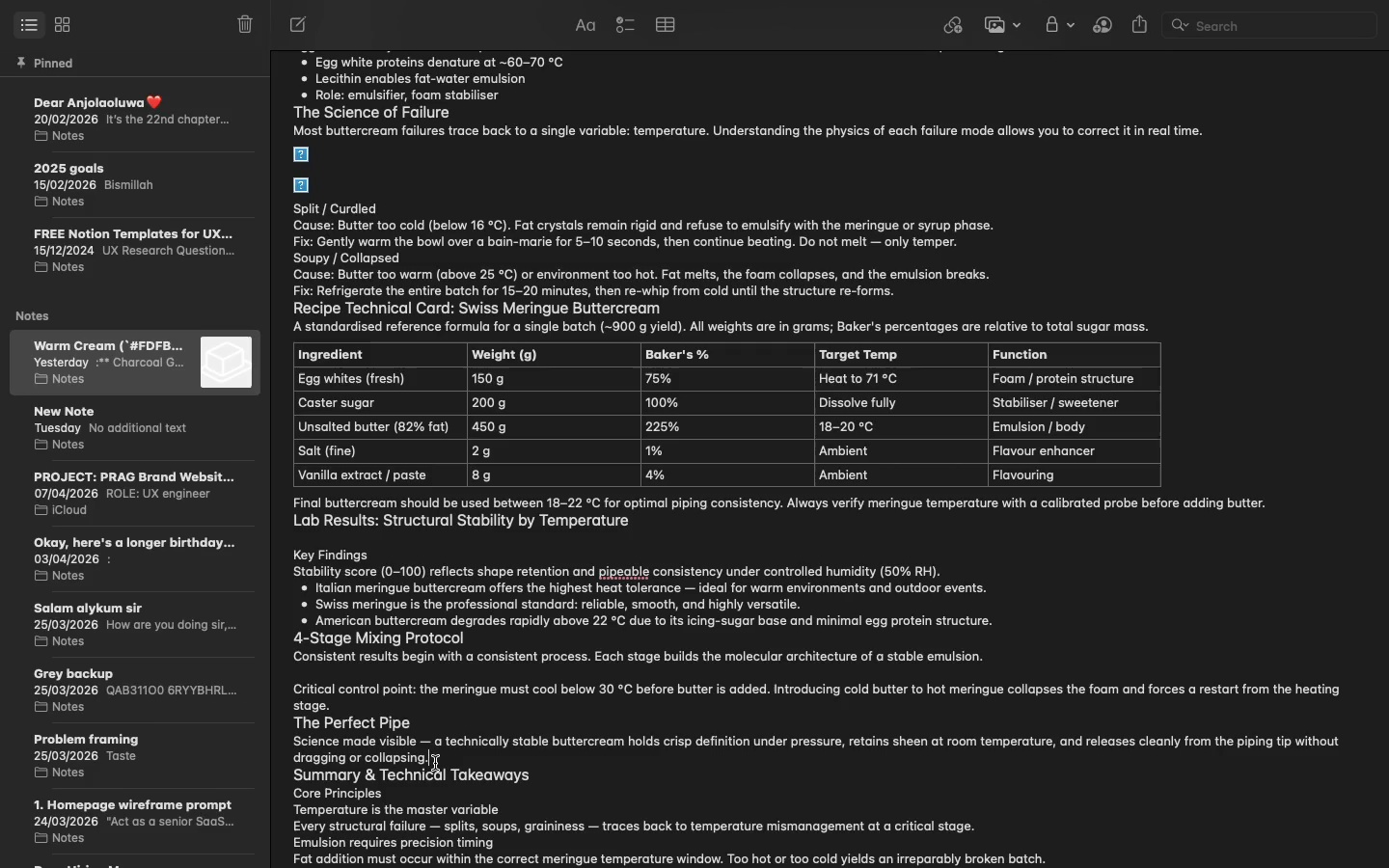 
left_click([435, 763])
 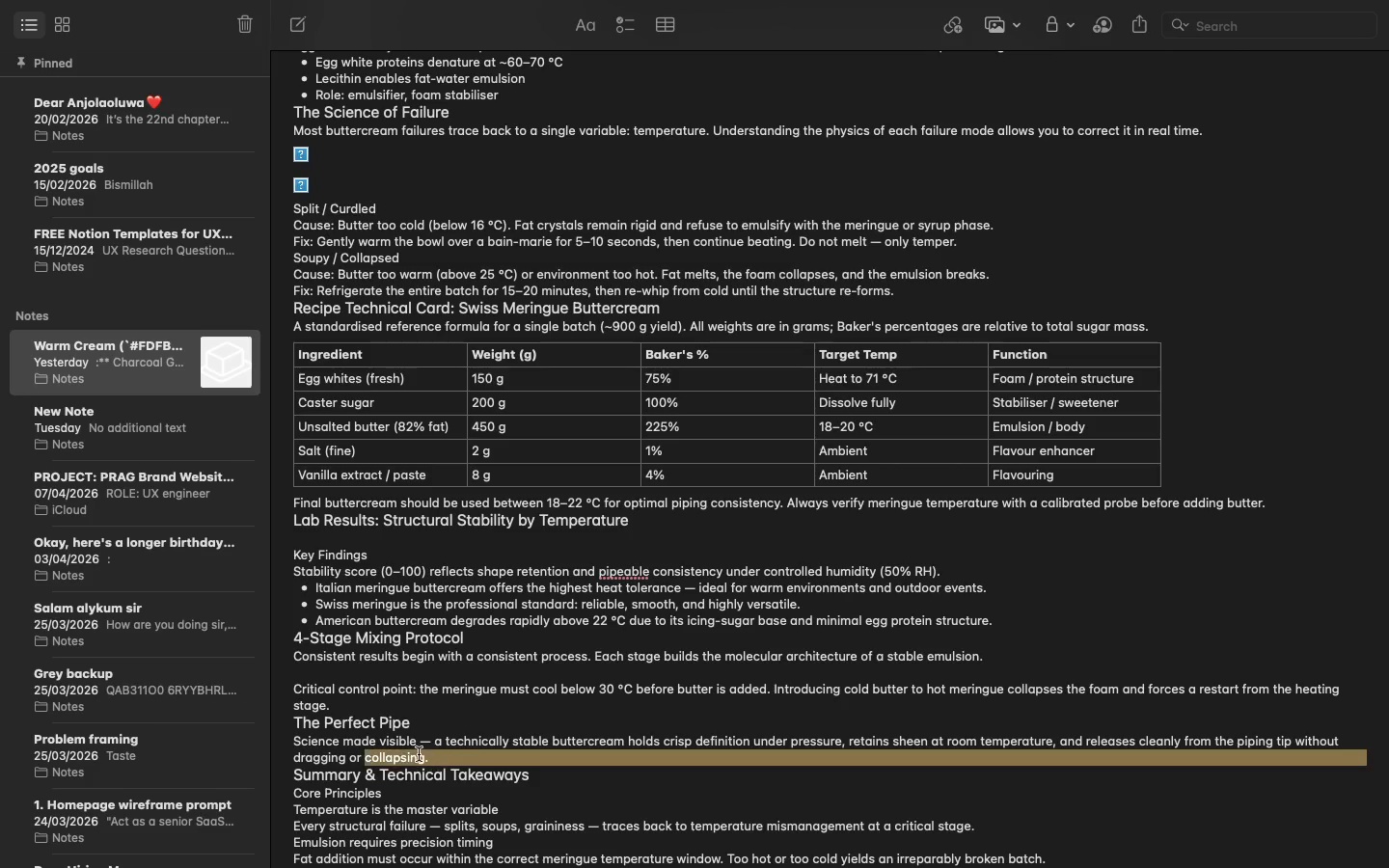 
left_click_drag(start_coordinate=[435, 763], to_coordinate=[320, 744])
 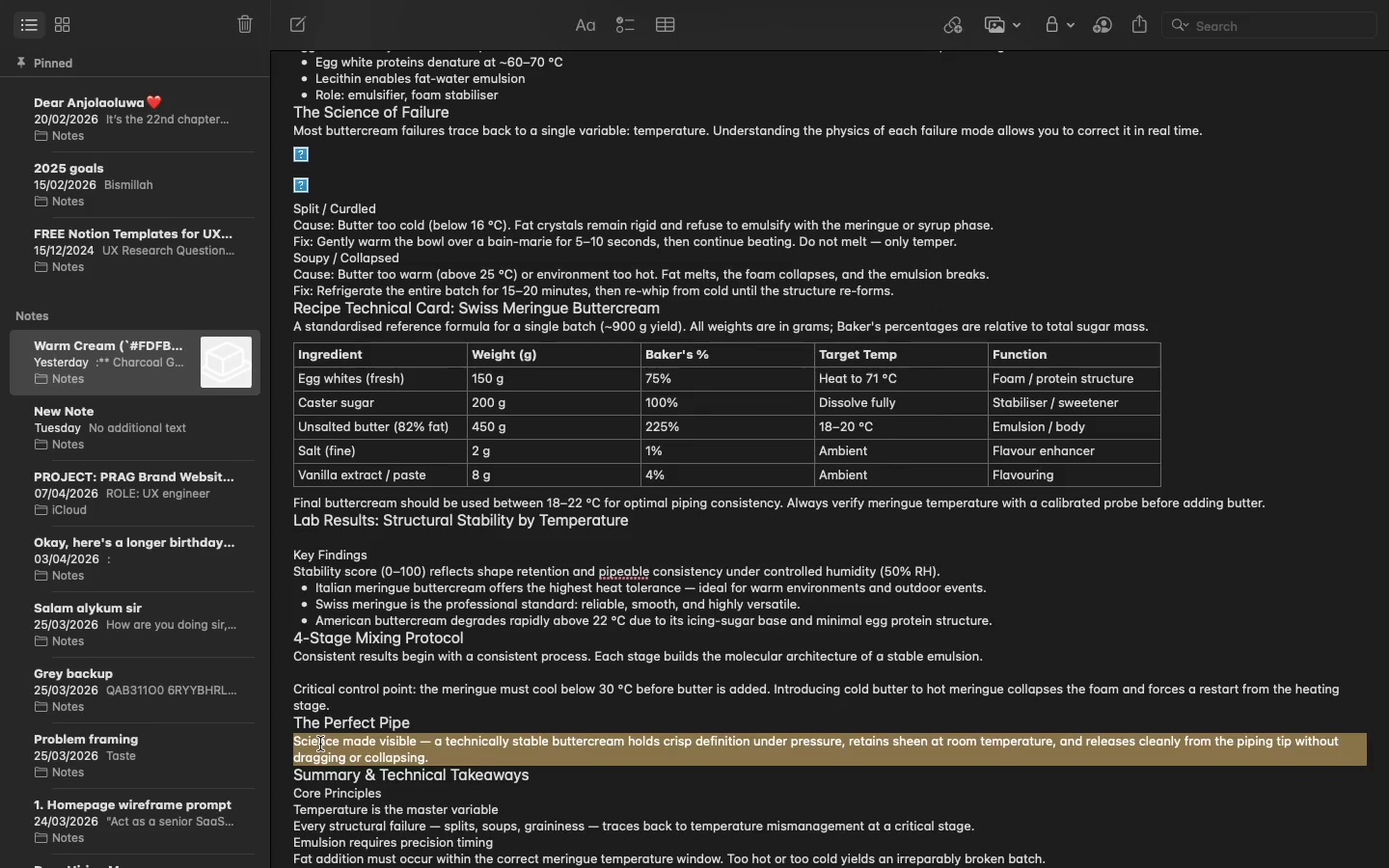 
key(Meta+C)
 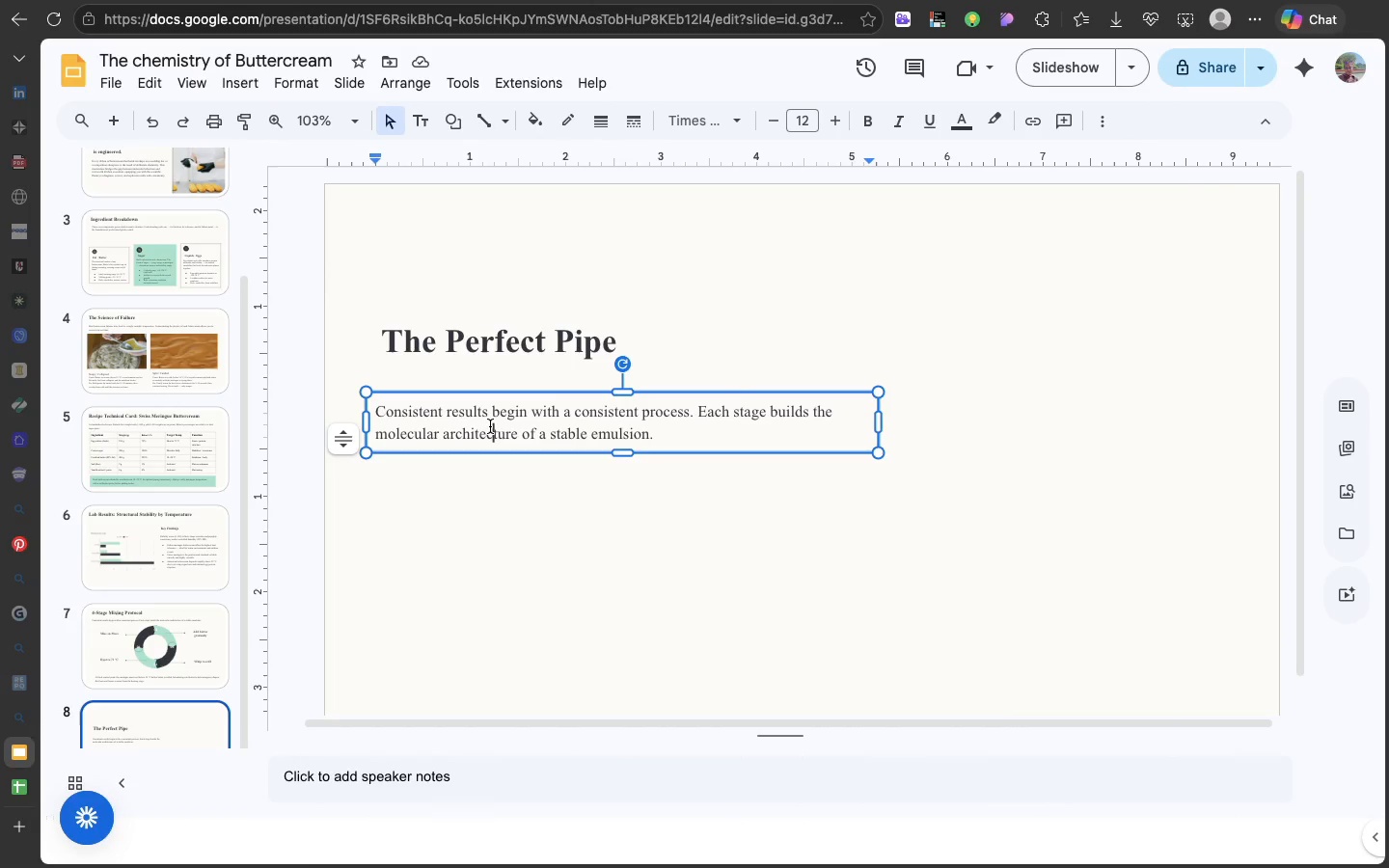 
double_click([490, 426])
 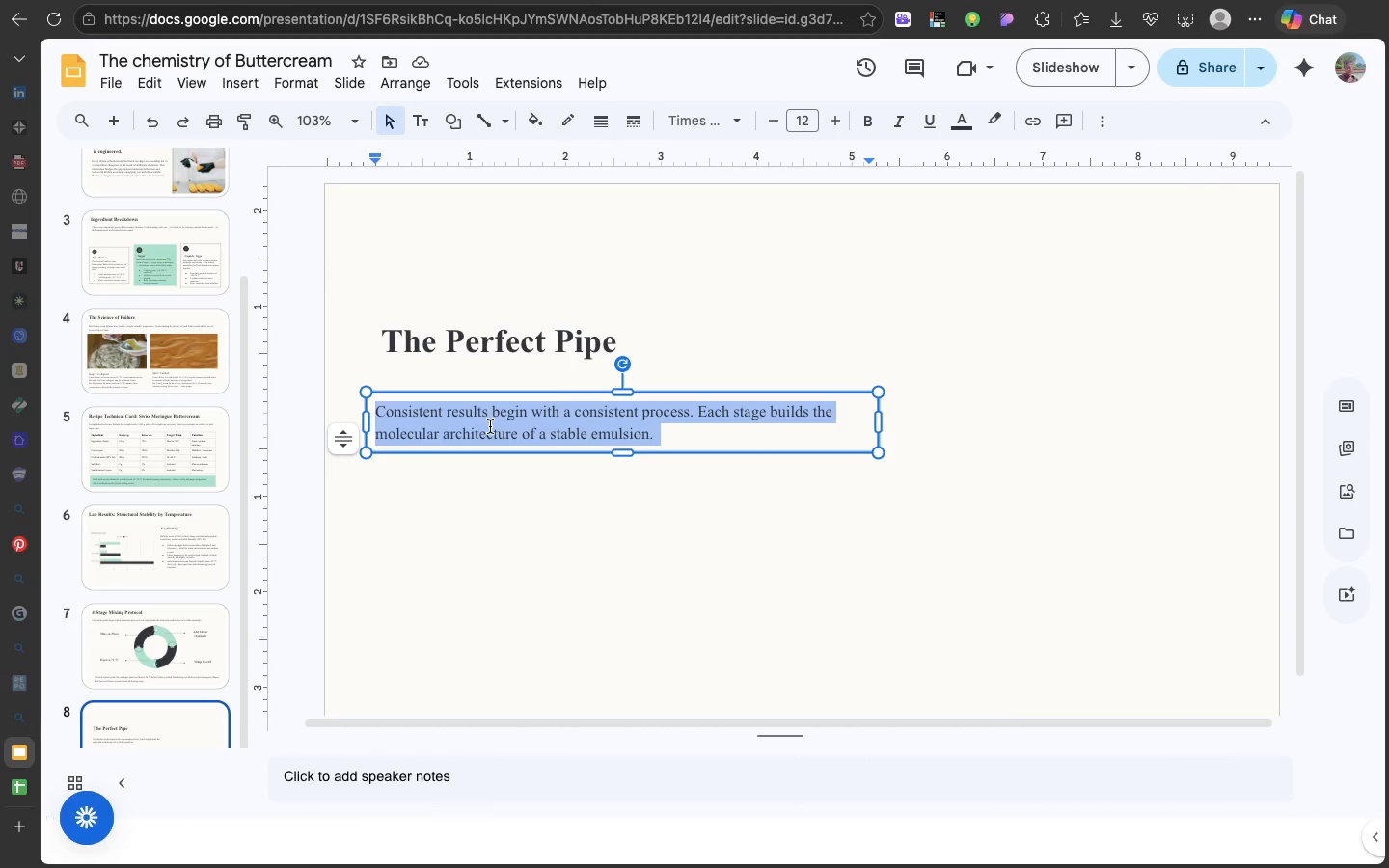 
triple_click([490, 426])
 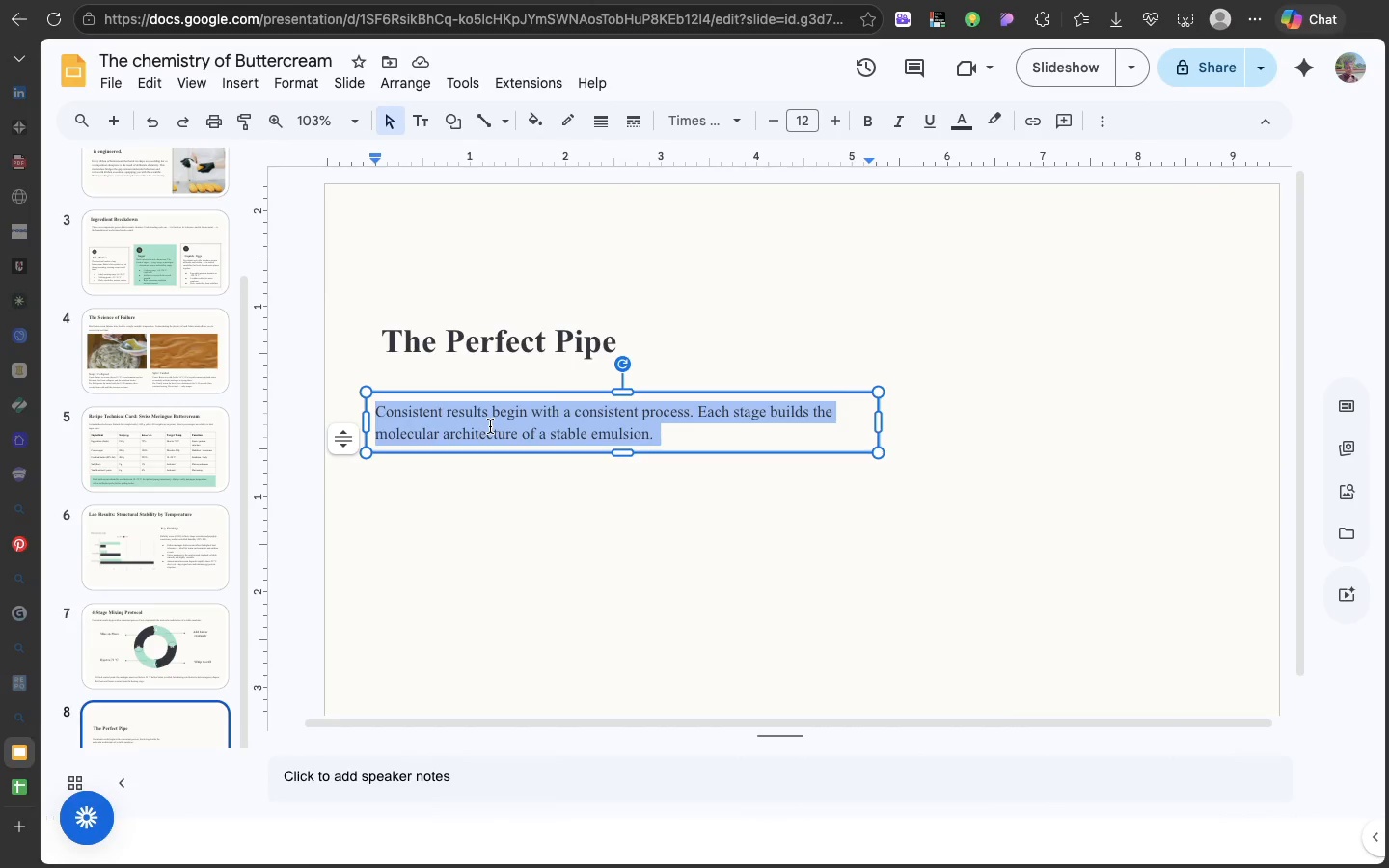 
key(Meta+V)
 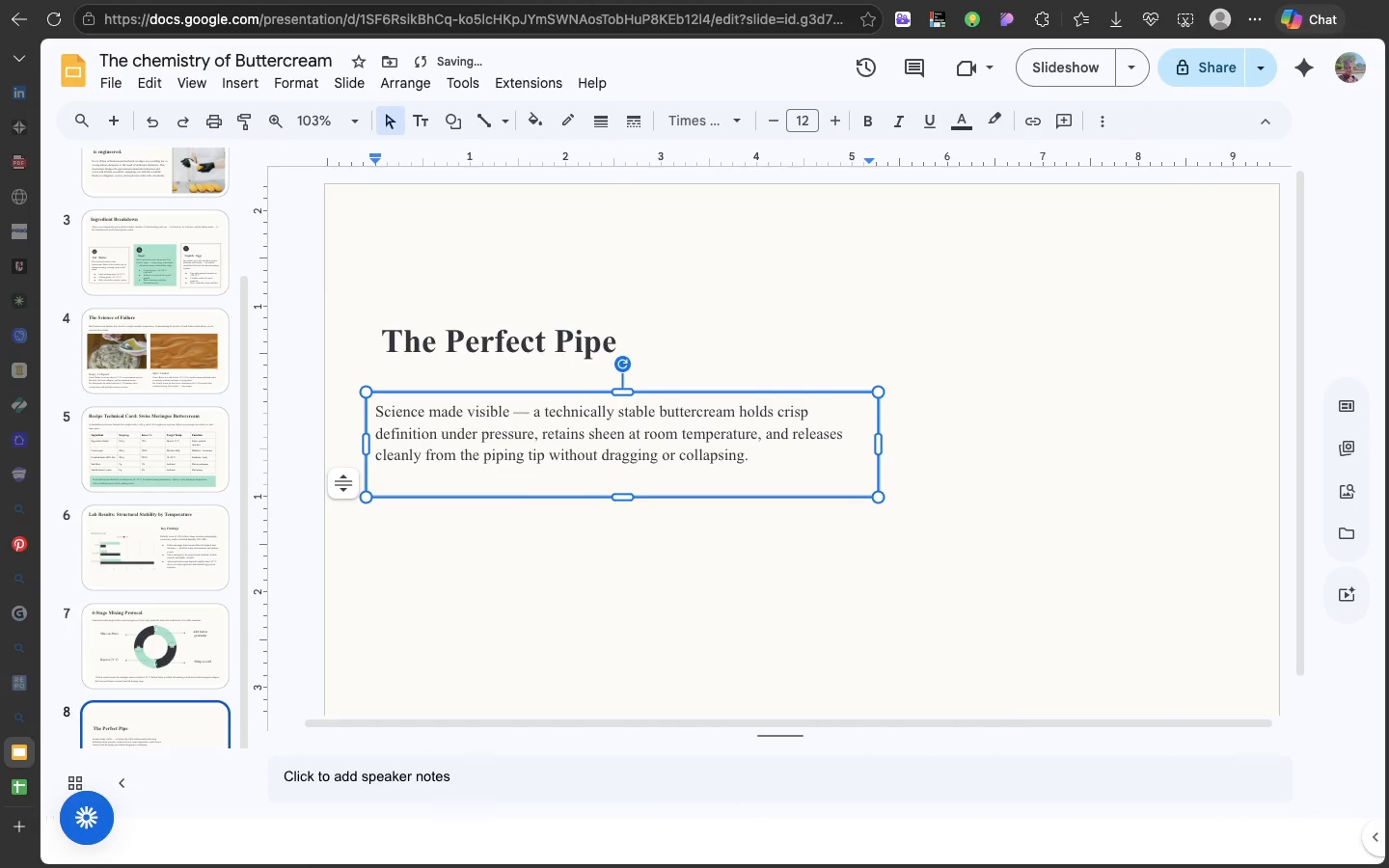 
key(Backspace)
 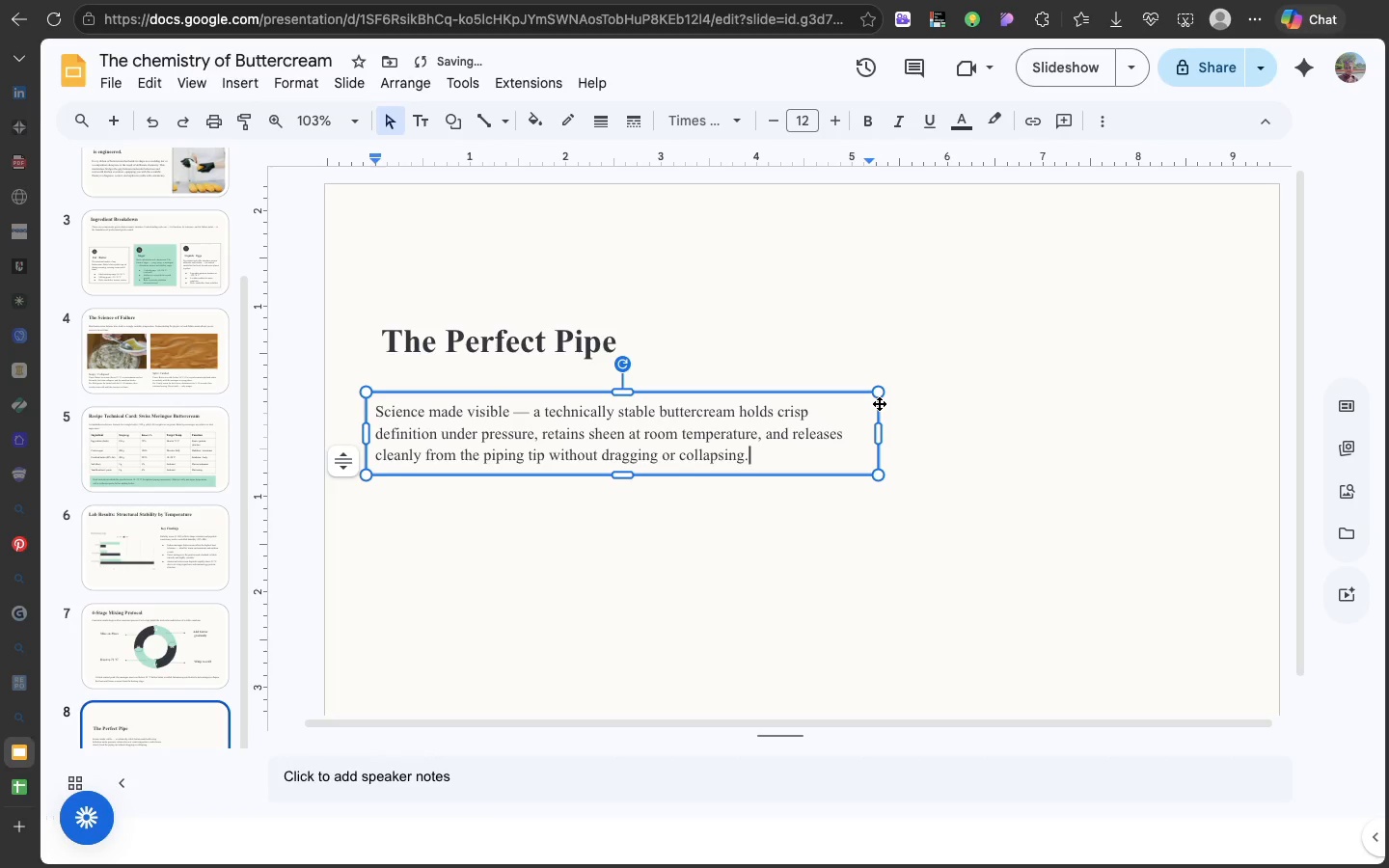 
left_click_drag(start_coordinate=[879, 403], to_coordinate=[848, 409])
 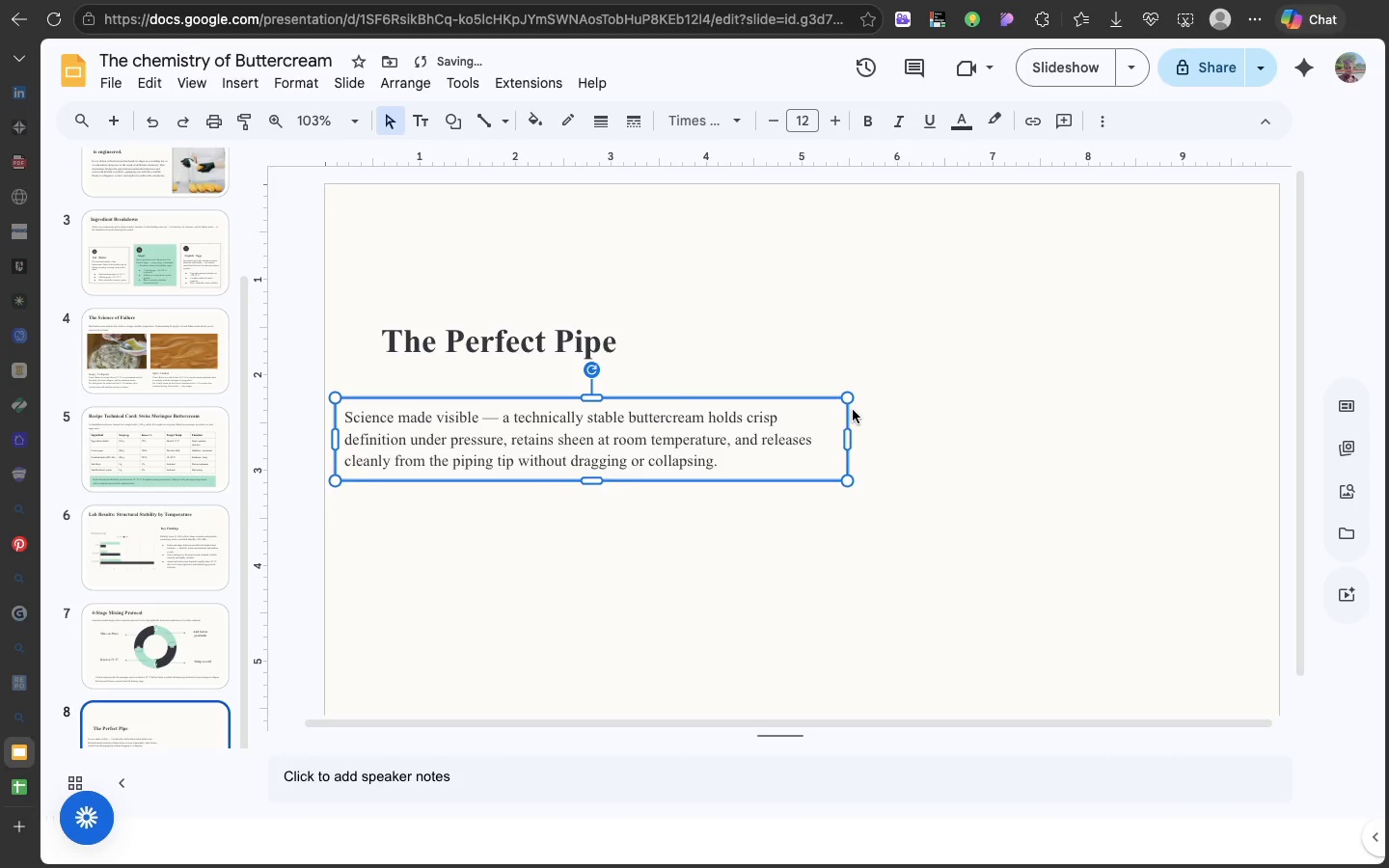 
key(Meta+Z)
 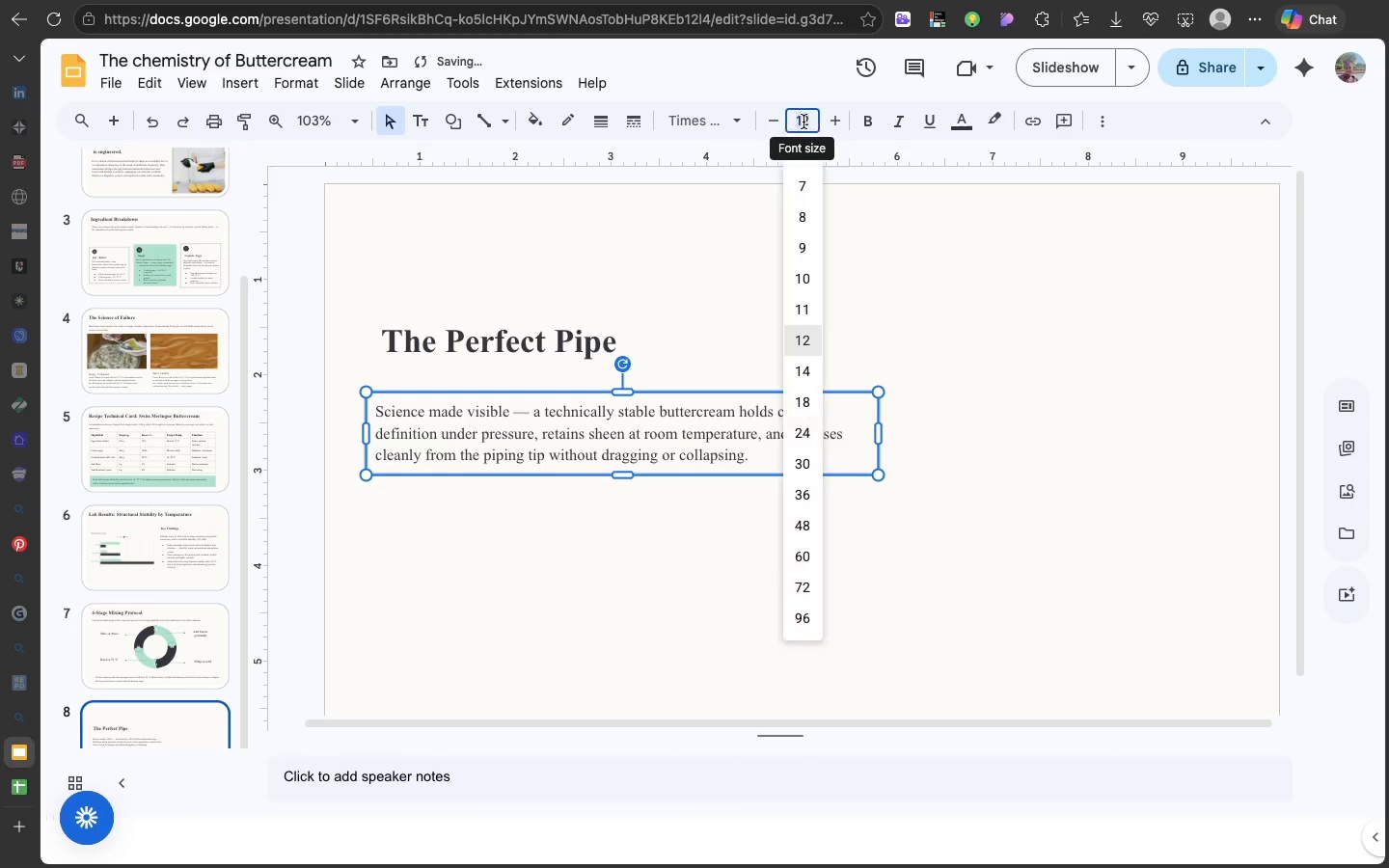 
left_click([803, 122])
 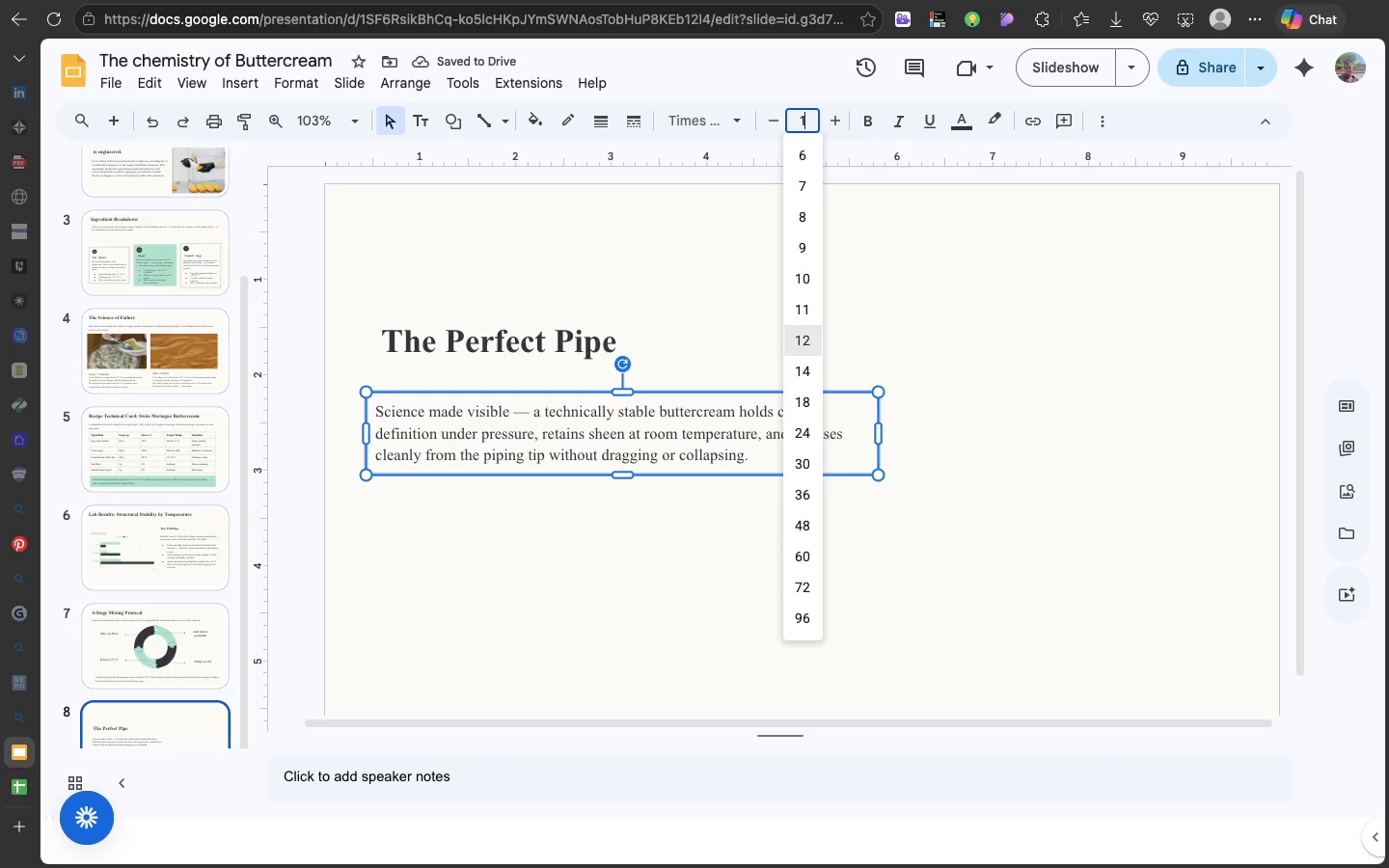 
type(14)
 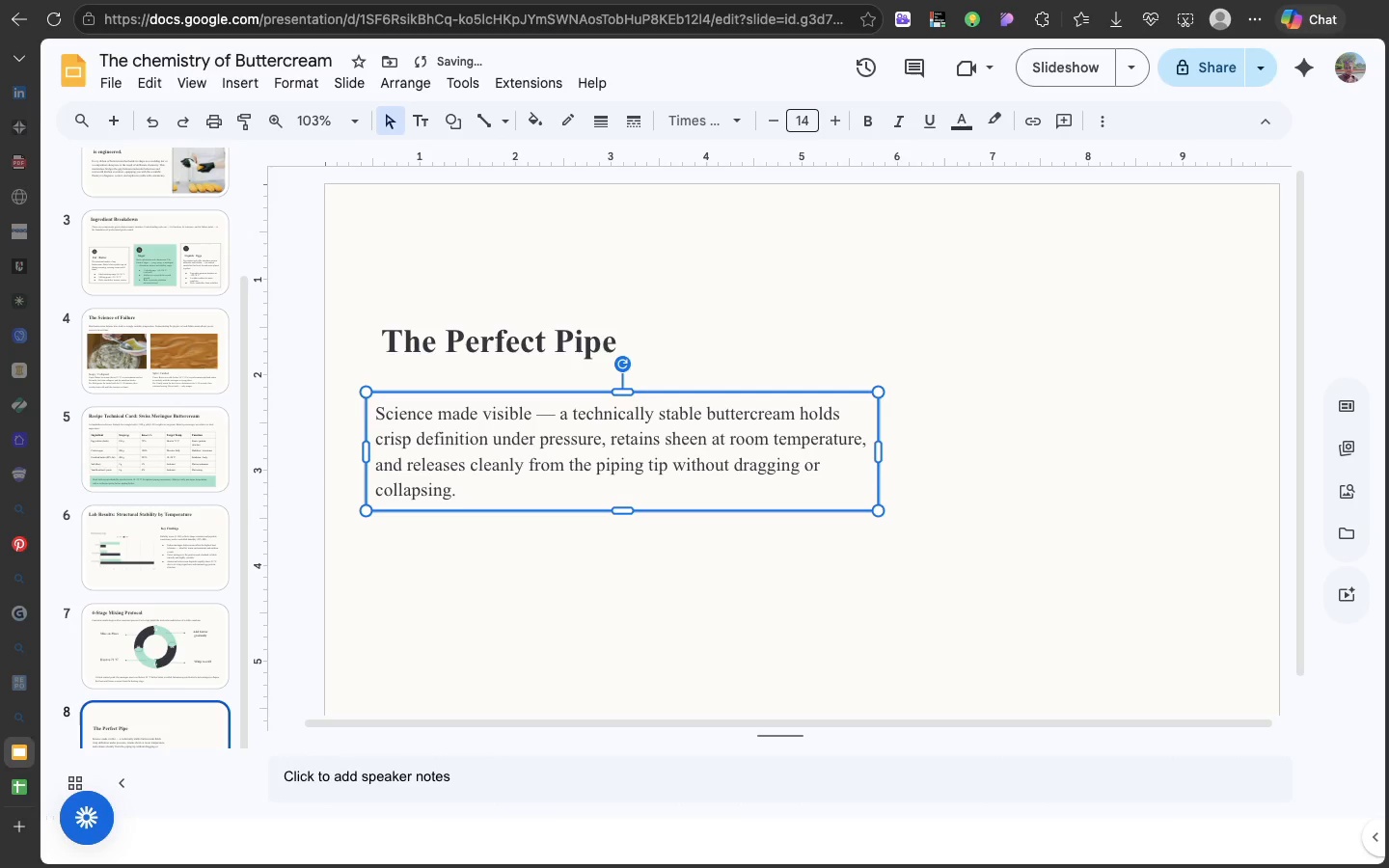 
key(Enter)
 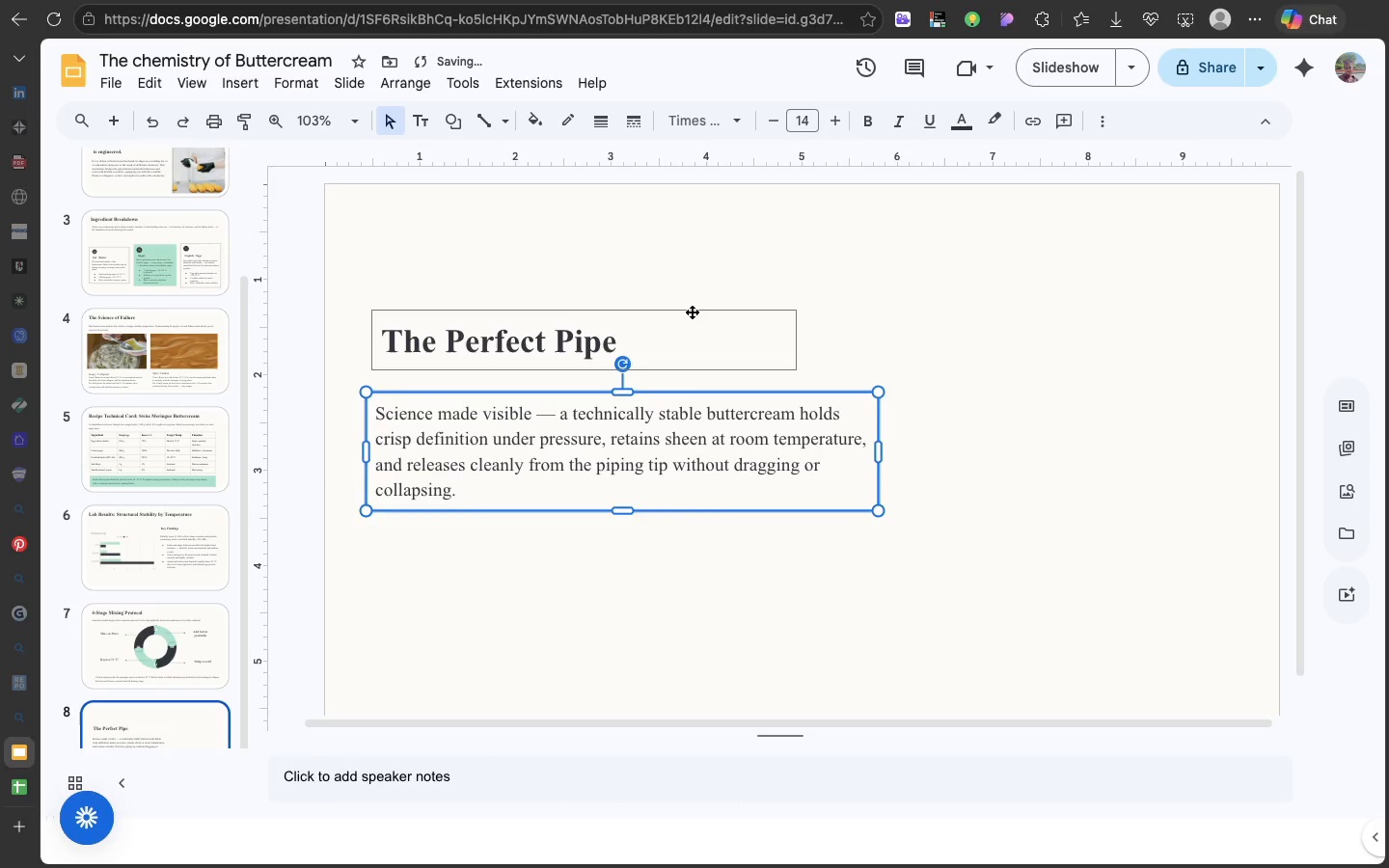 
left_click([692, 312])
 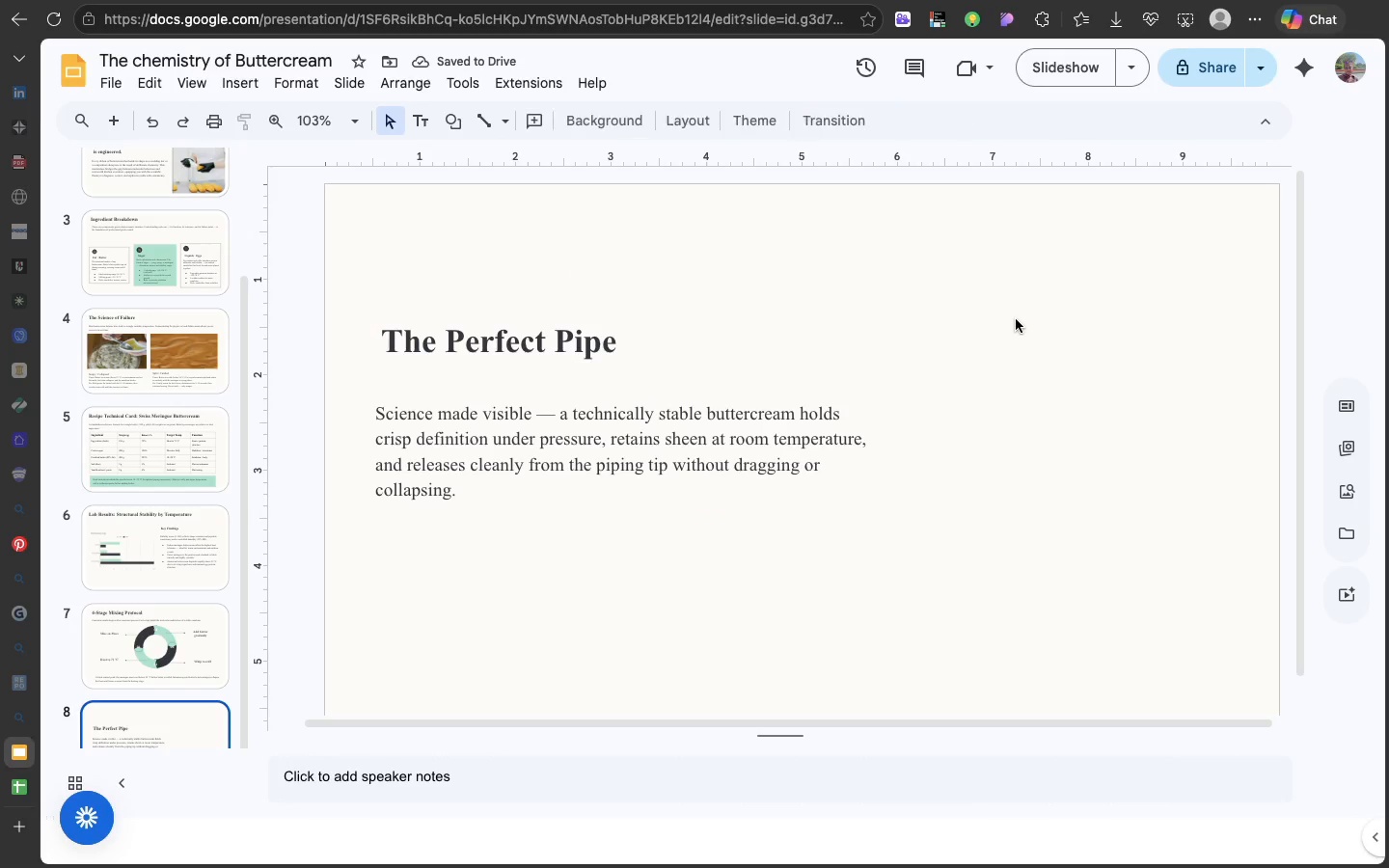 
left_click([1016, 319])
 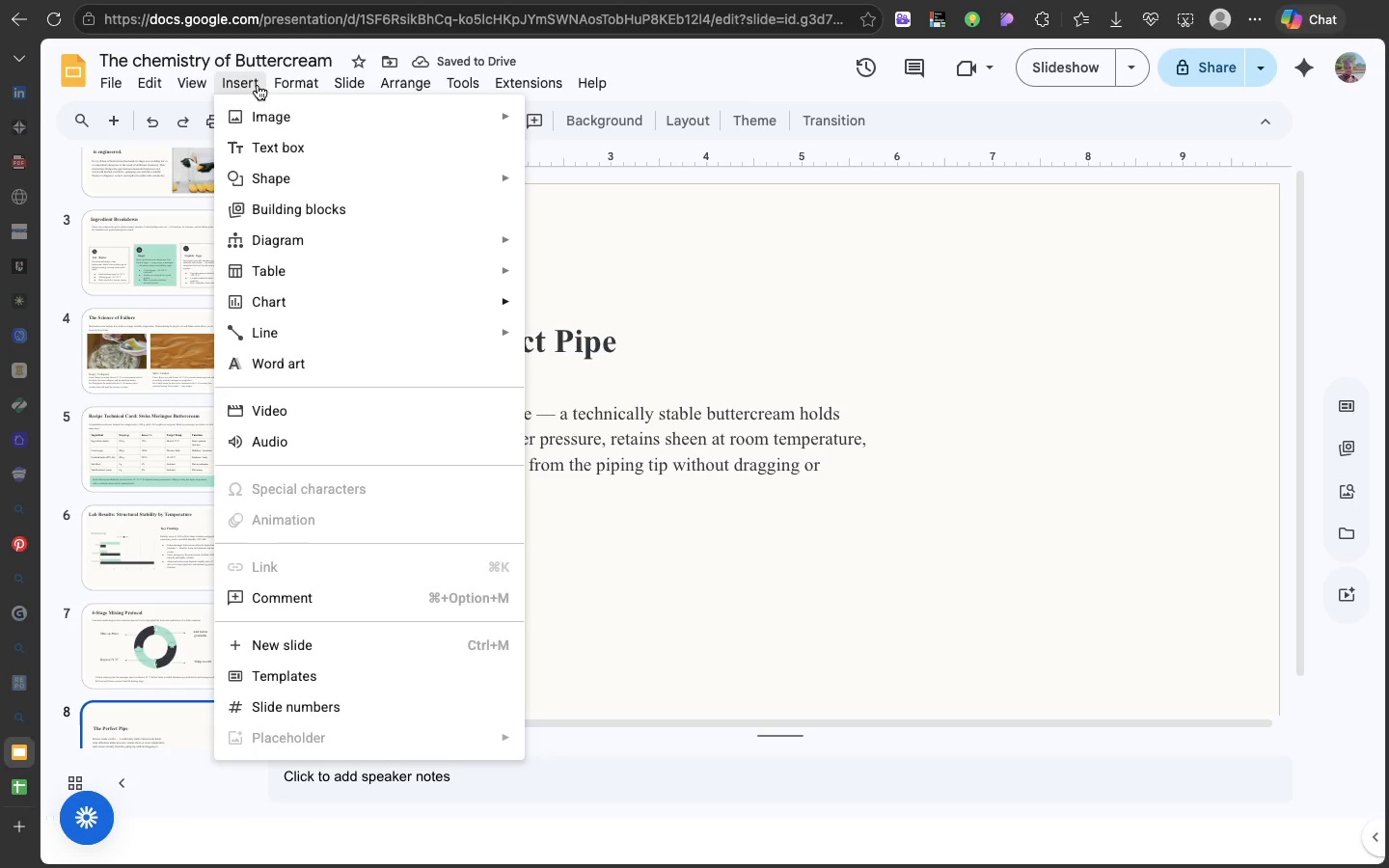 
left_click([258, 85])
 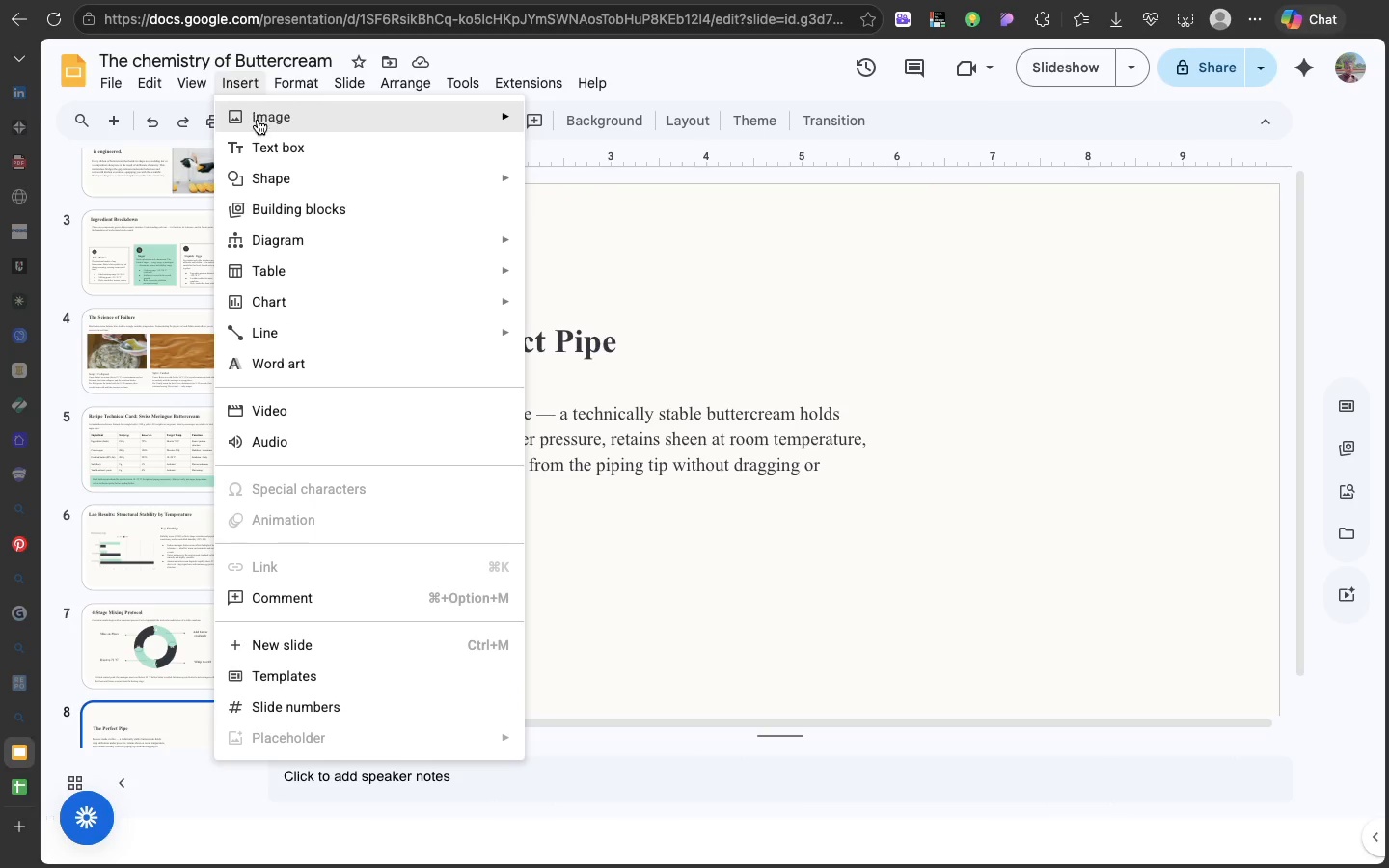 
left_click([260, 123])
 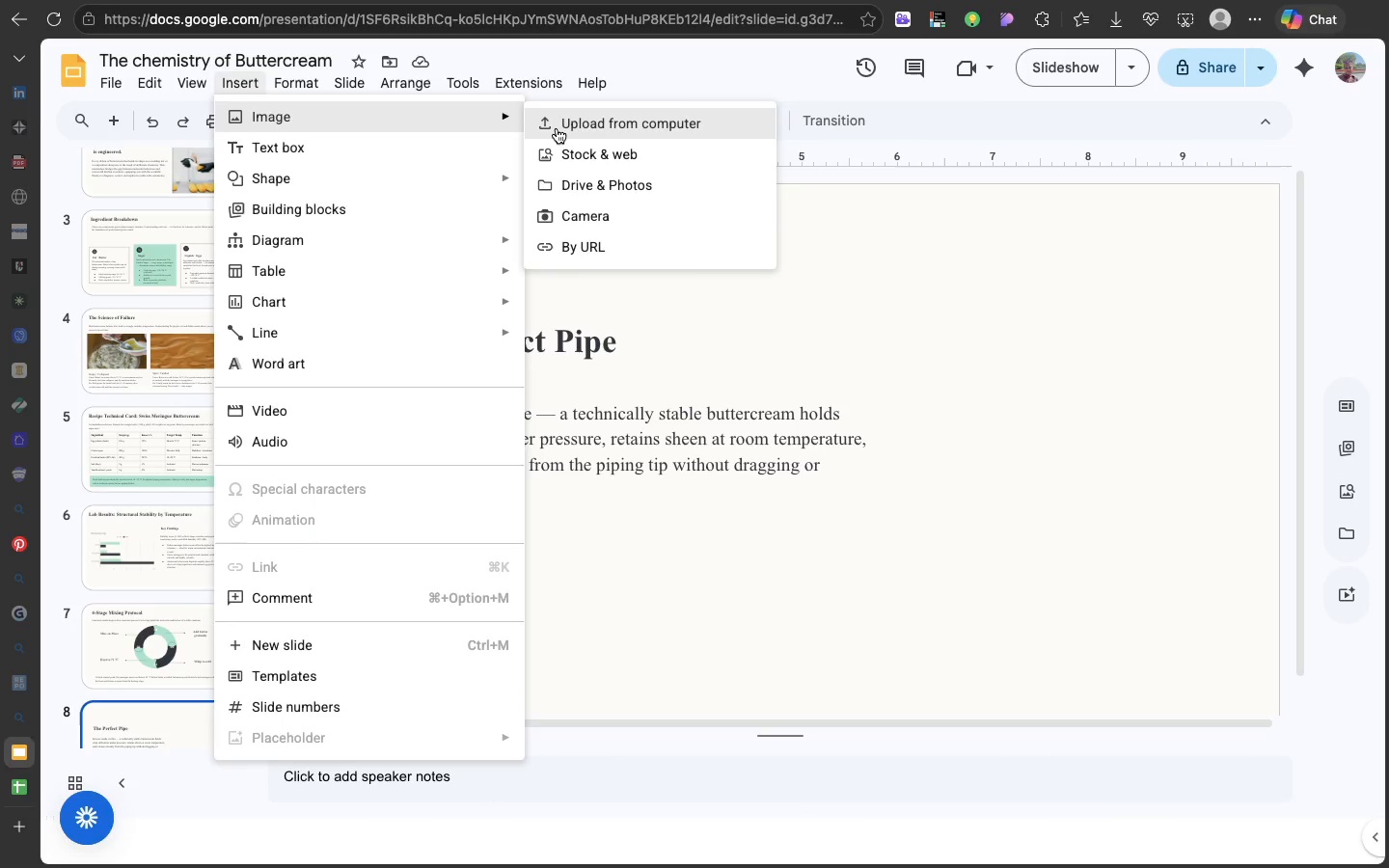 
left_click([557, 128])
 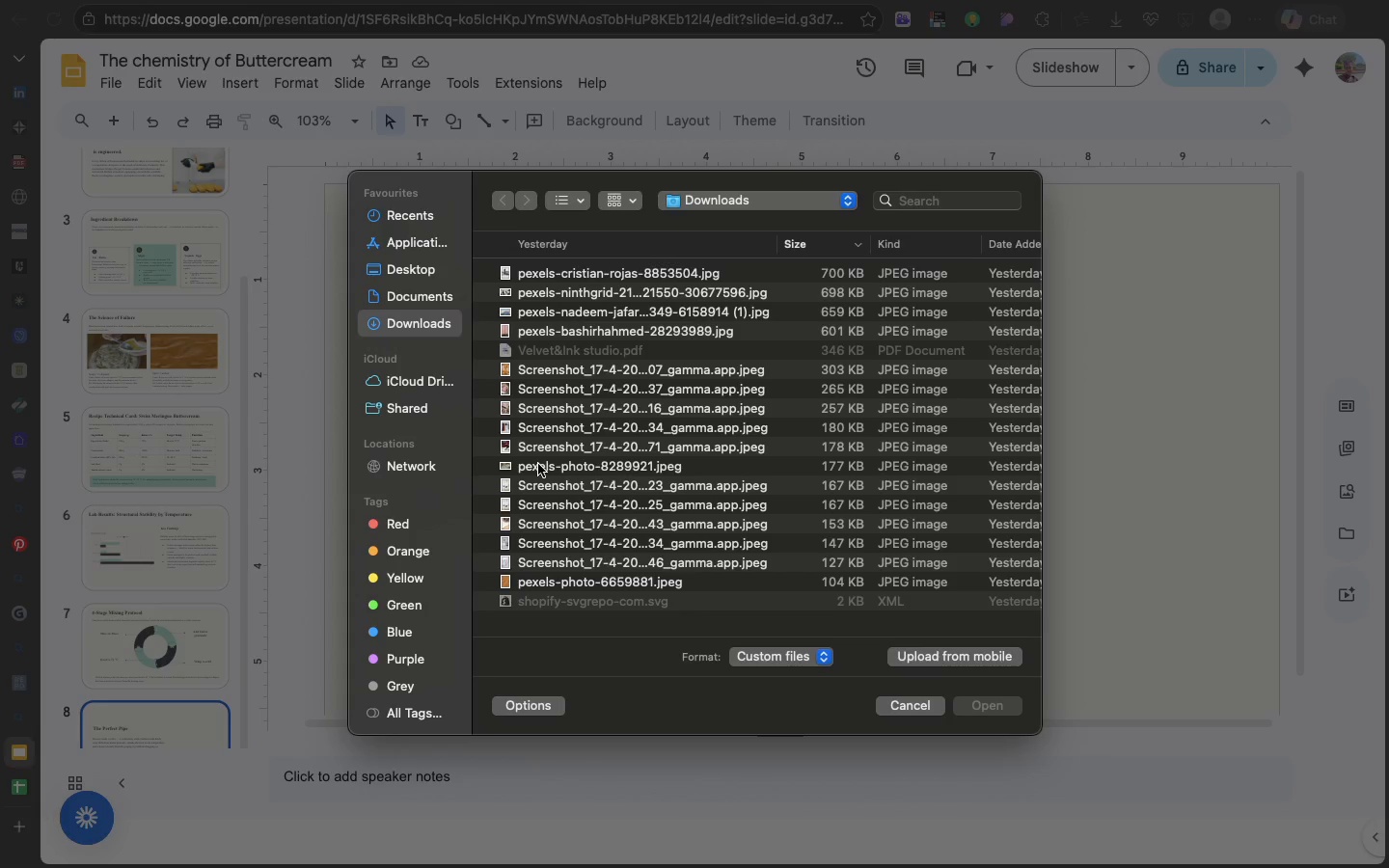 
wait(12.45)
 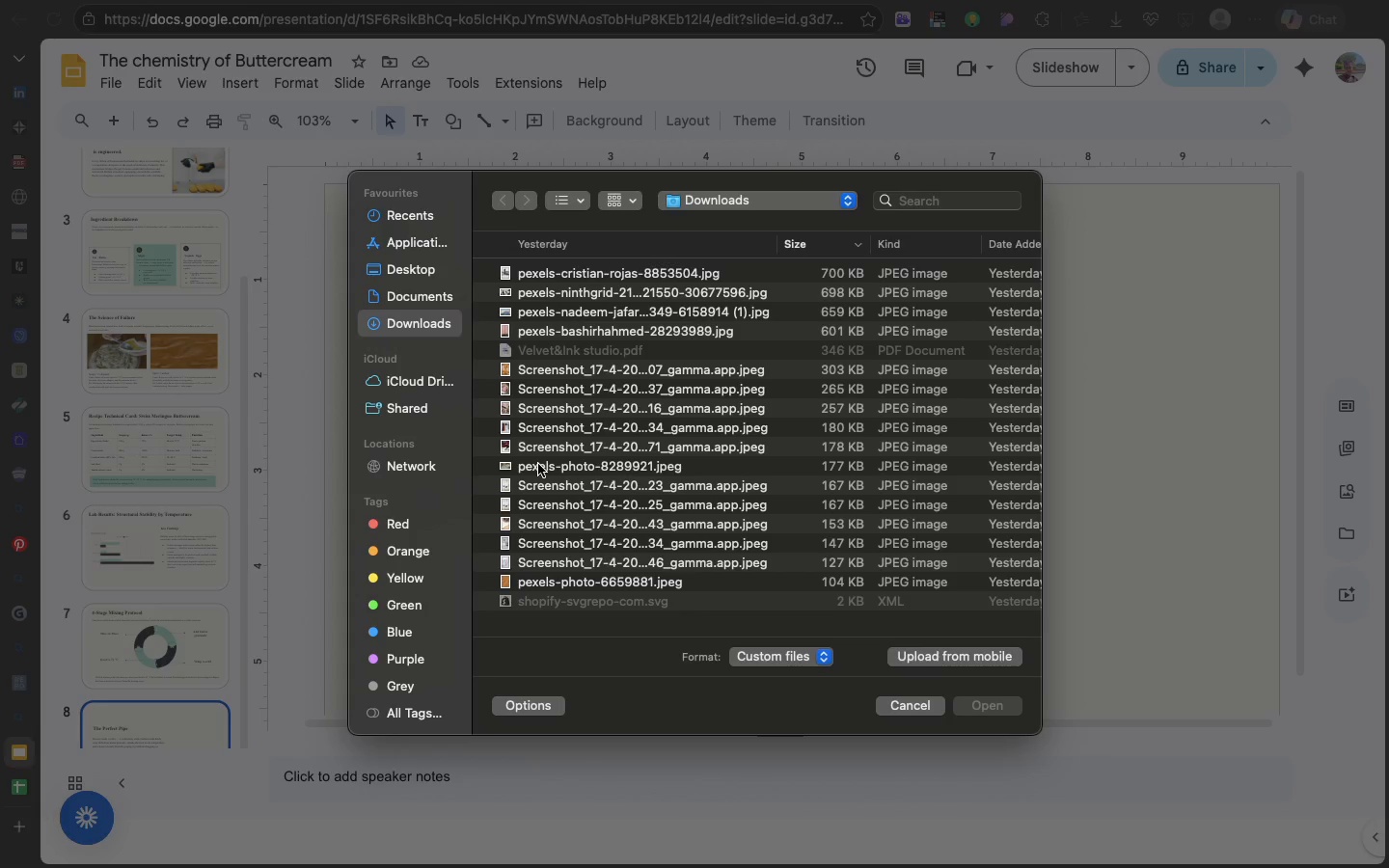 
left_click([527, 372])
 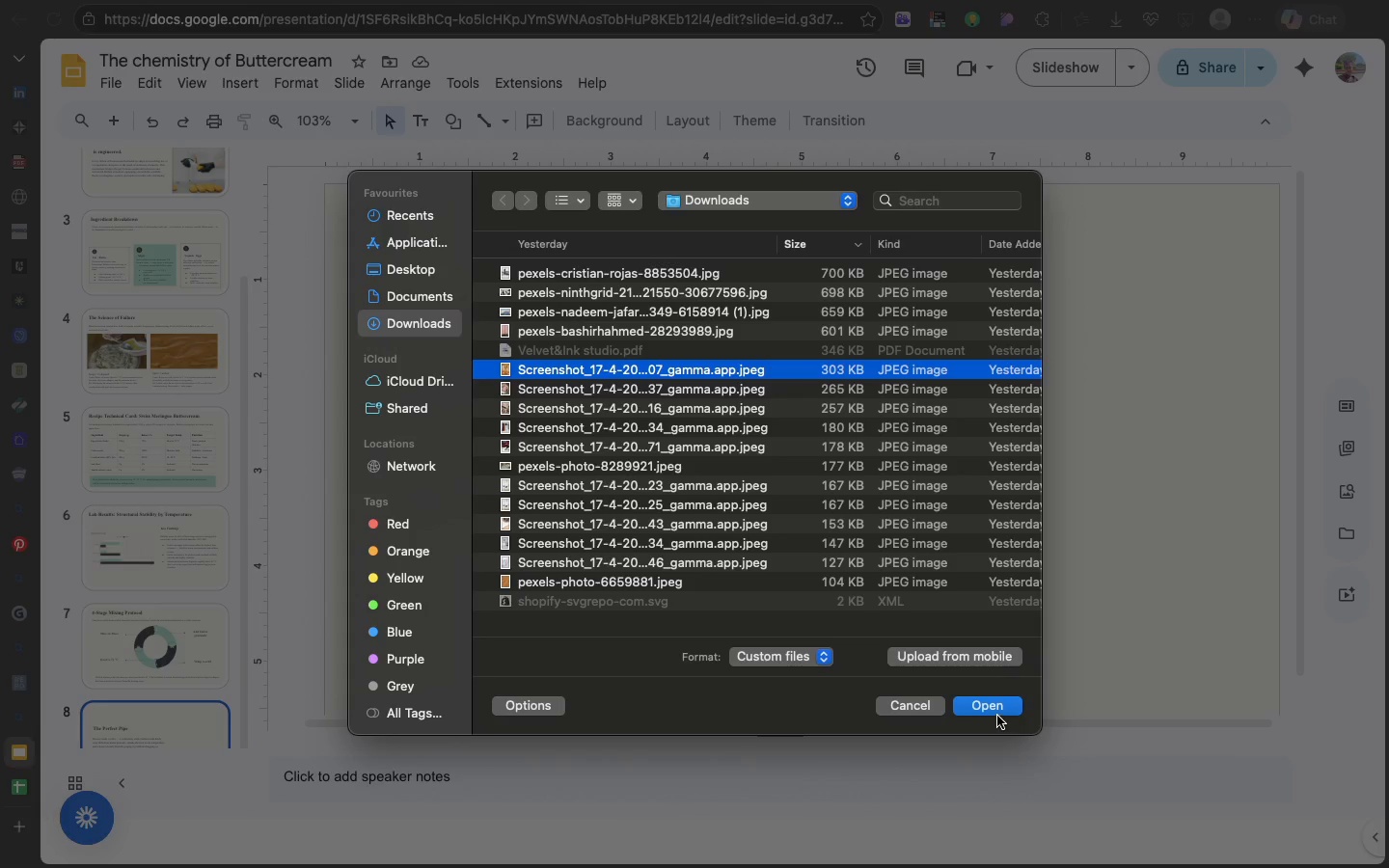 
left_click([997, 716])
 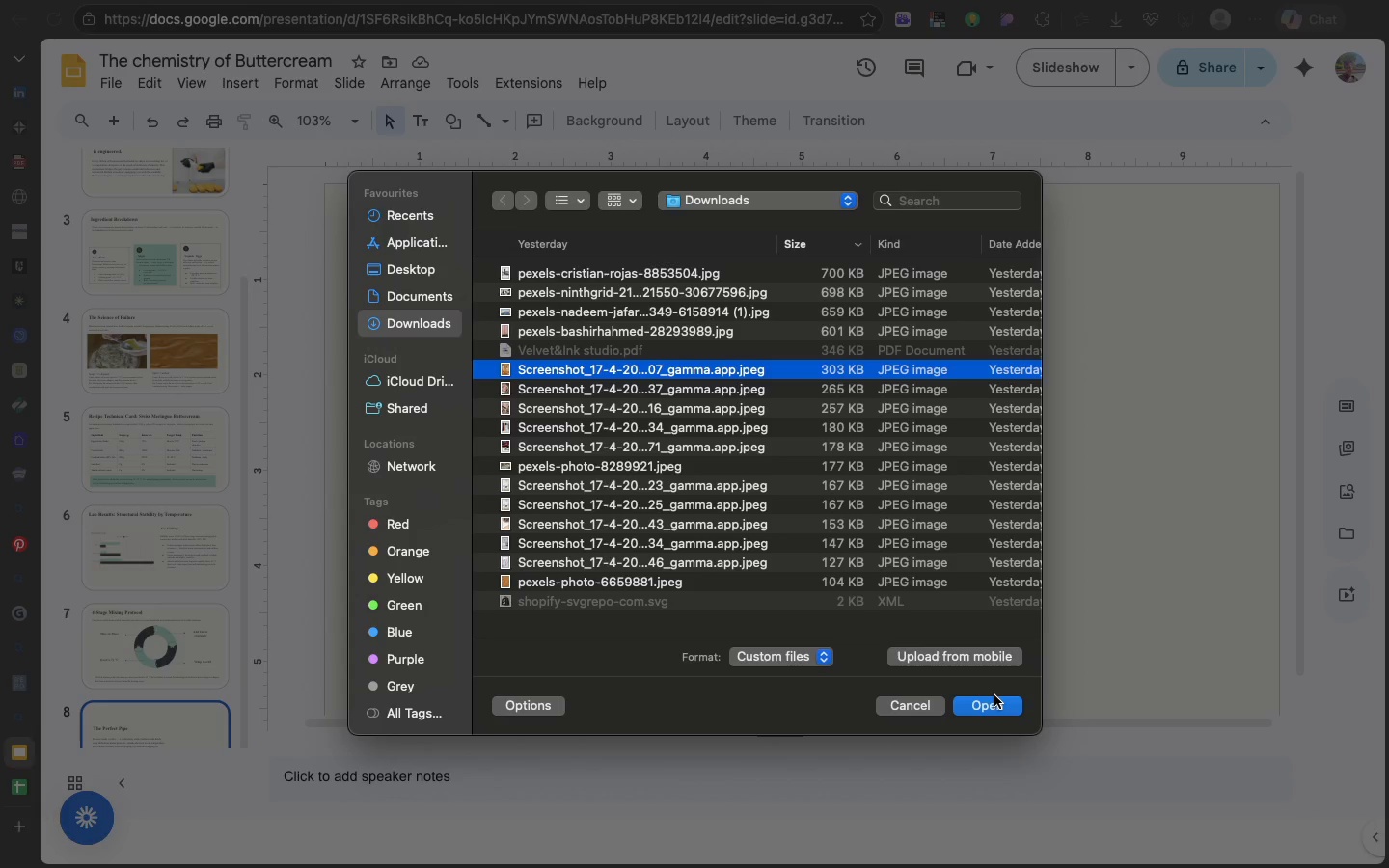 
left_click([994, 695])
 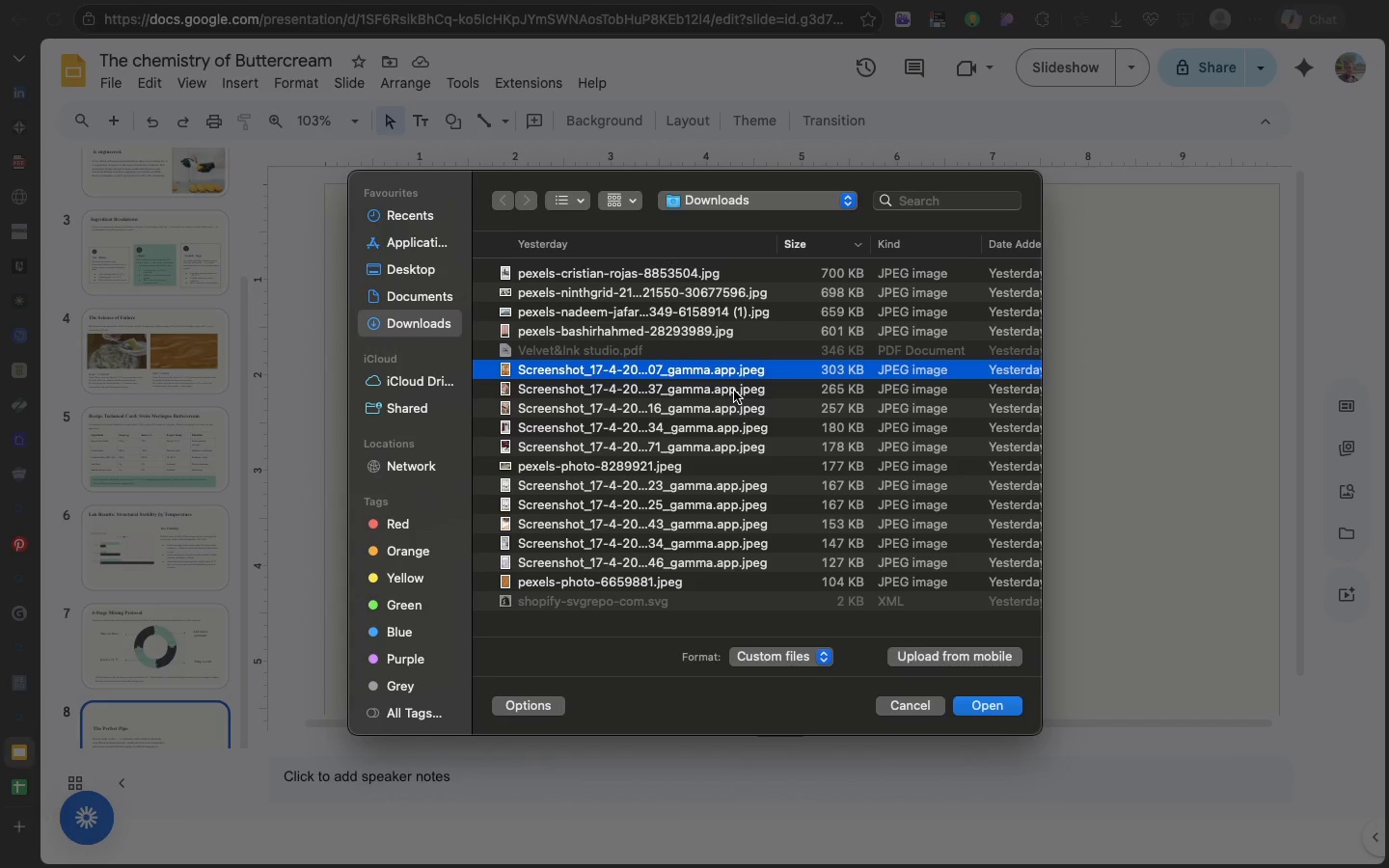 
hold_key(key=ShiftLeft, duration=1.13)
left_click([734, 391])
 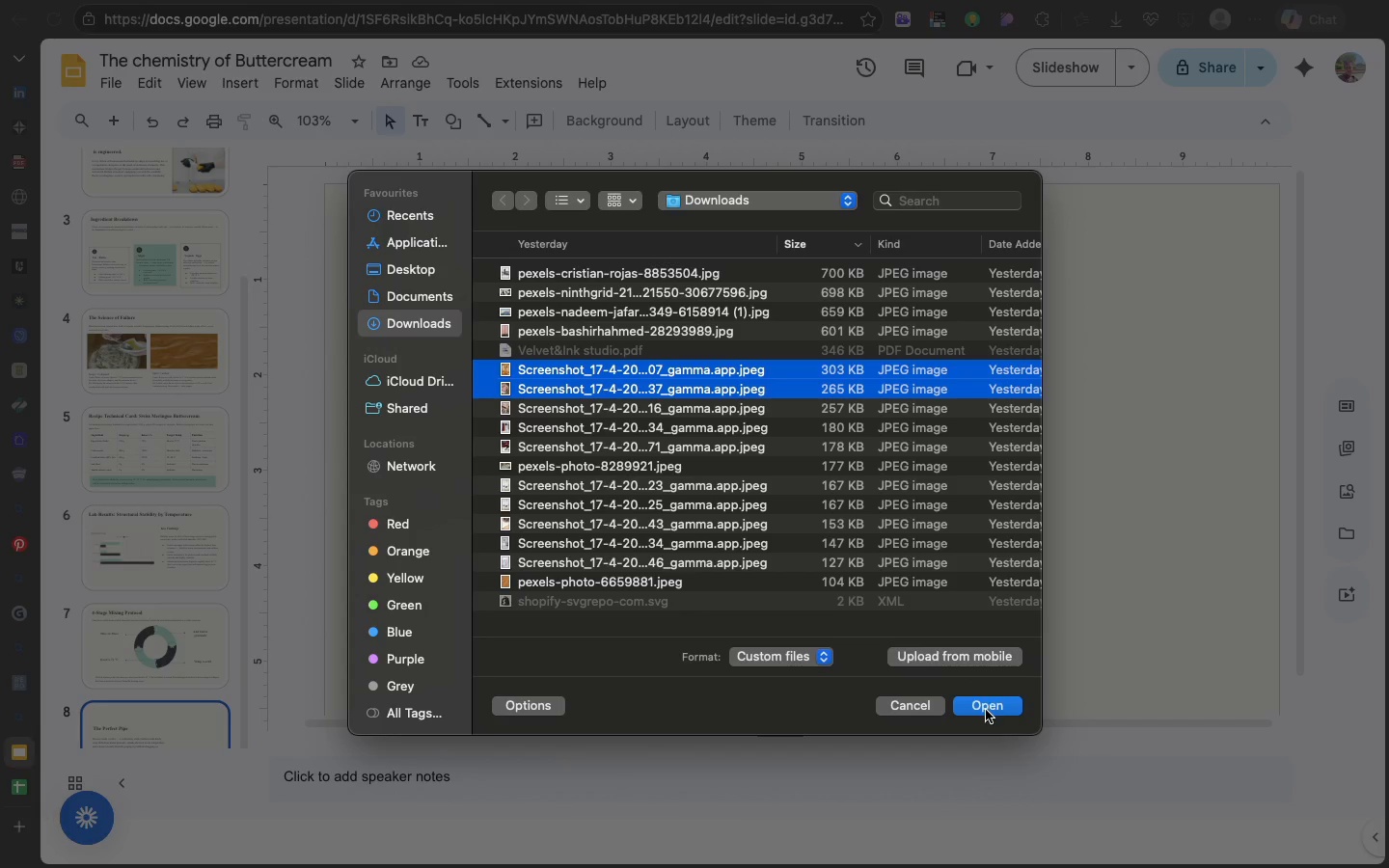 
left_click([986, 710])
 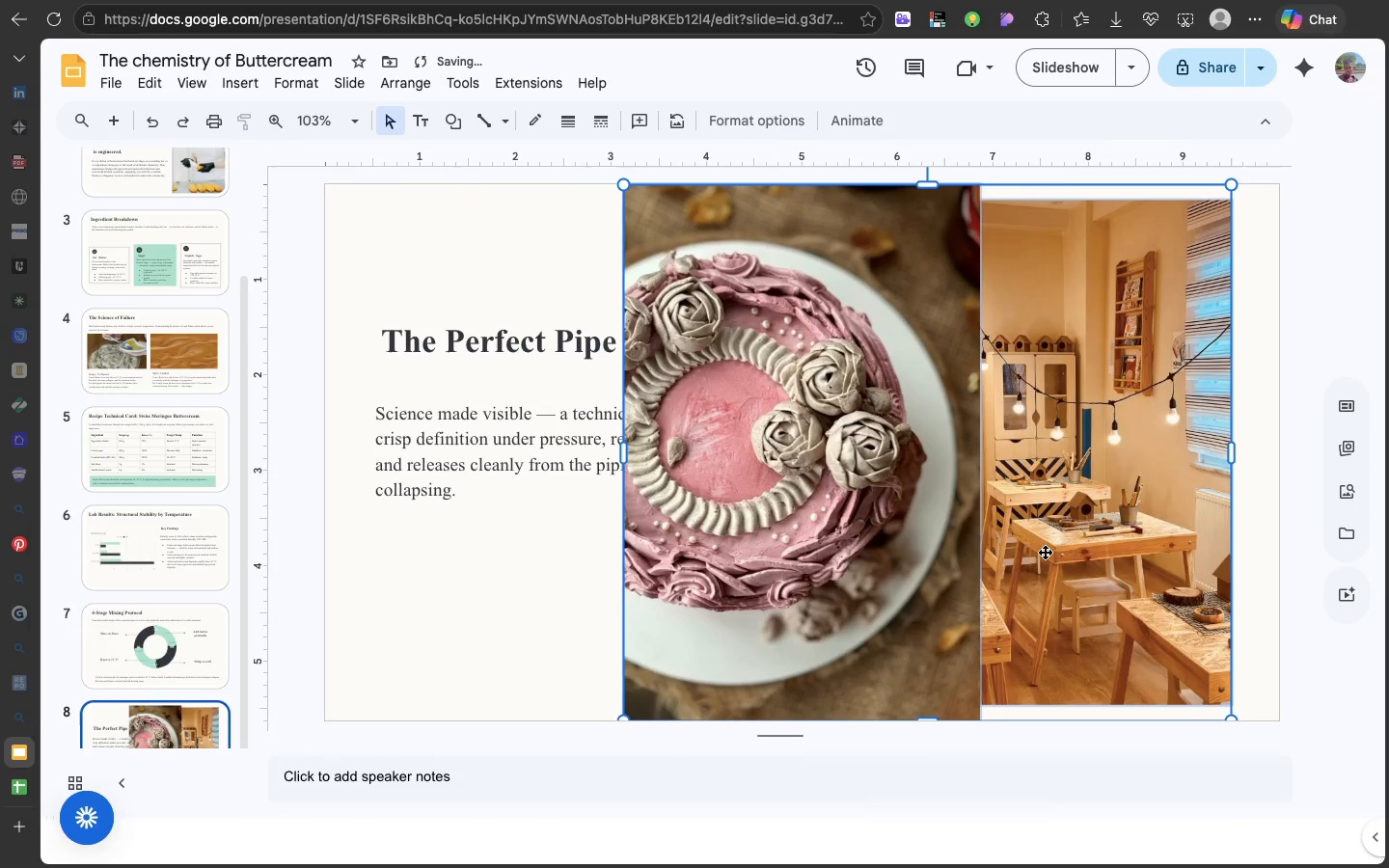 
left_click([1047, 551])
 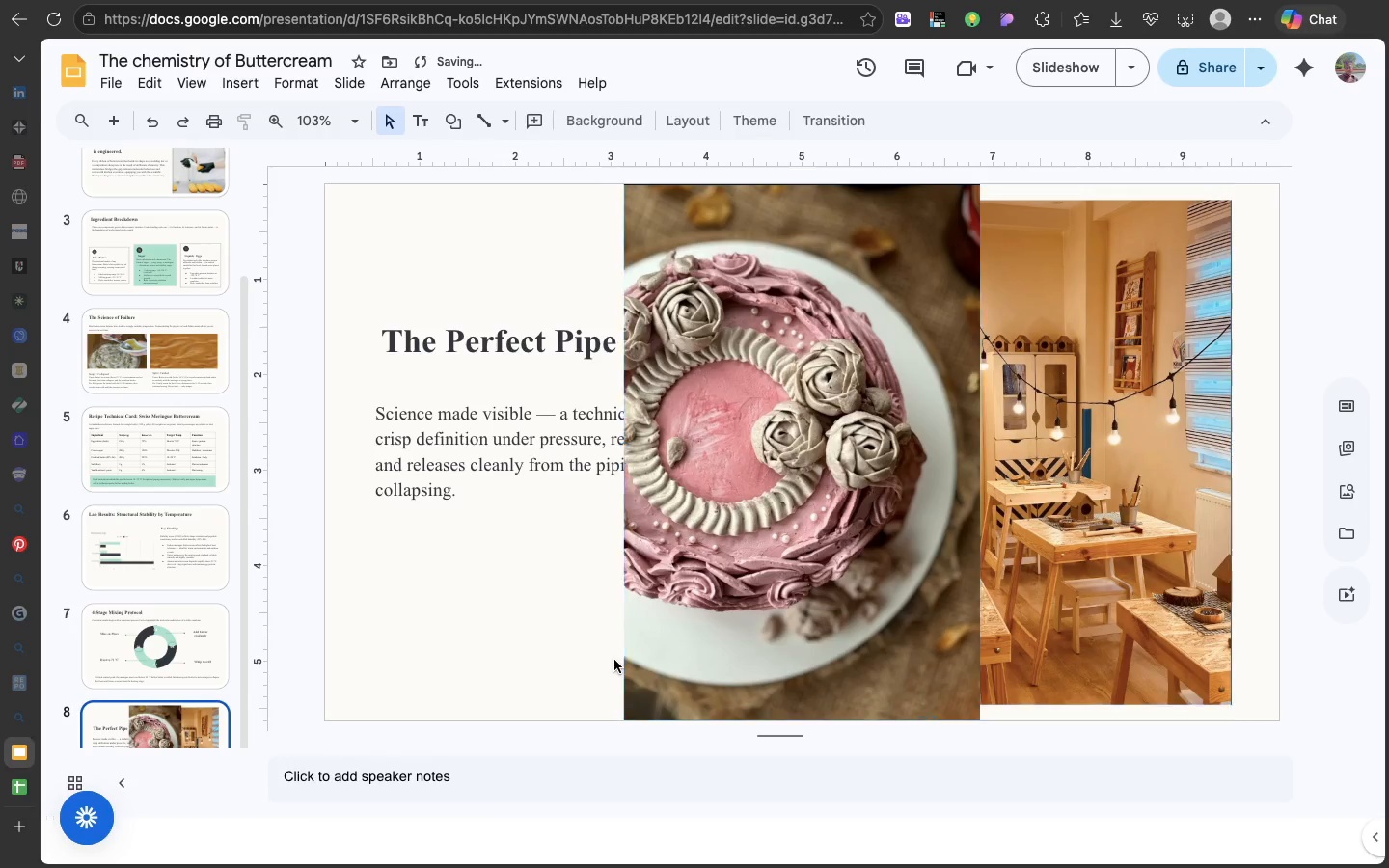 
left_click([614, 660])
 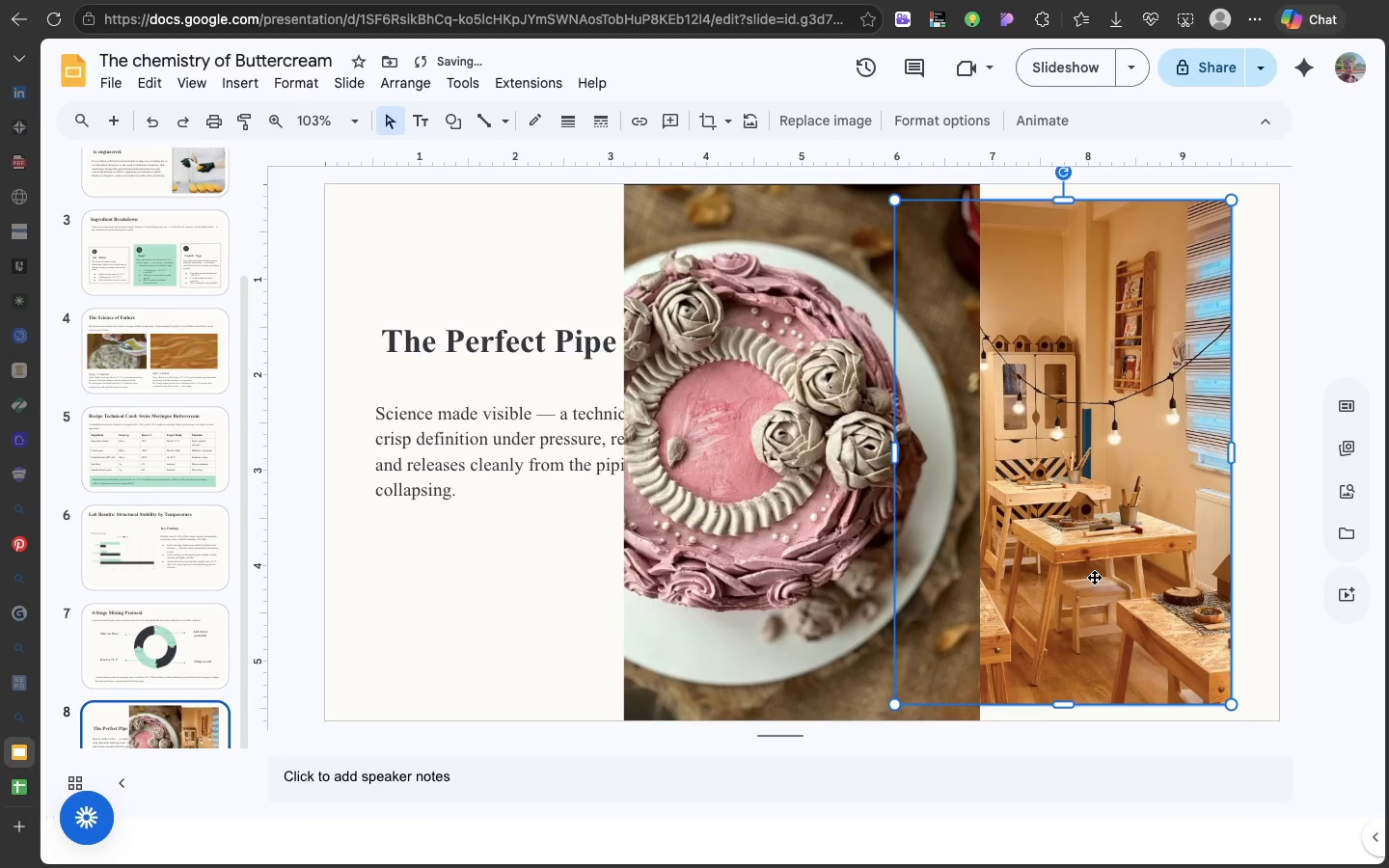 
left_click([1094, 577])
 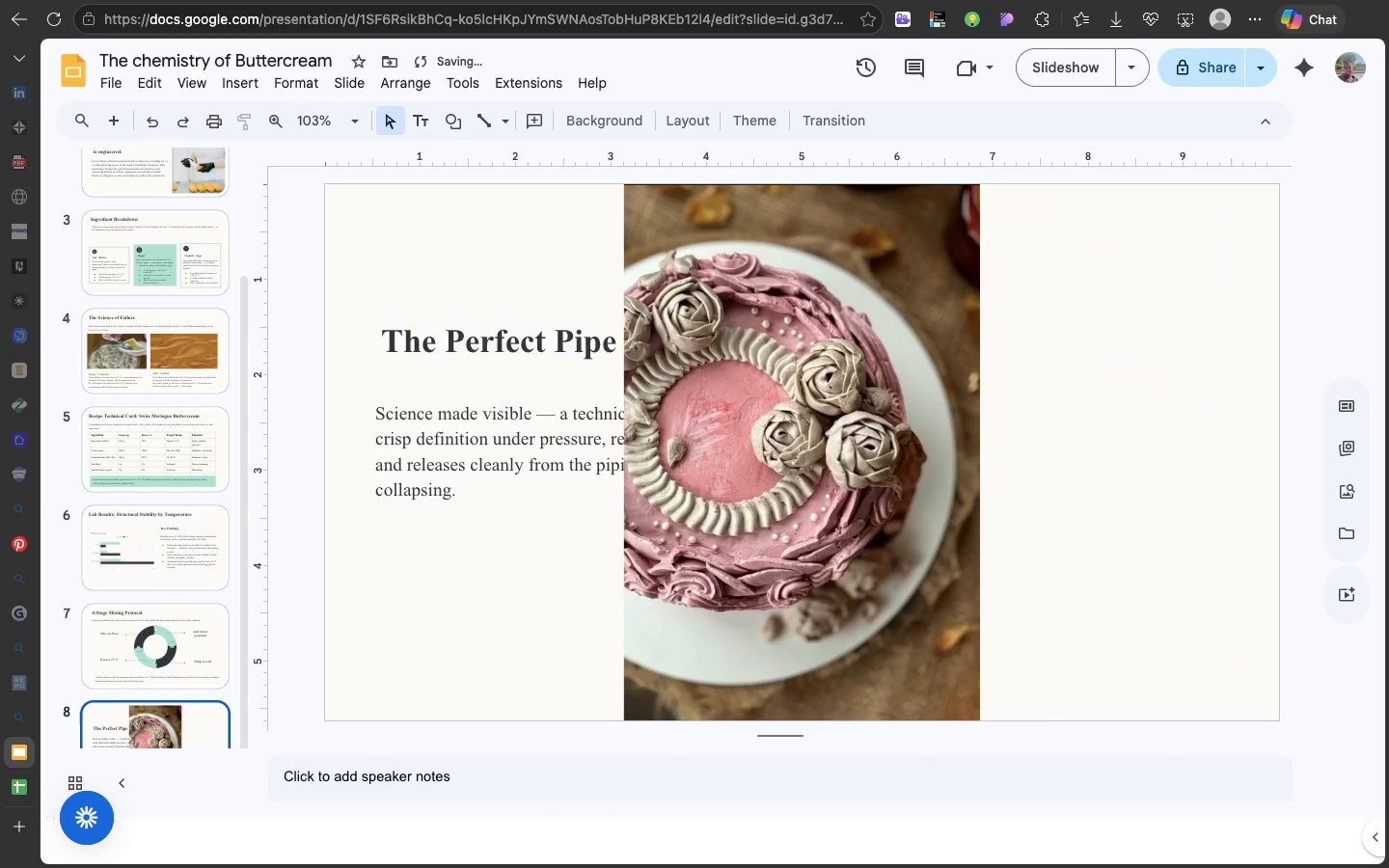 
key(Backspace)
 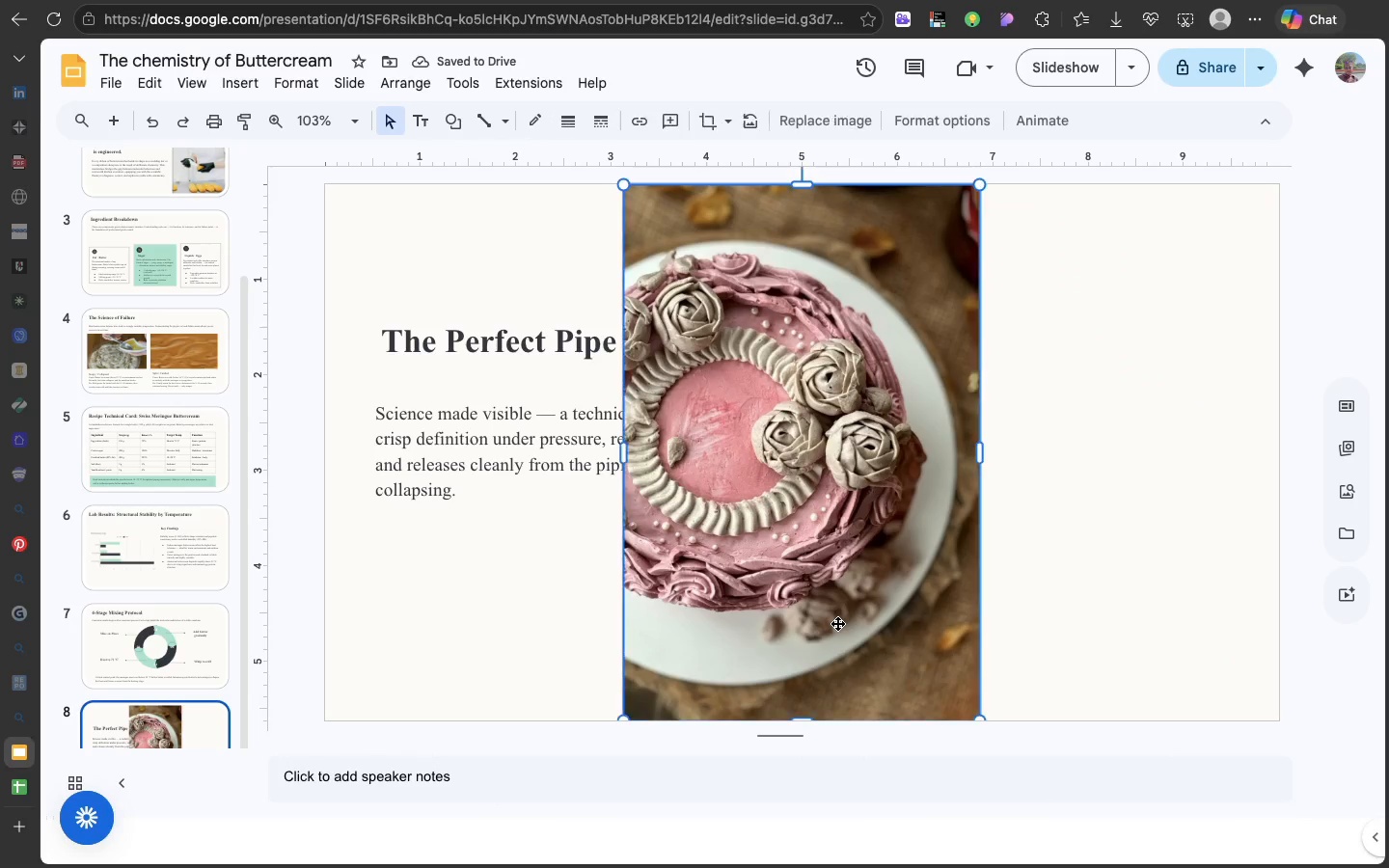 
left_click([837, 623])
 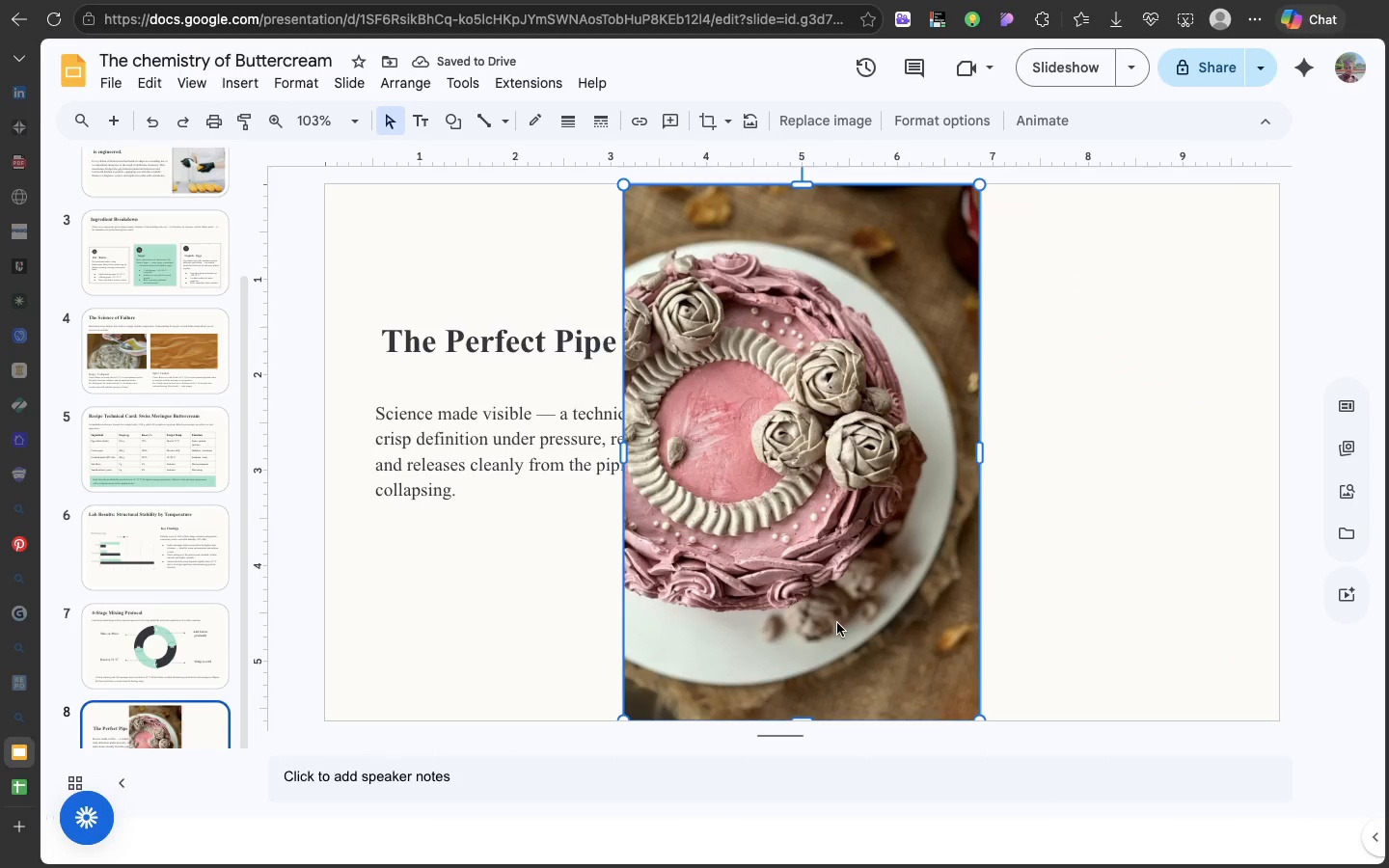 
left_click_drag(start_coordinate=[837, 623], to_coordinate=[1134, 624])
 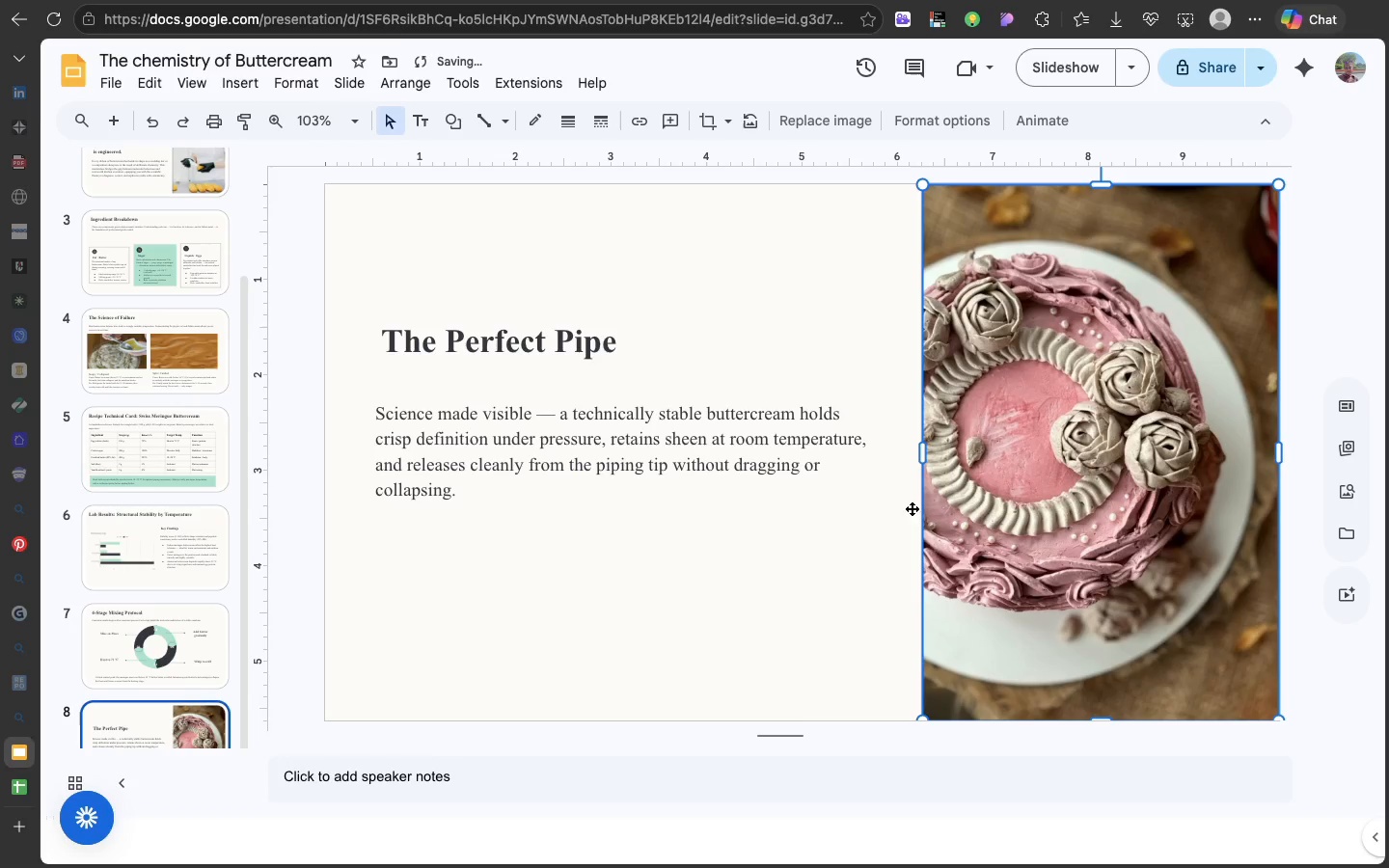 
left_click([858, 531])
 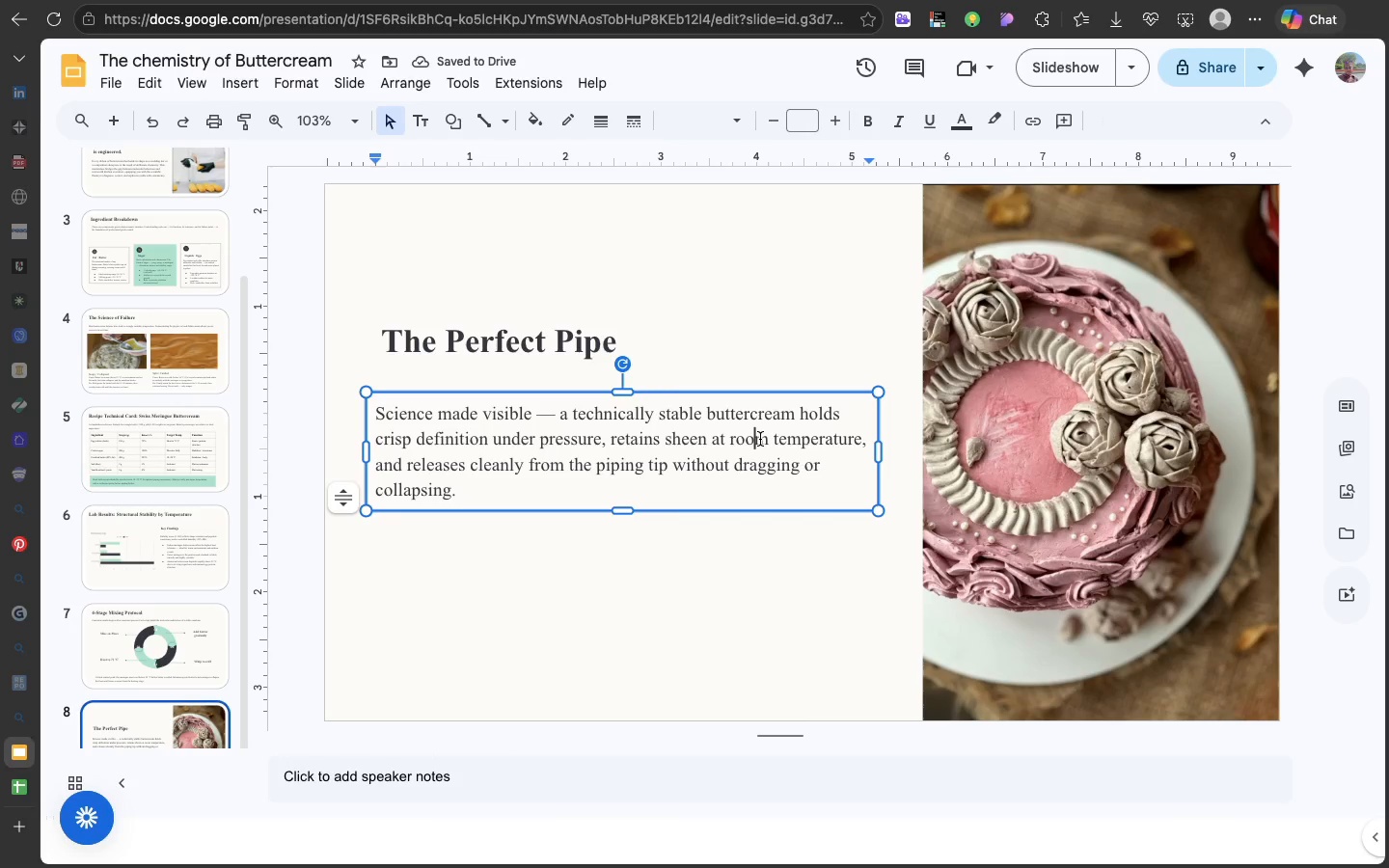 
left_click([760, 439])
 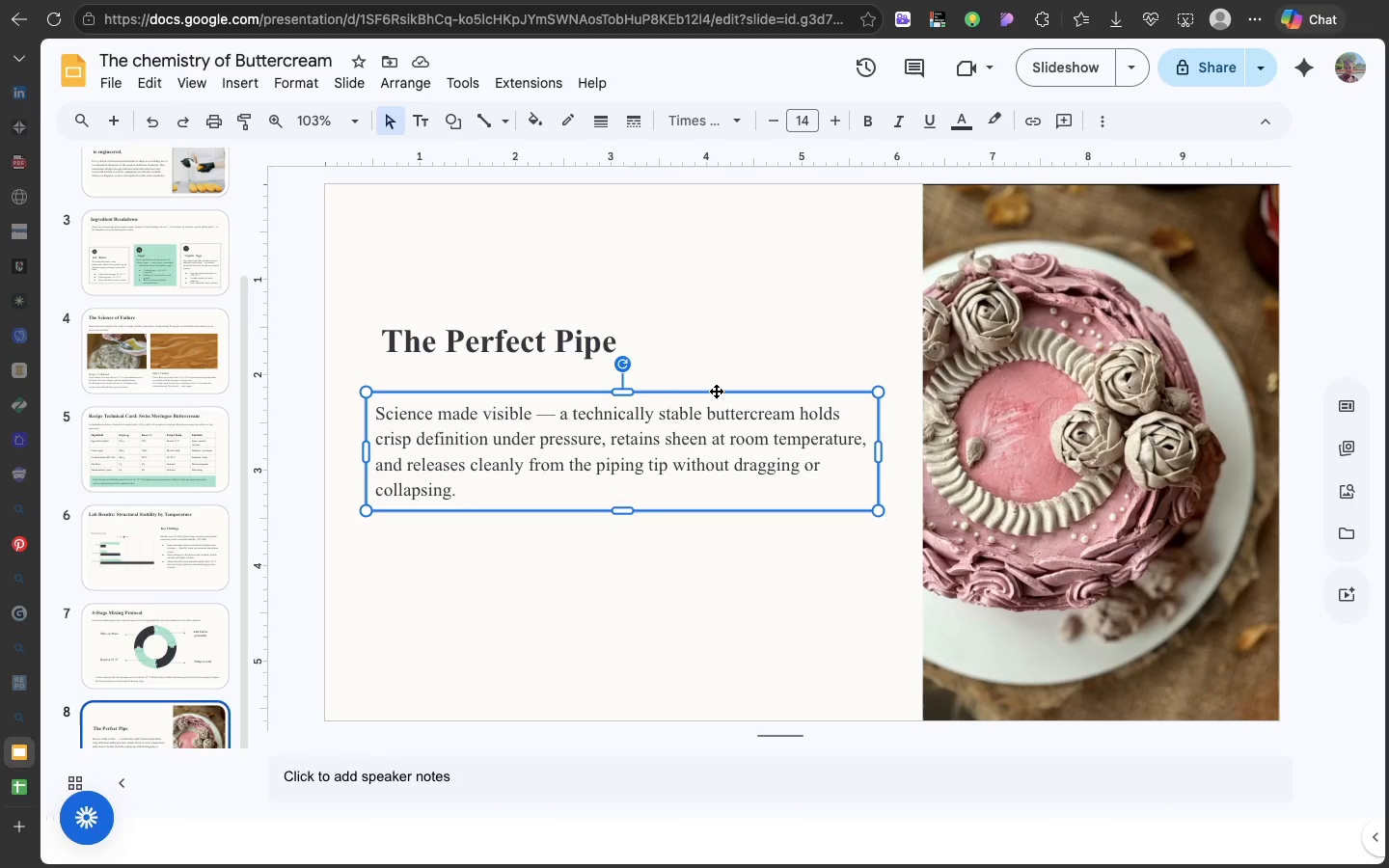 
left_click_drag(start_coordinate=[716, 391], to_coordinate=[715, 405])
 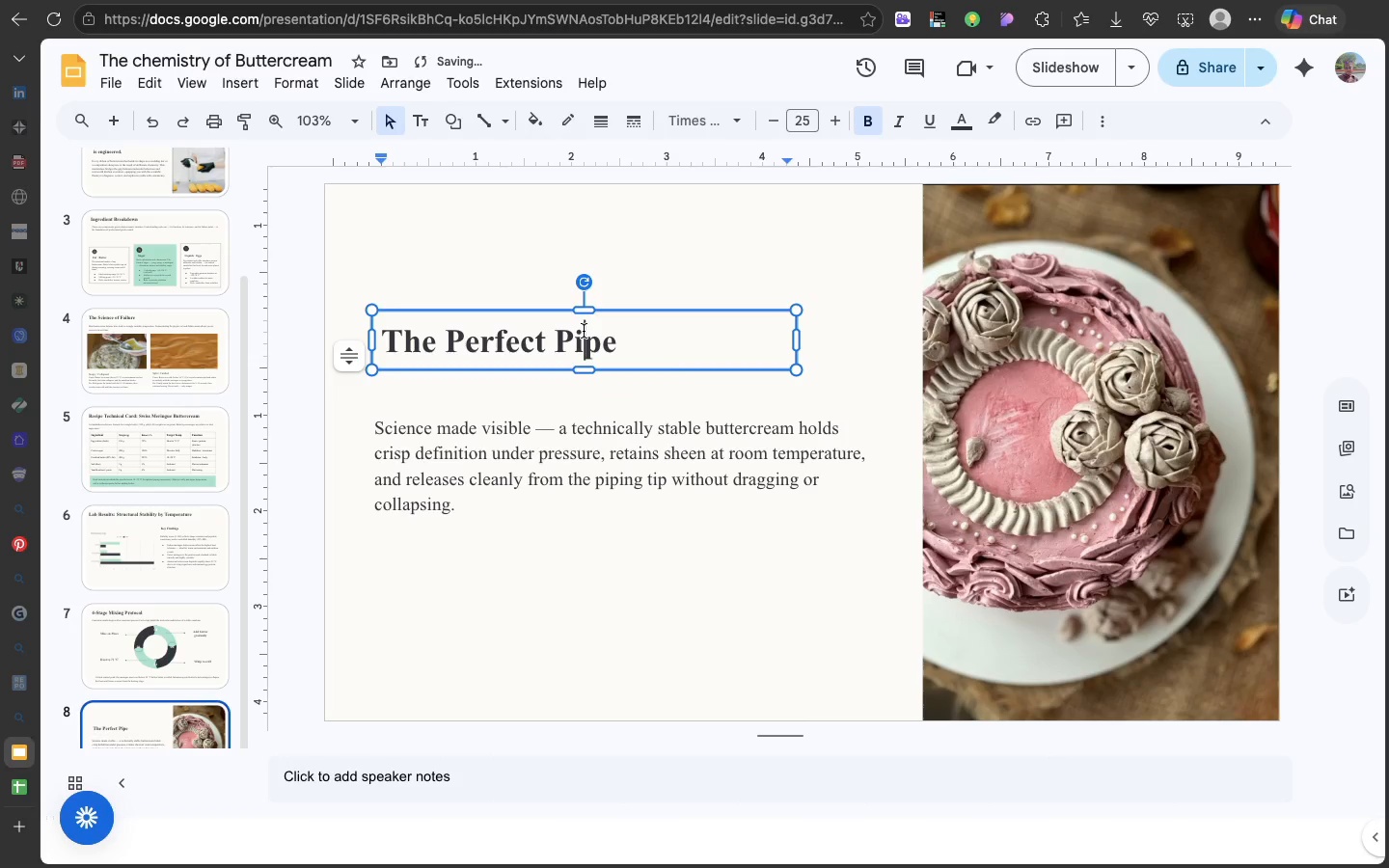 
left_click([584, 331])
 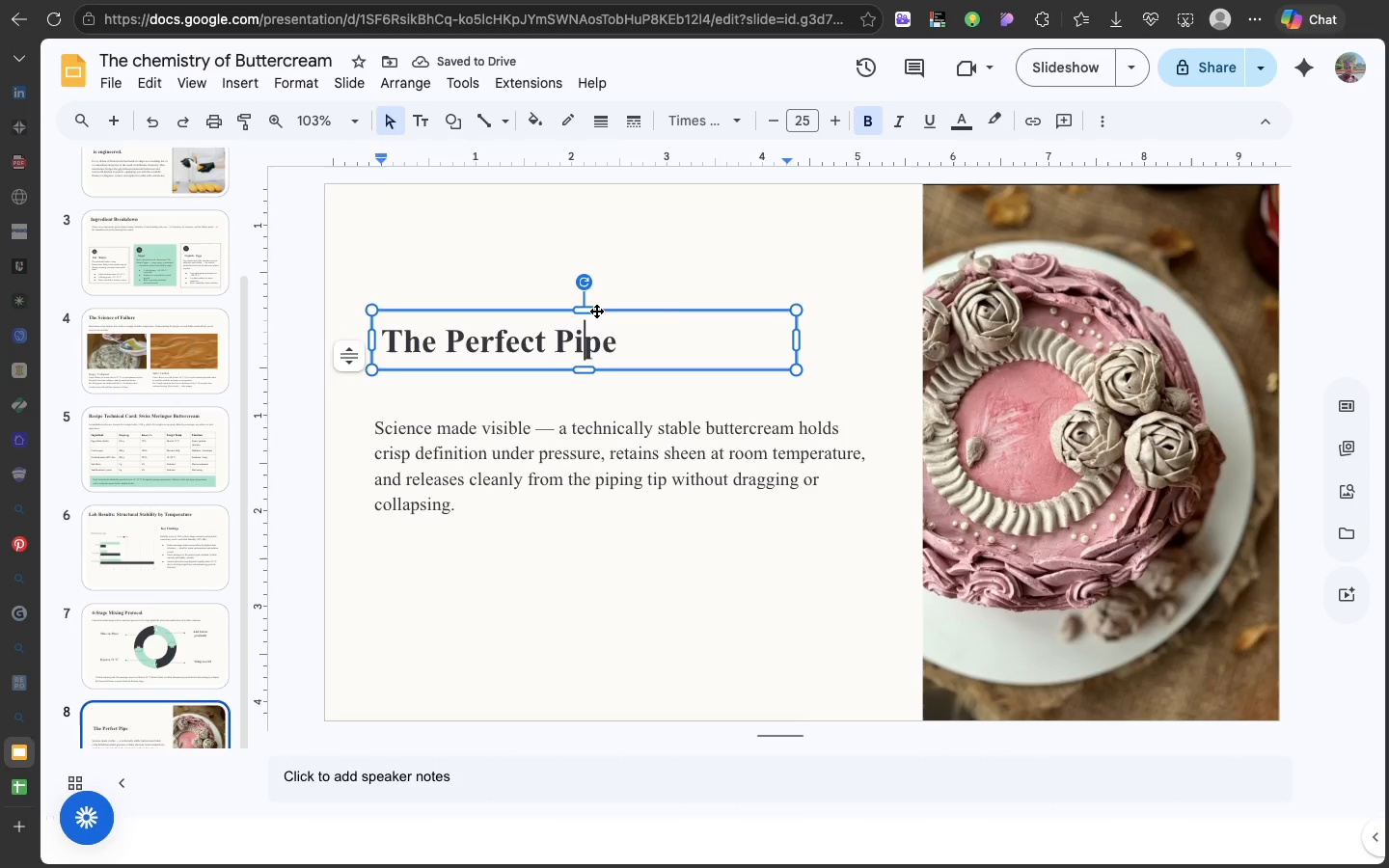 
left_click_drag(start_coordinate=[596, 311], to_coordinate=[594, 333])
 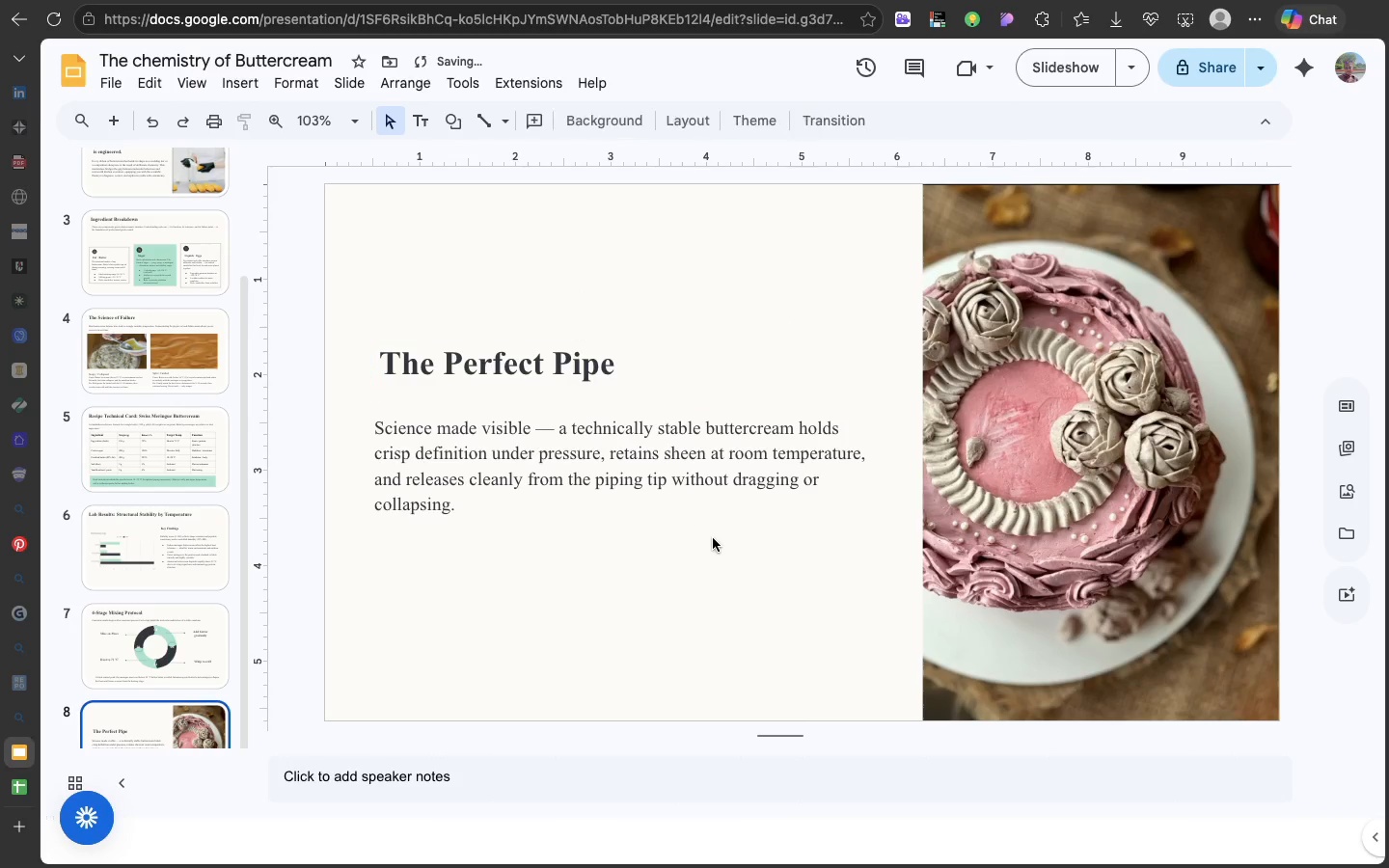 
left_click([713, 538])
 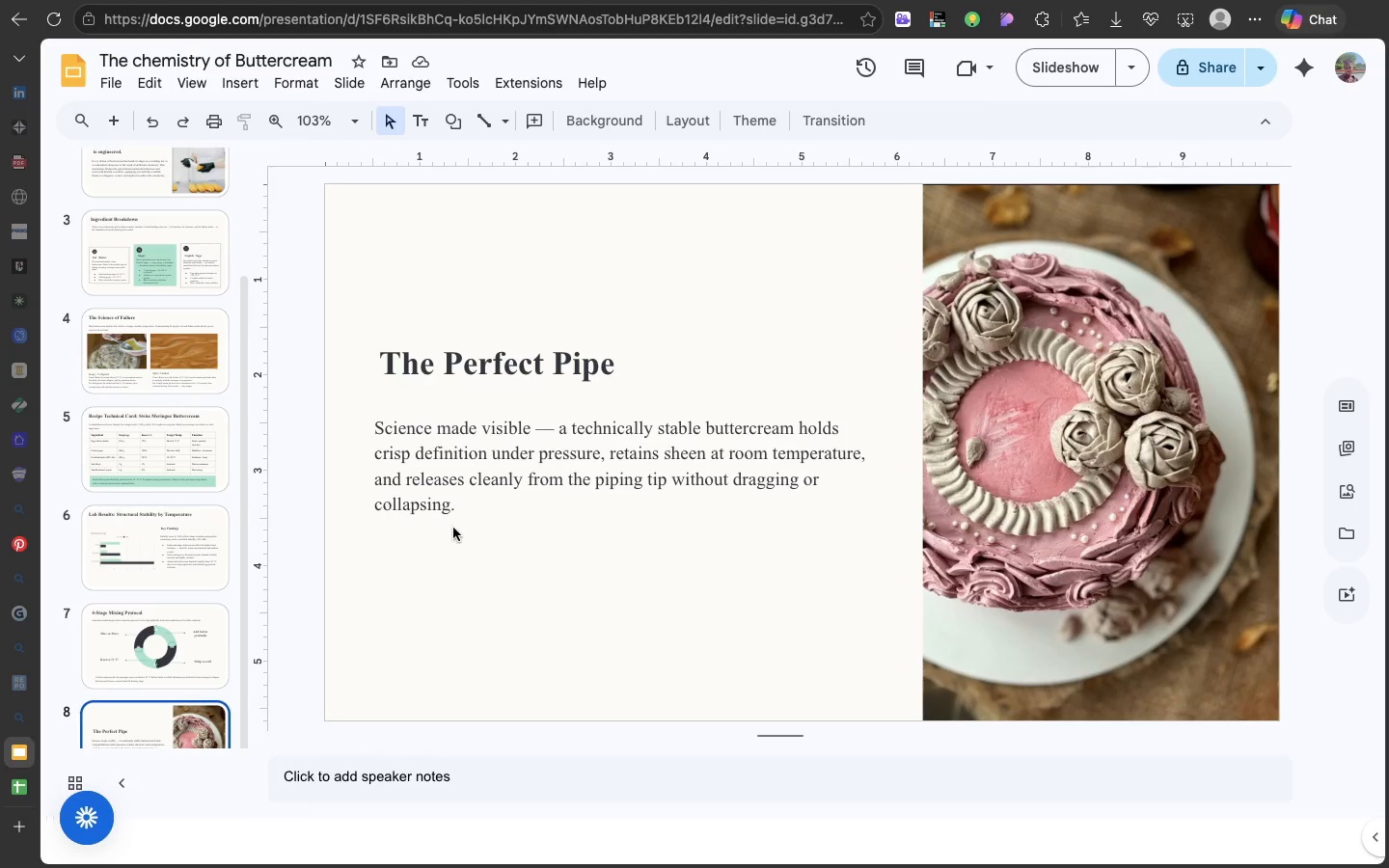 
wait(6.44)
 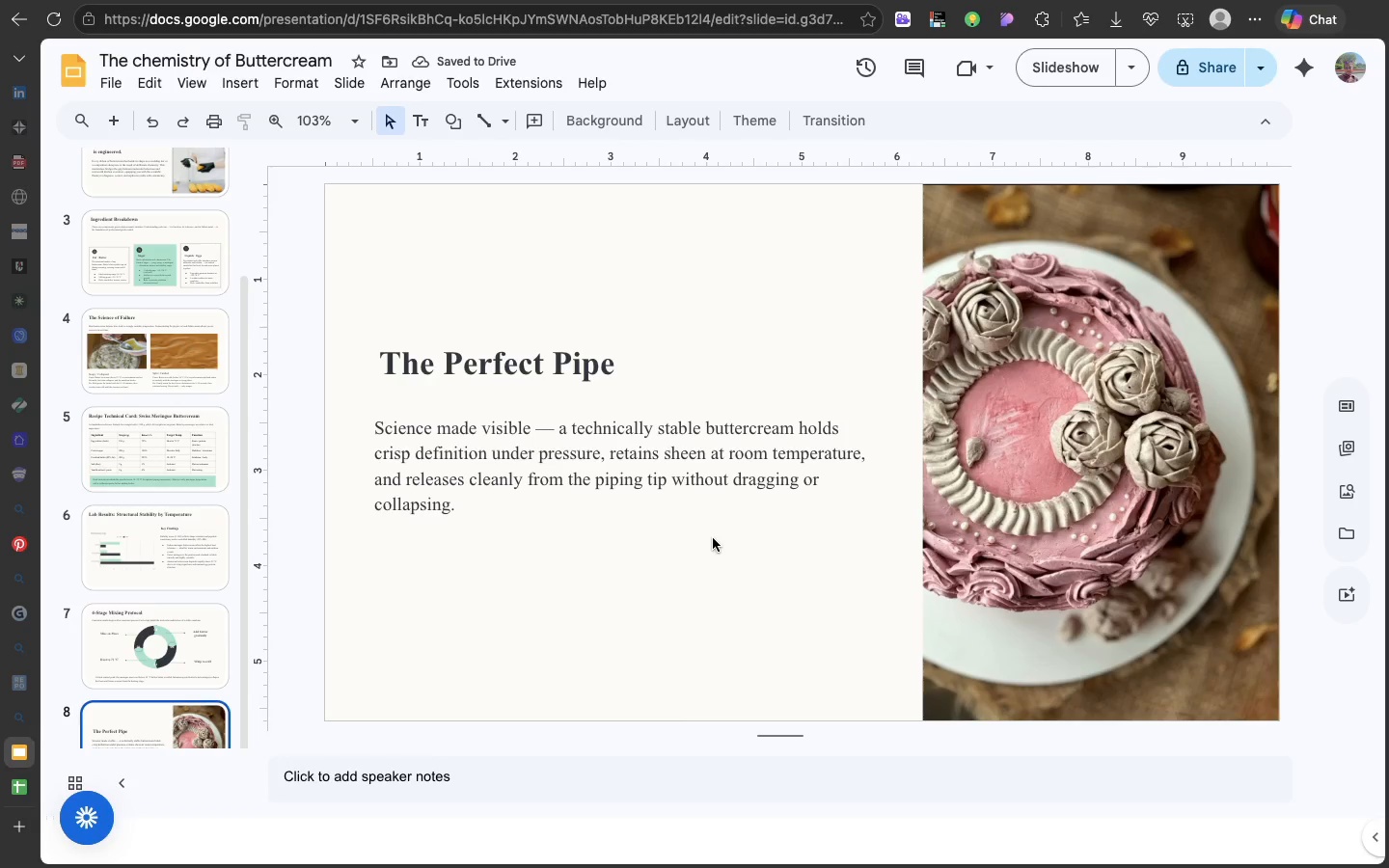 
left_click([176, 470])
 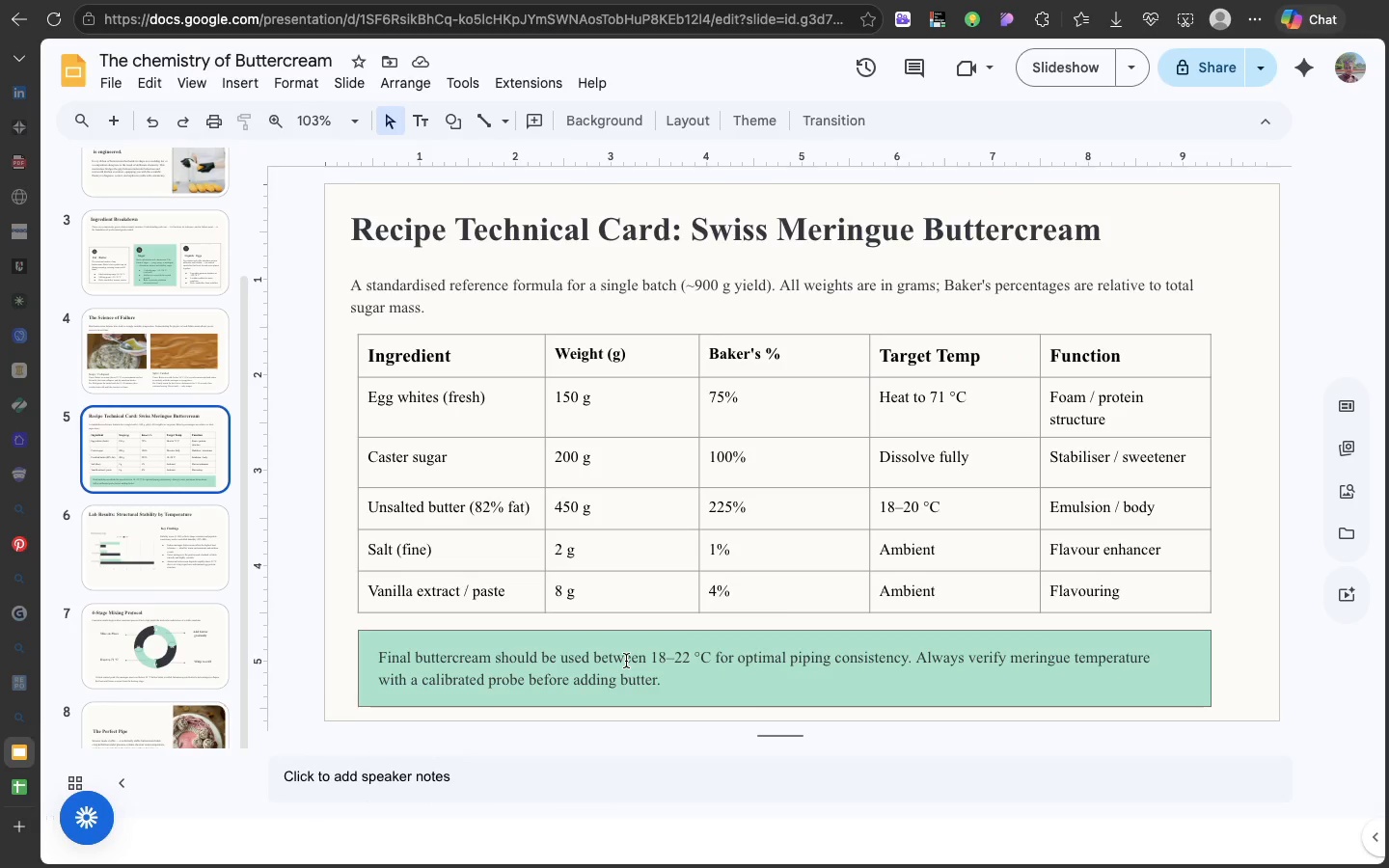 
left_click([634, 677])
 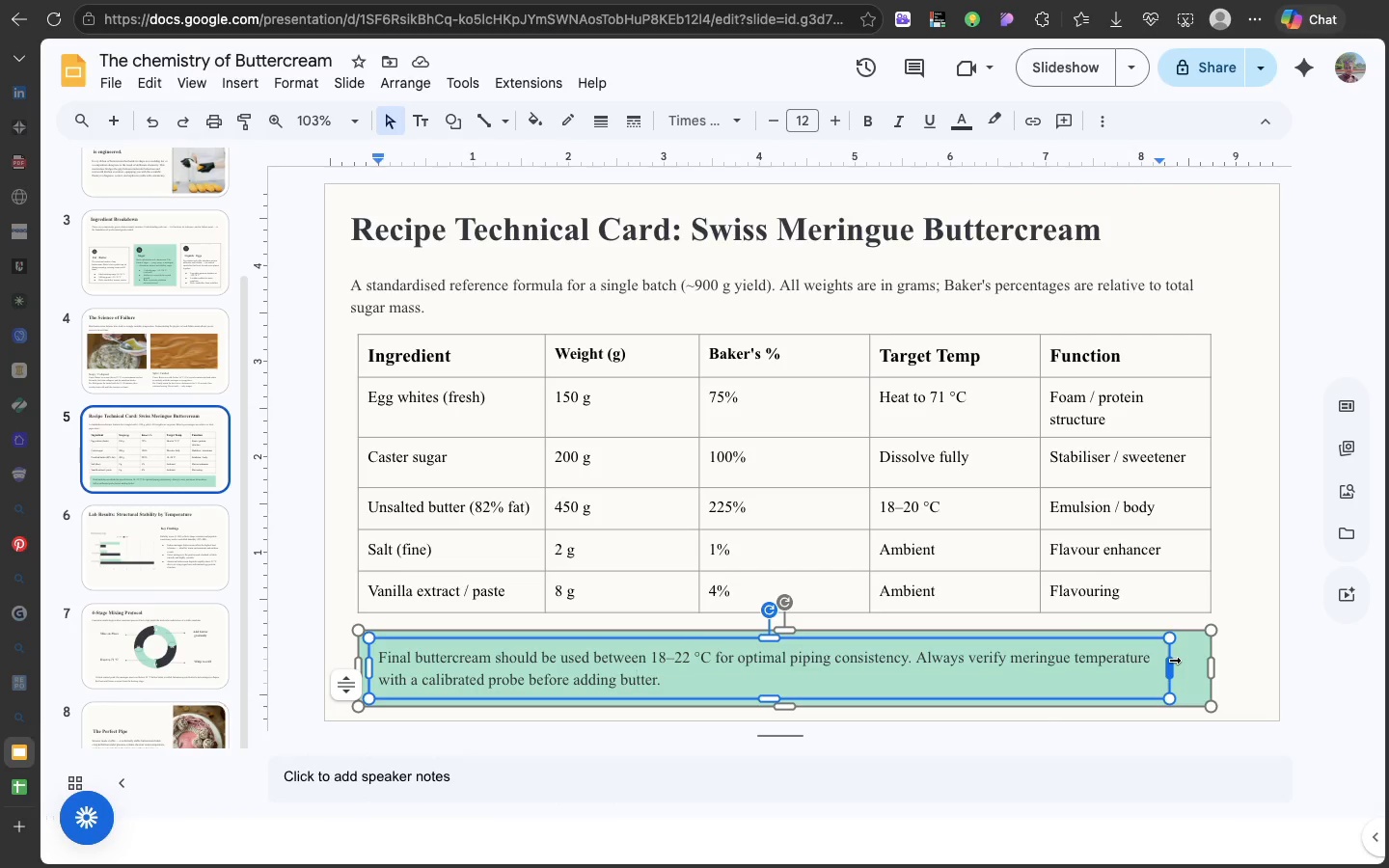 
left_click_drag(start_coordinate=[1173, 660], to_coordinate=[1191, 660])
 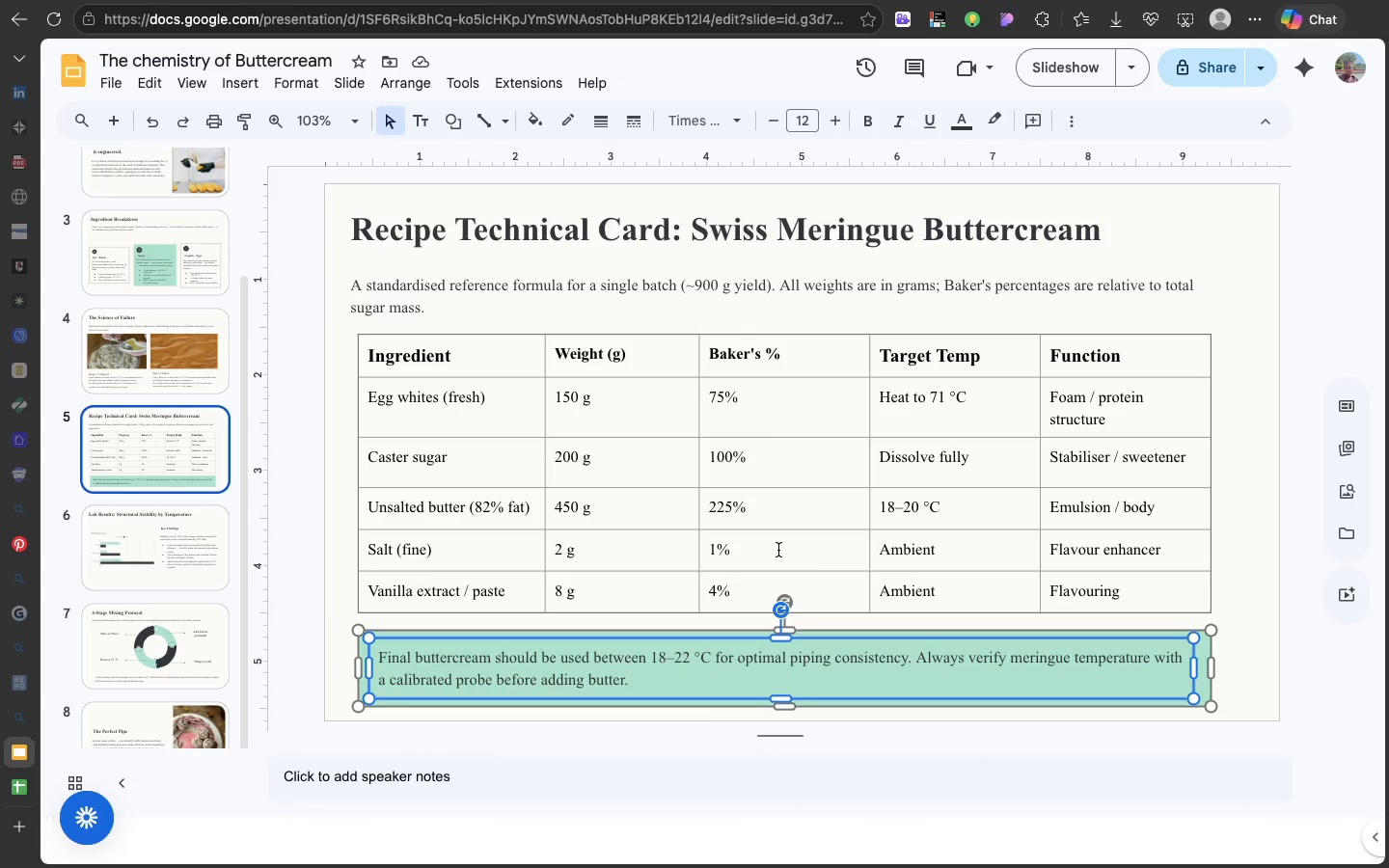 
wait(7.5)
 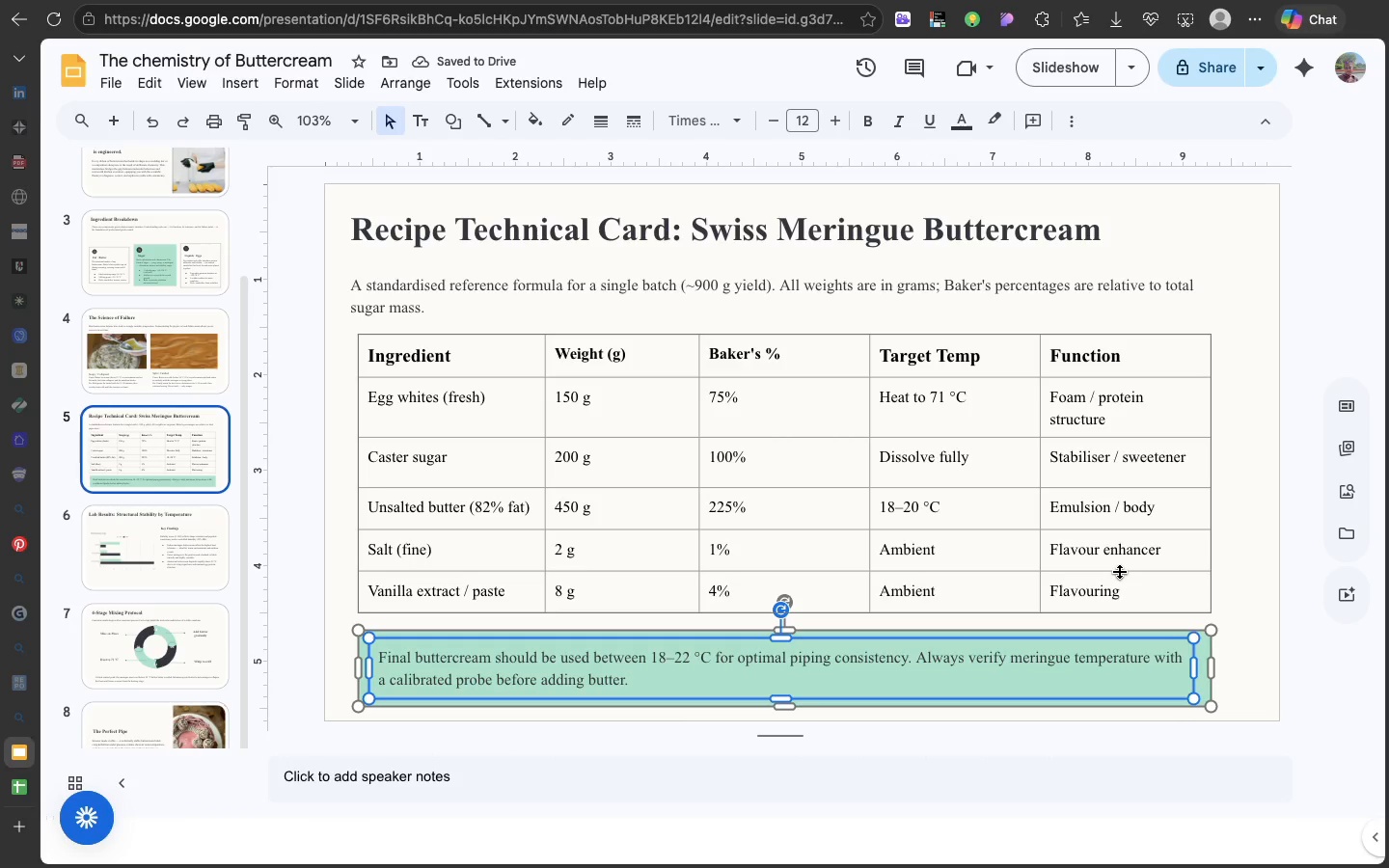 
left_click([182, 658])
 